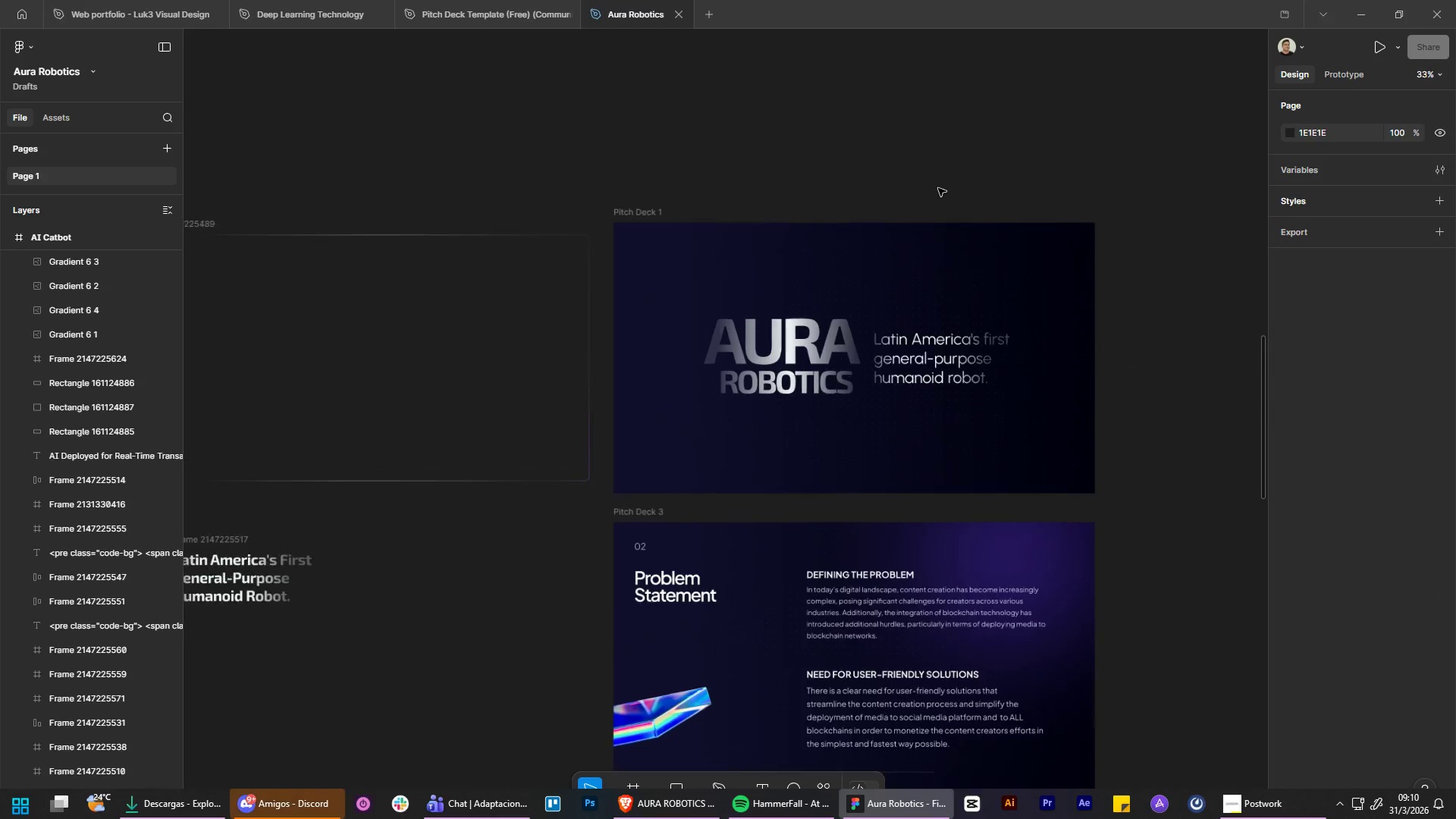 
left_click([651, 209])
 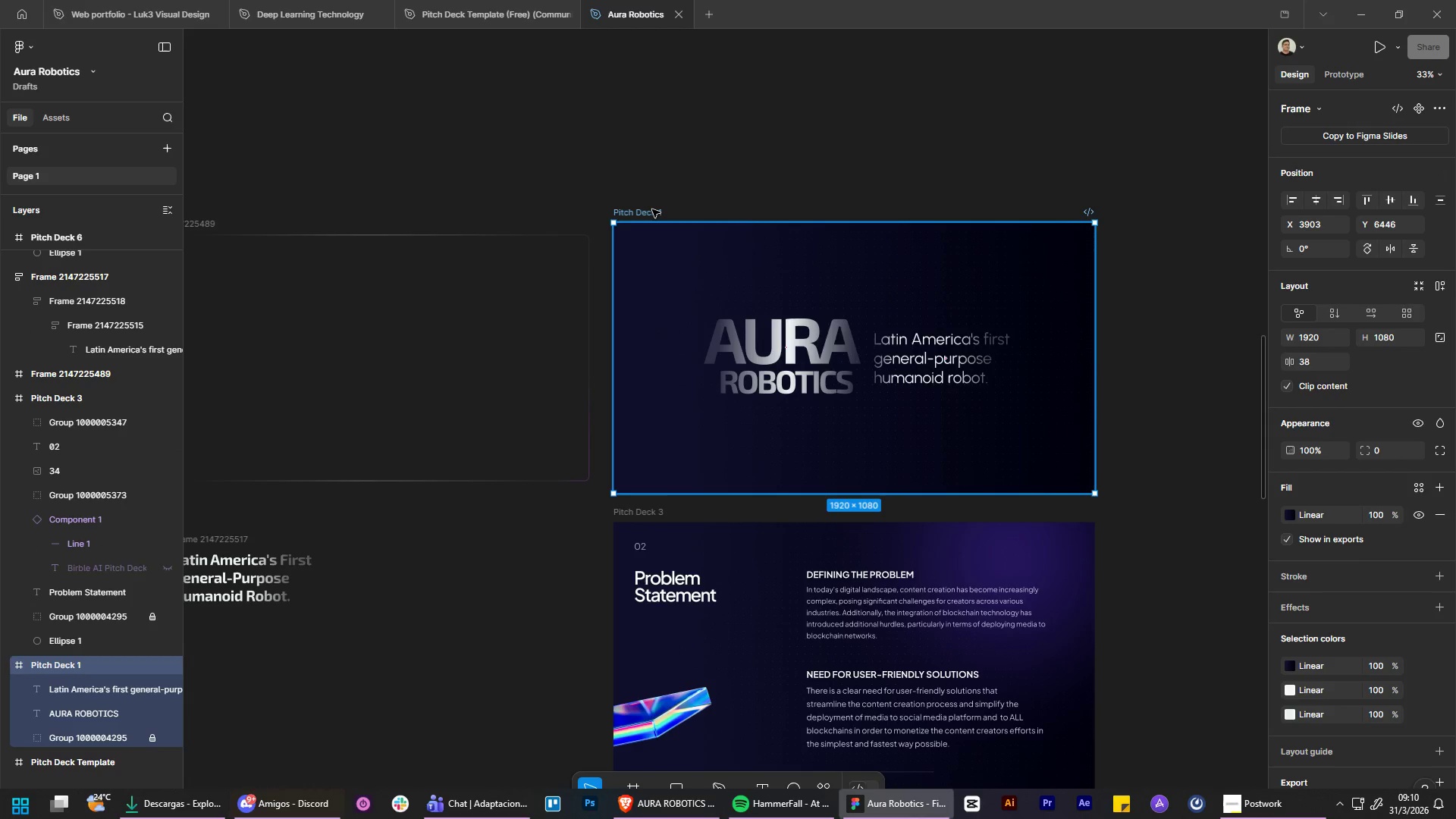 
key(Control+V)
 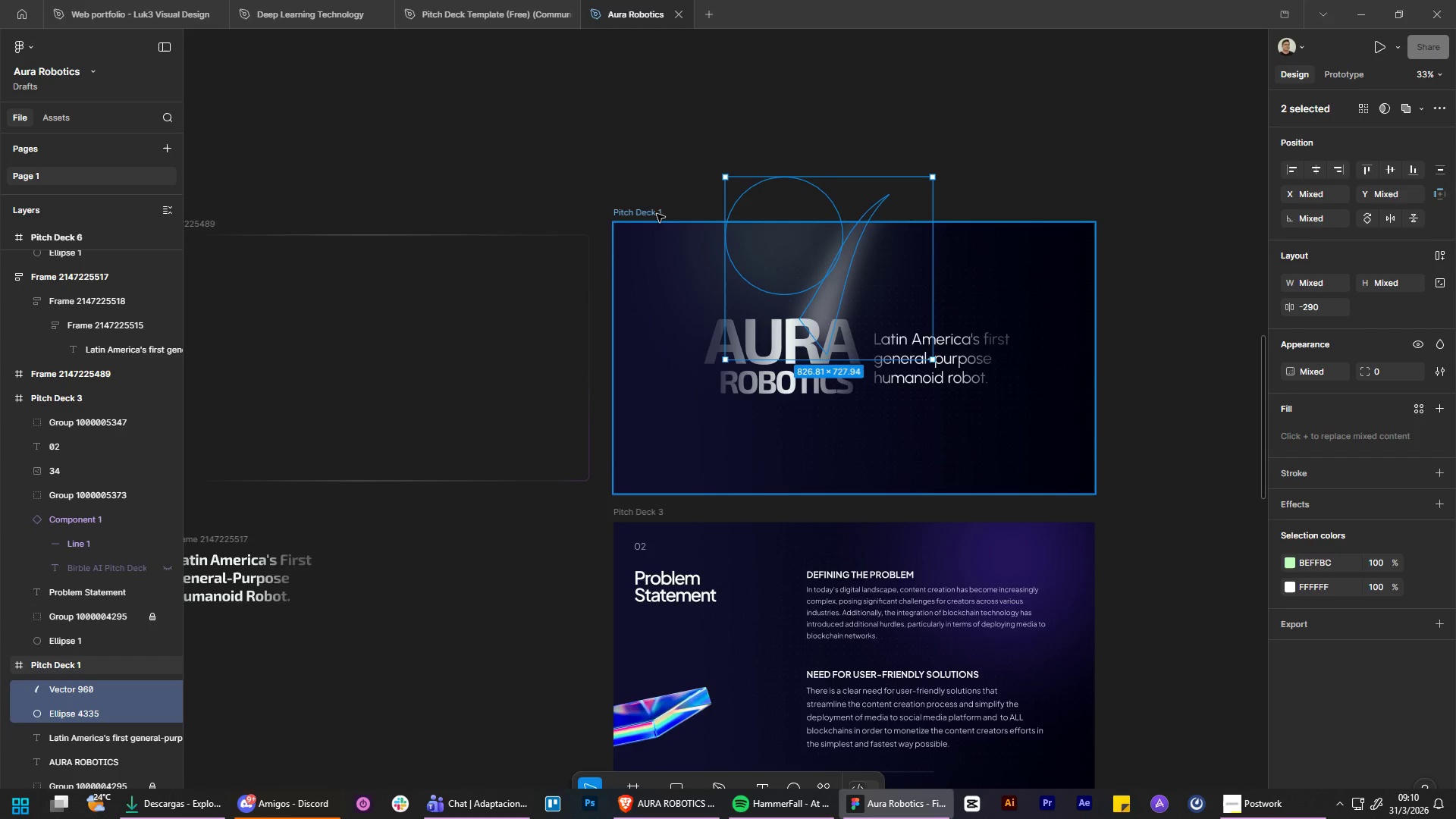 
hold_key(key=ControlLeft, duration=0.33)
hold_key(key=AltLeft, duration=0.31)
scroll: coordinate [1008, 279], scroll_direction: up, amount: 4.0
 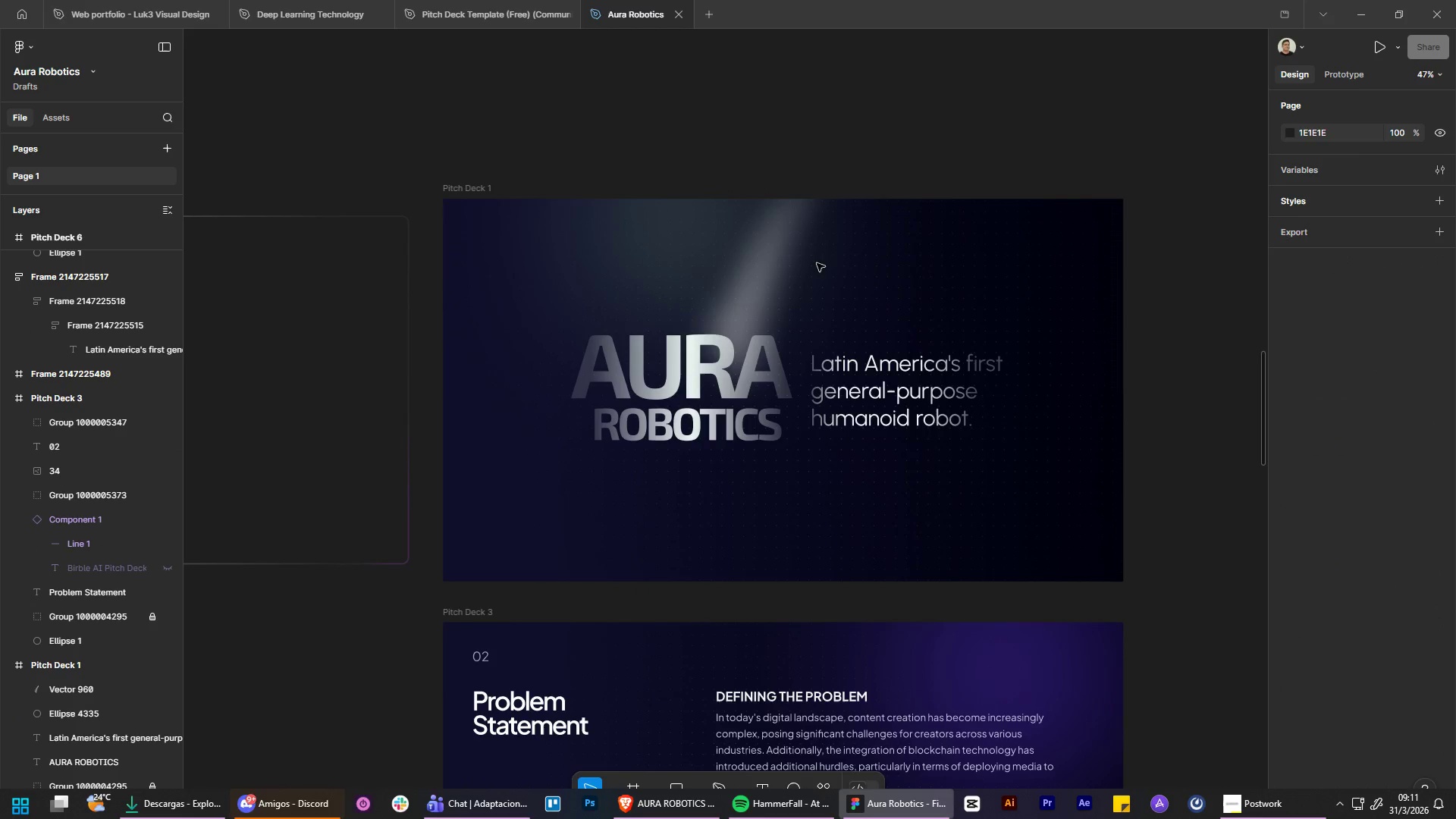 
left_click_drag(start_coordinate=[755, 316], to_coordinate=[774, 440])
 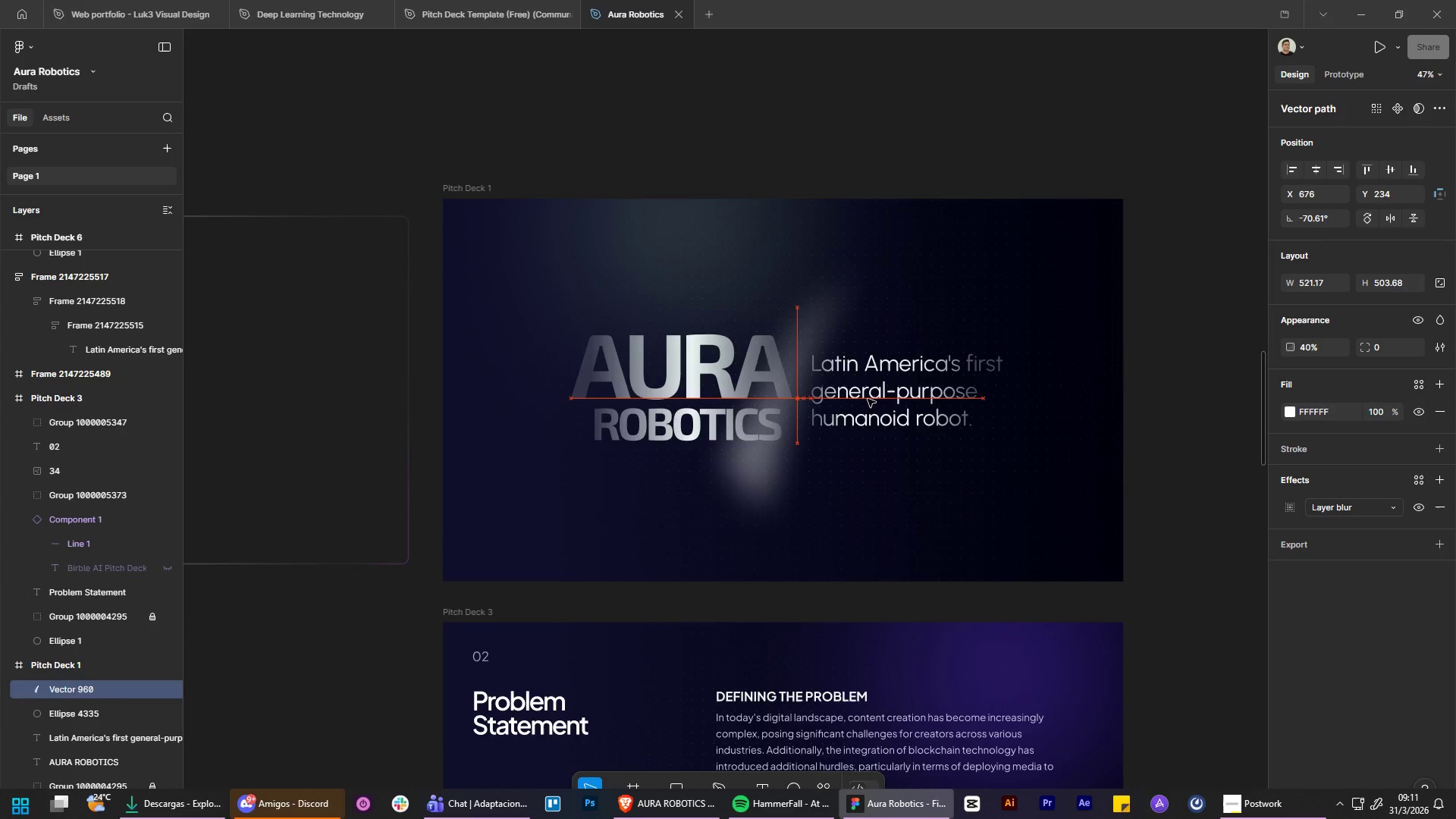 
hold_key(key=ControlLeft, duration=4.72)
hold_key(key=AltLeft, duration=1.53)
scroll: coordinate [1134, 300], scroll_direction: down, amount: 9.0
 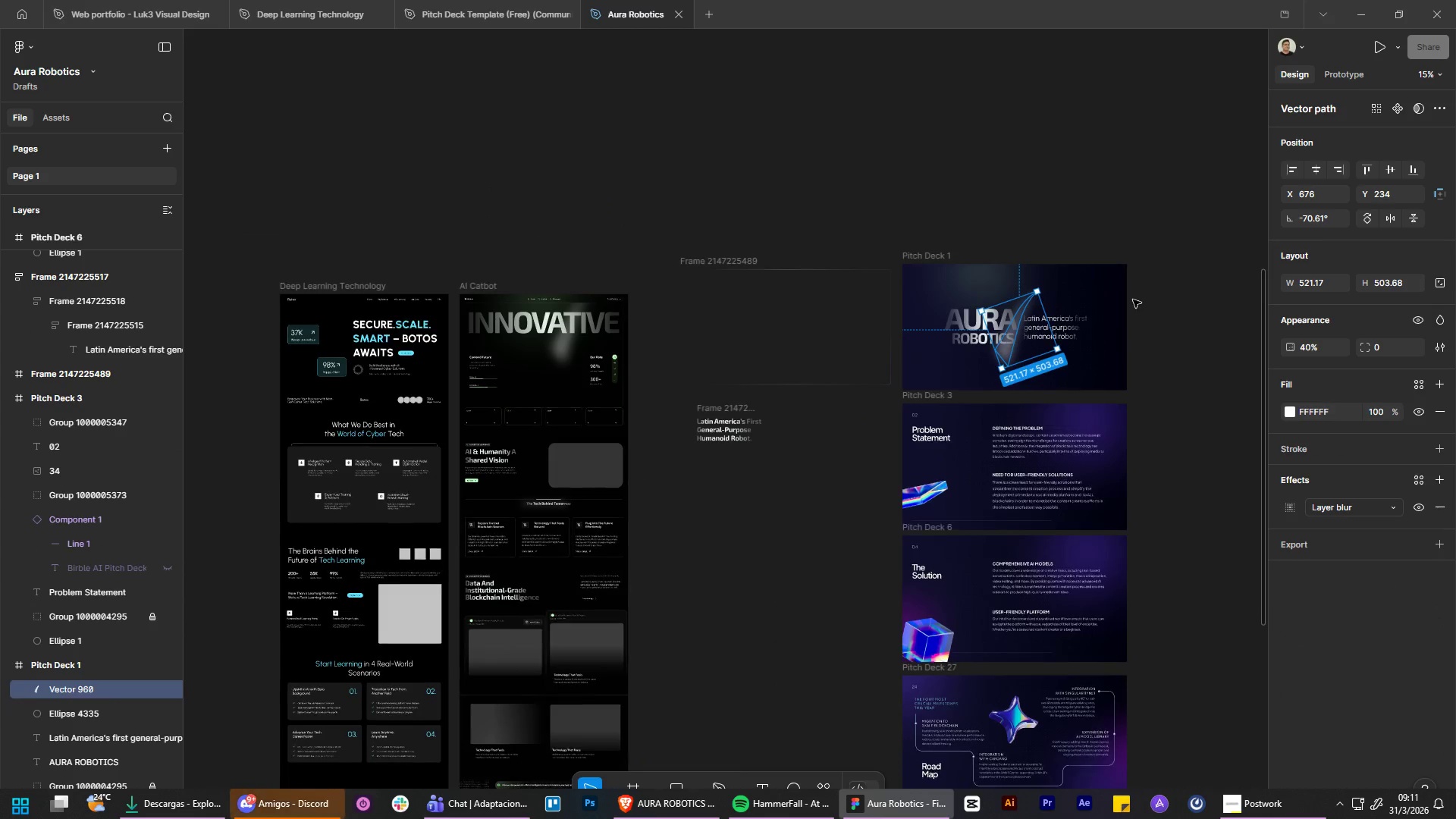 
hold_key(key=AltLeft, duration=1.51)
 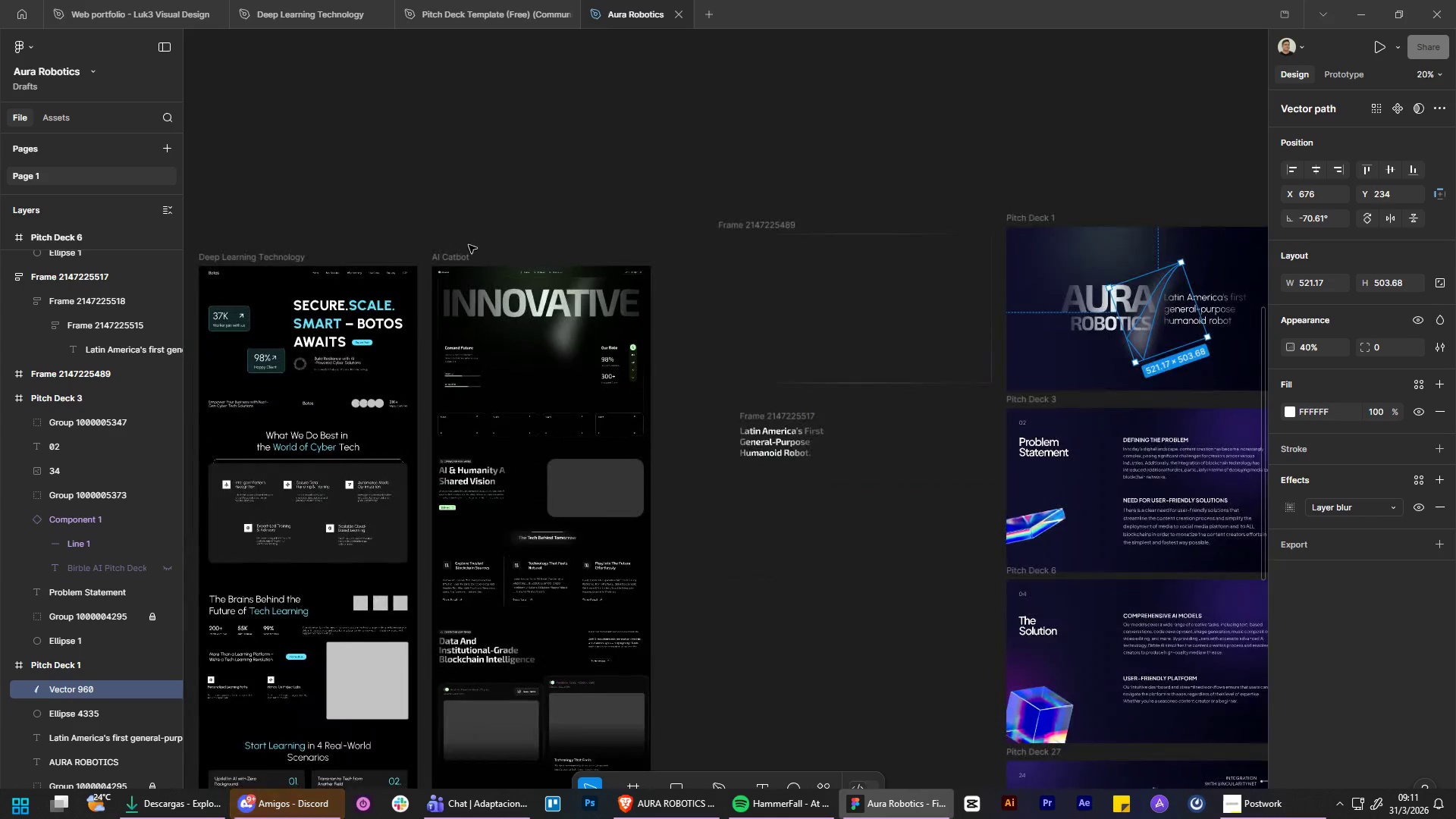 
hold_key(key=AltLeft, duration=1.5)
 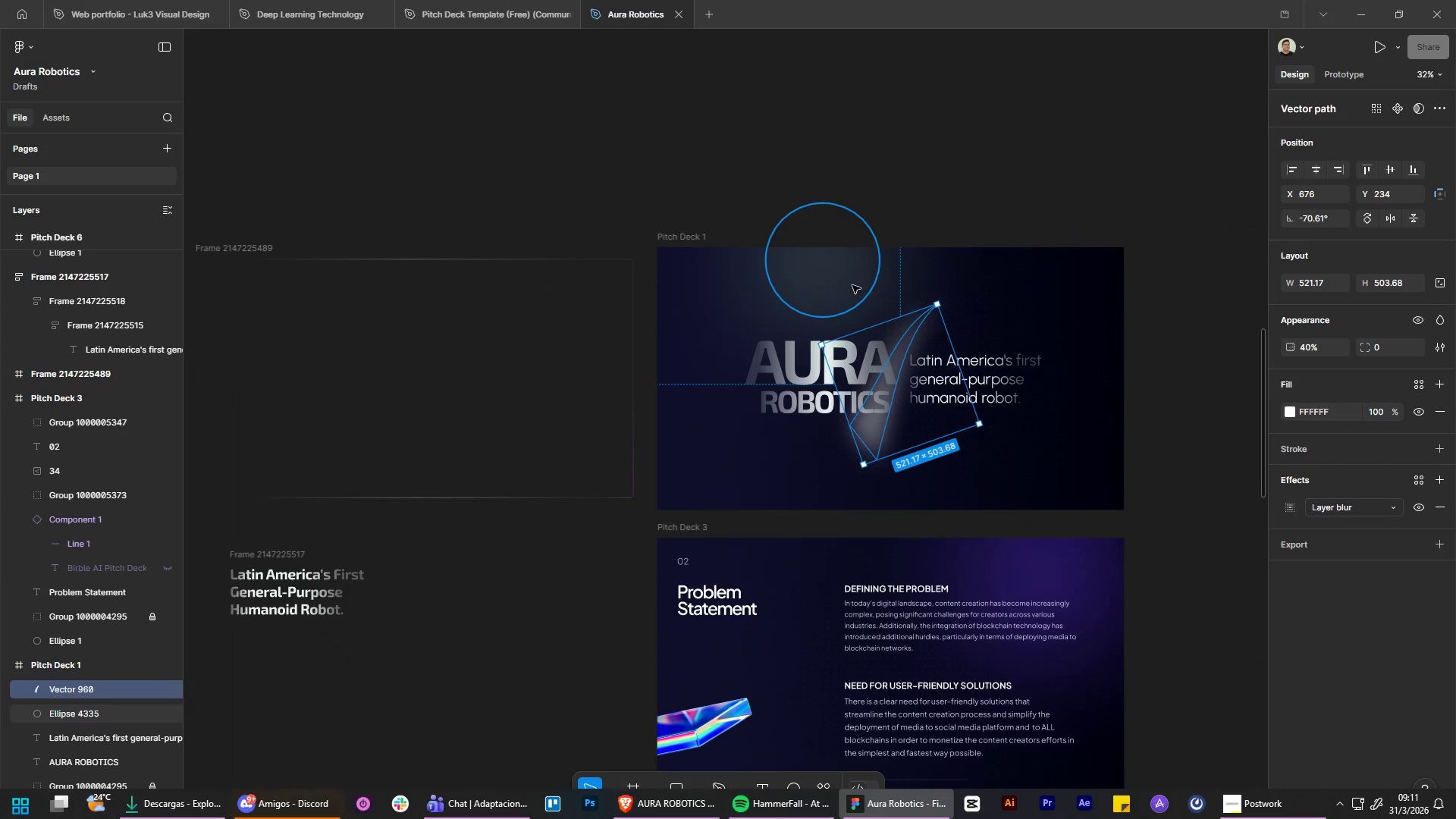 
scroll: coordinate [753, 324], scroll_direction: up, amount: 10.0
 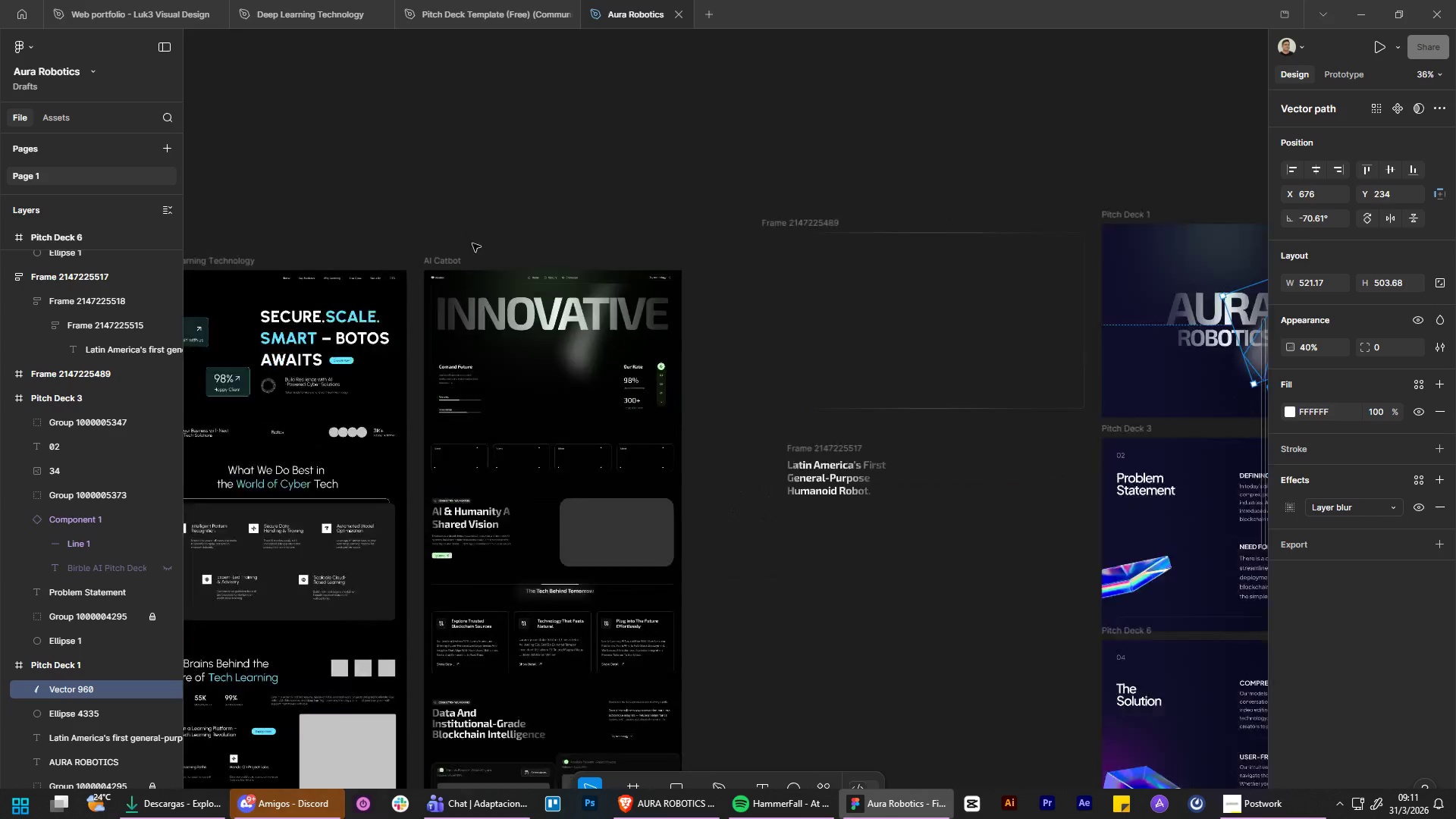 
key(Alt+Control+AltLeft)
 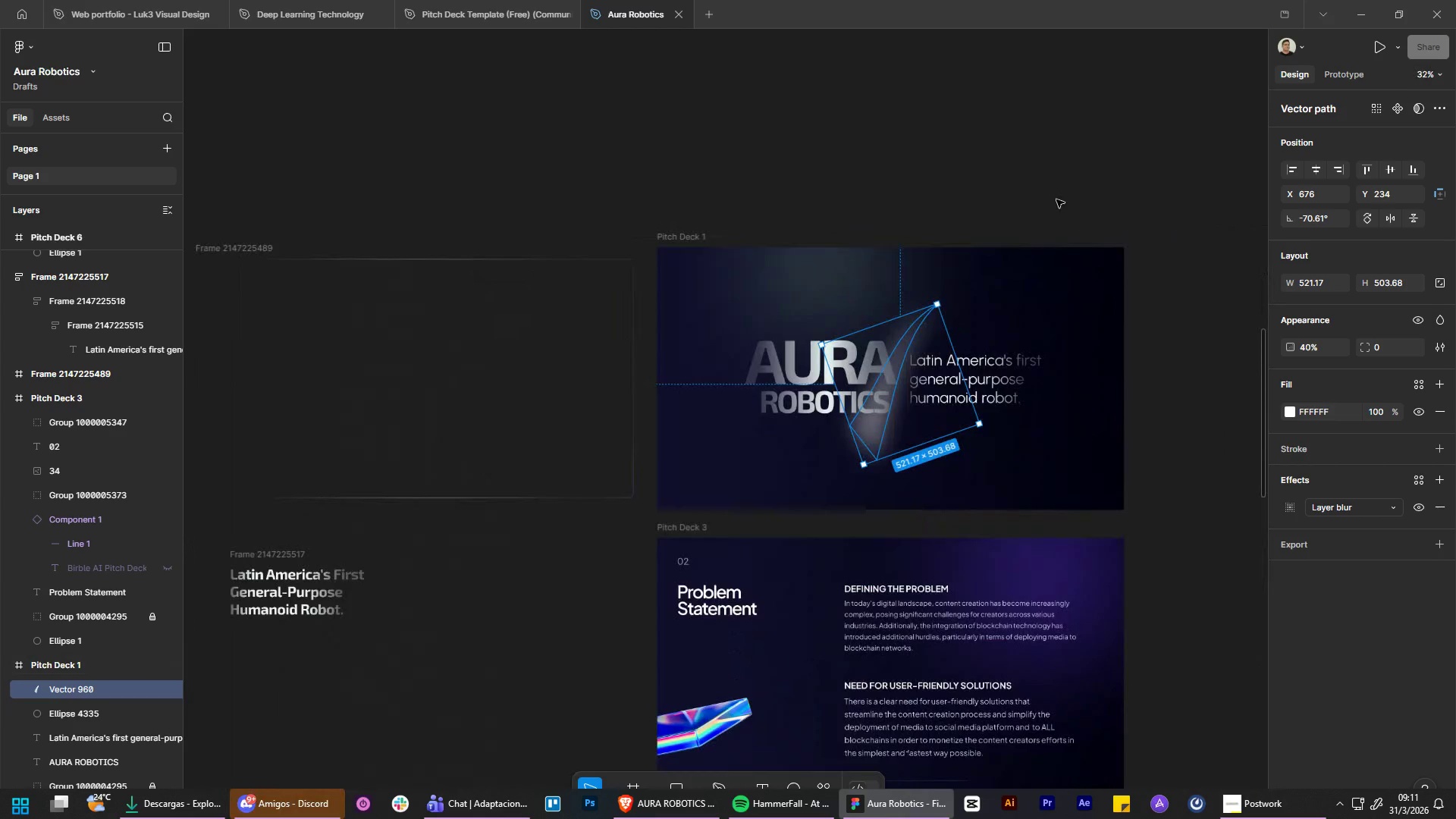 
key(Alt+Control+AltLeft)
 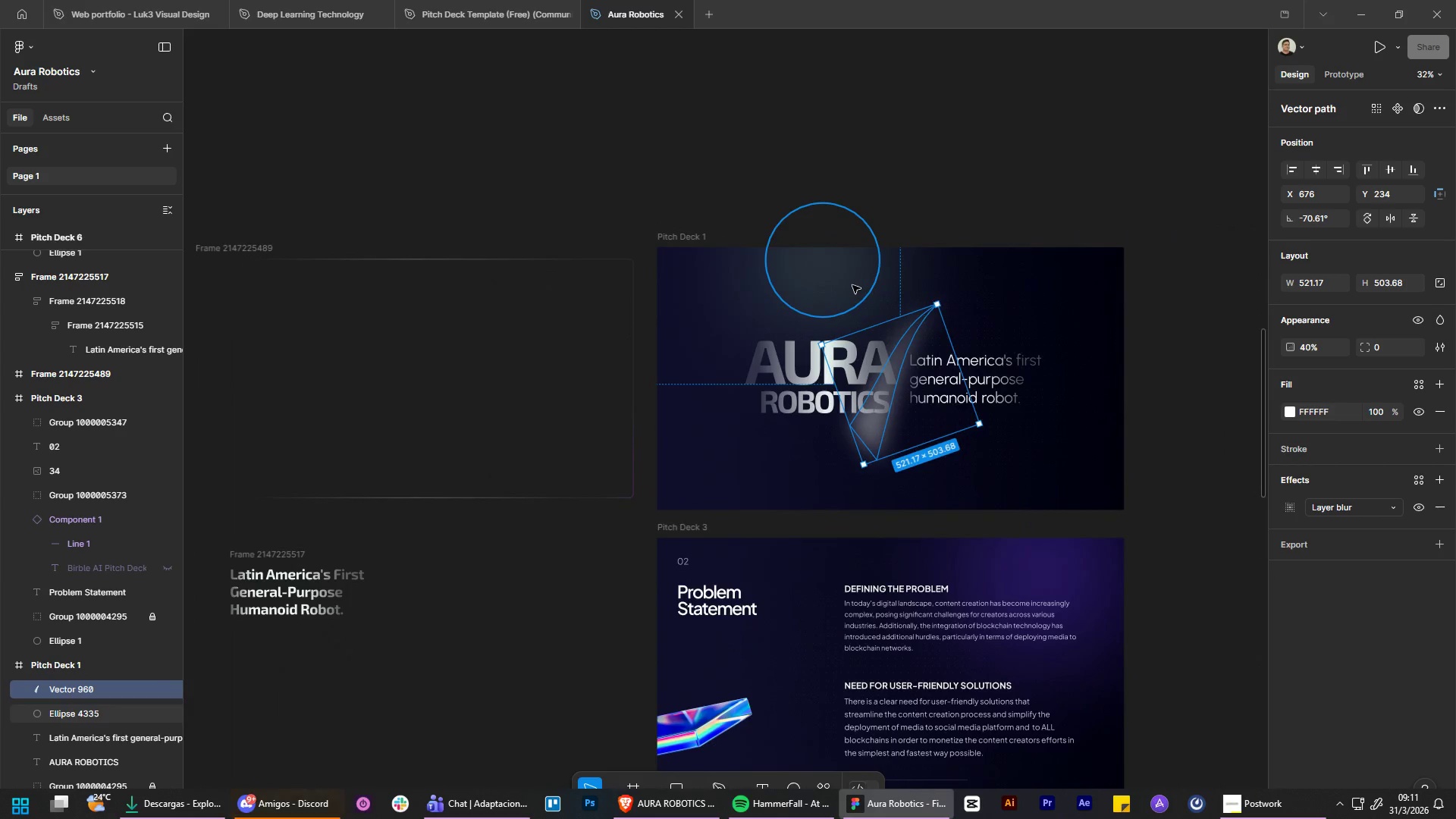 
scroll: coordinate [1070, 187], scroll_direction: down, amount: 1.0
 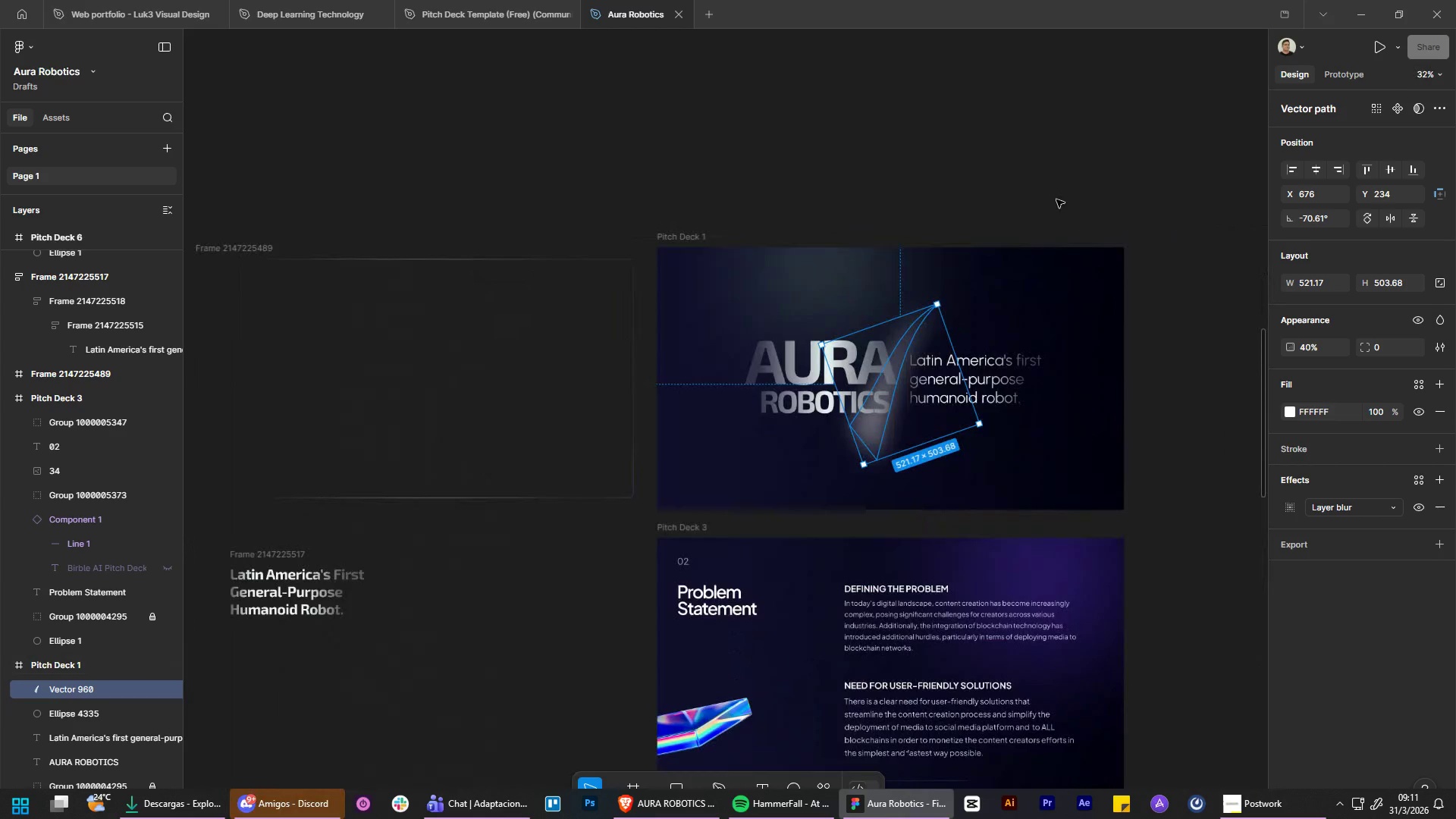 
left_click([852, 285])
 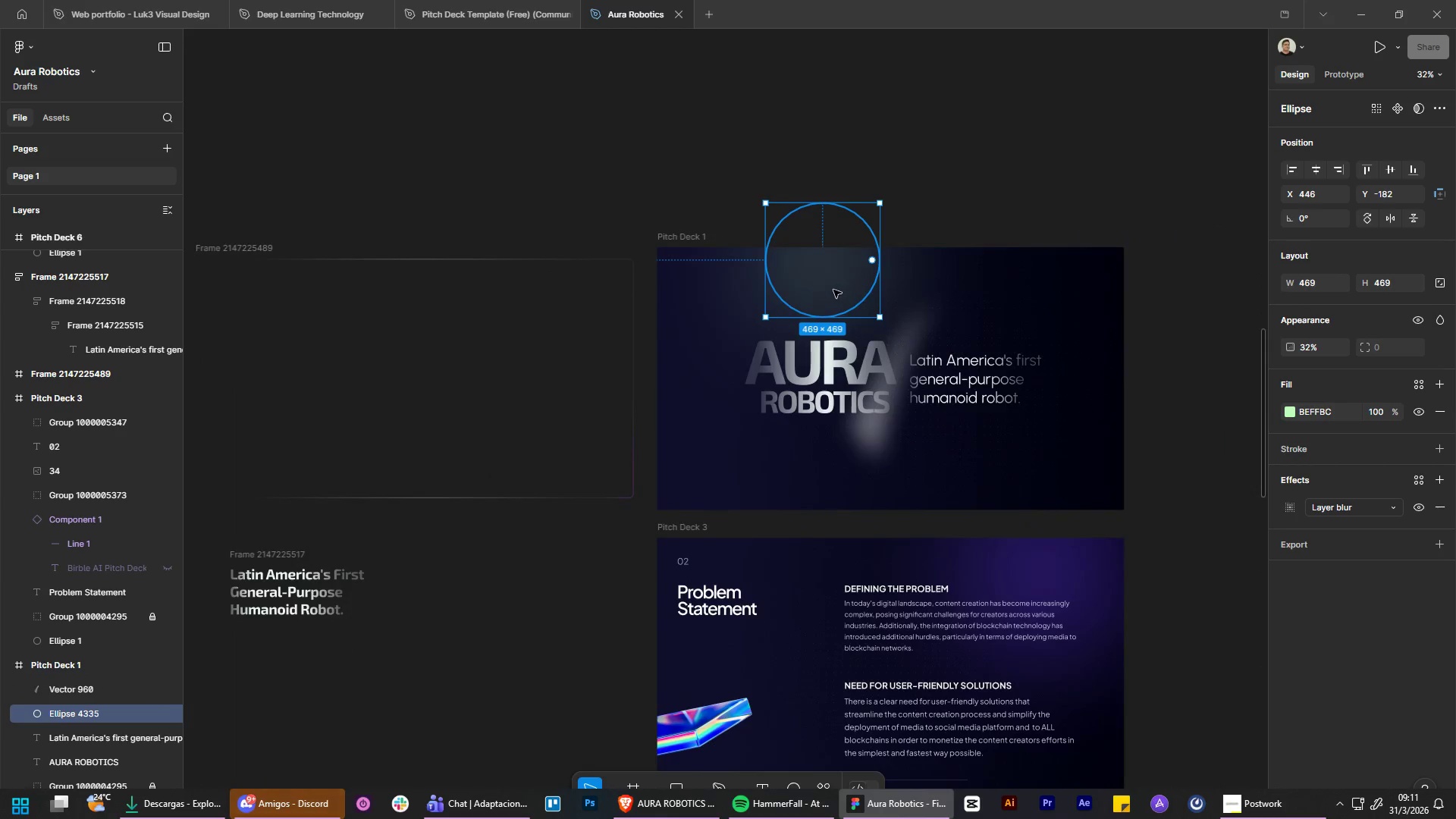 
left_click_drag(start_coordinate=[831, 290], to_coordinate=[909, 311])
 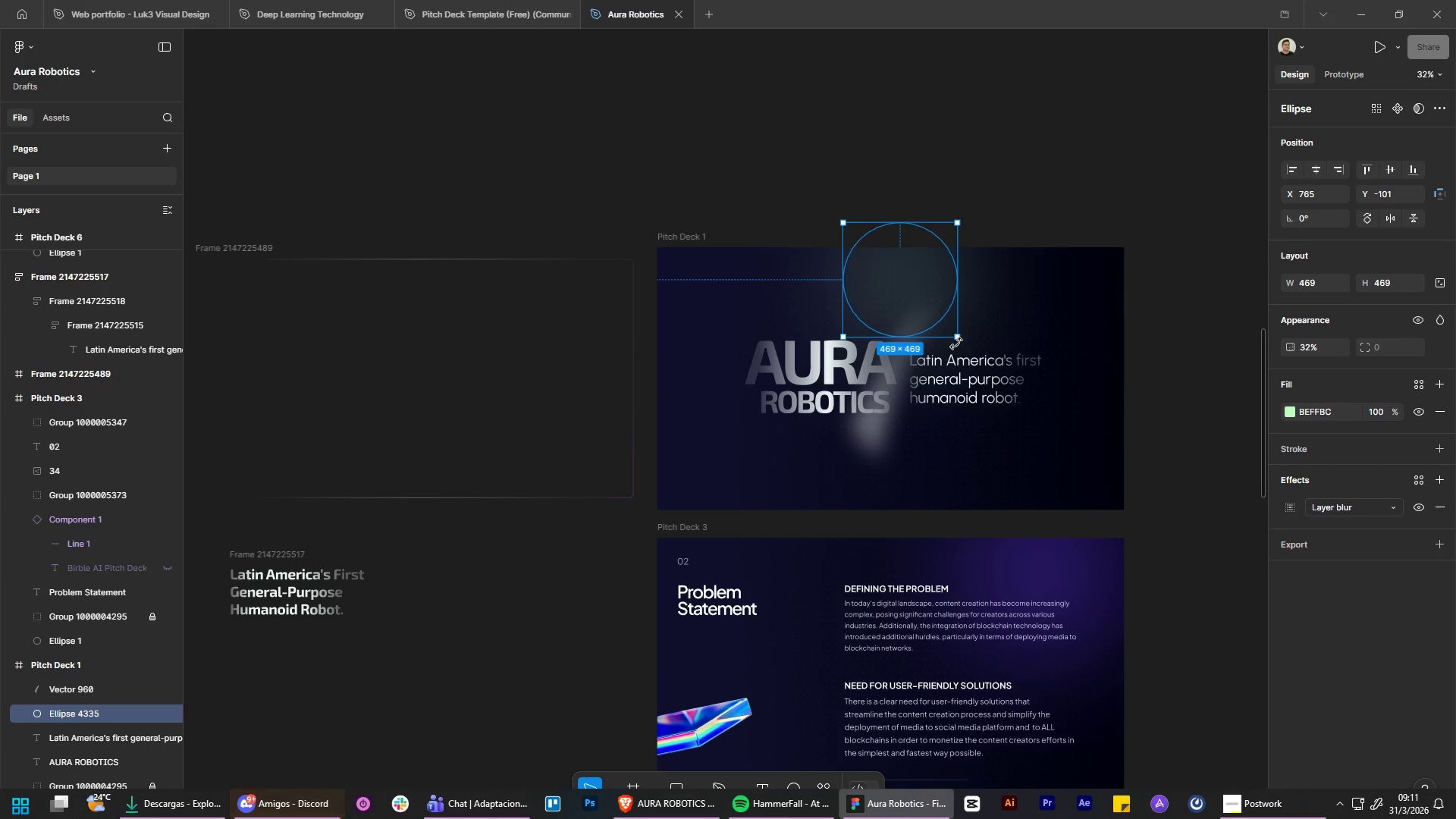 
left_click_drag(start_coordinate=[956, 337], to_coordinate=[1012, 384])
 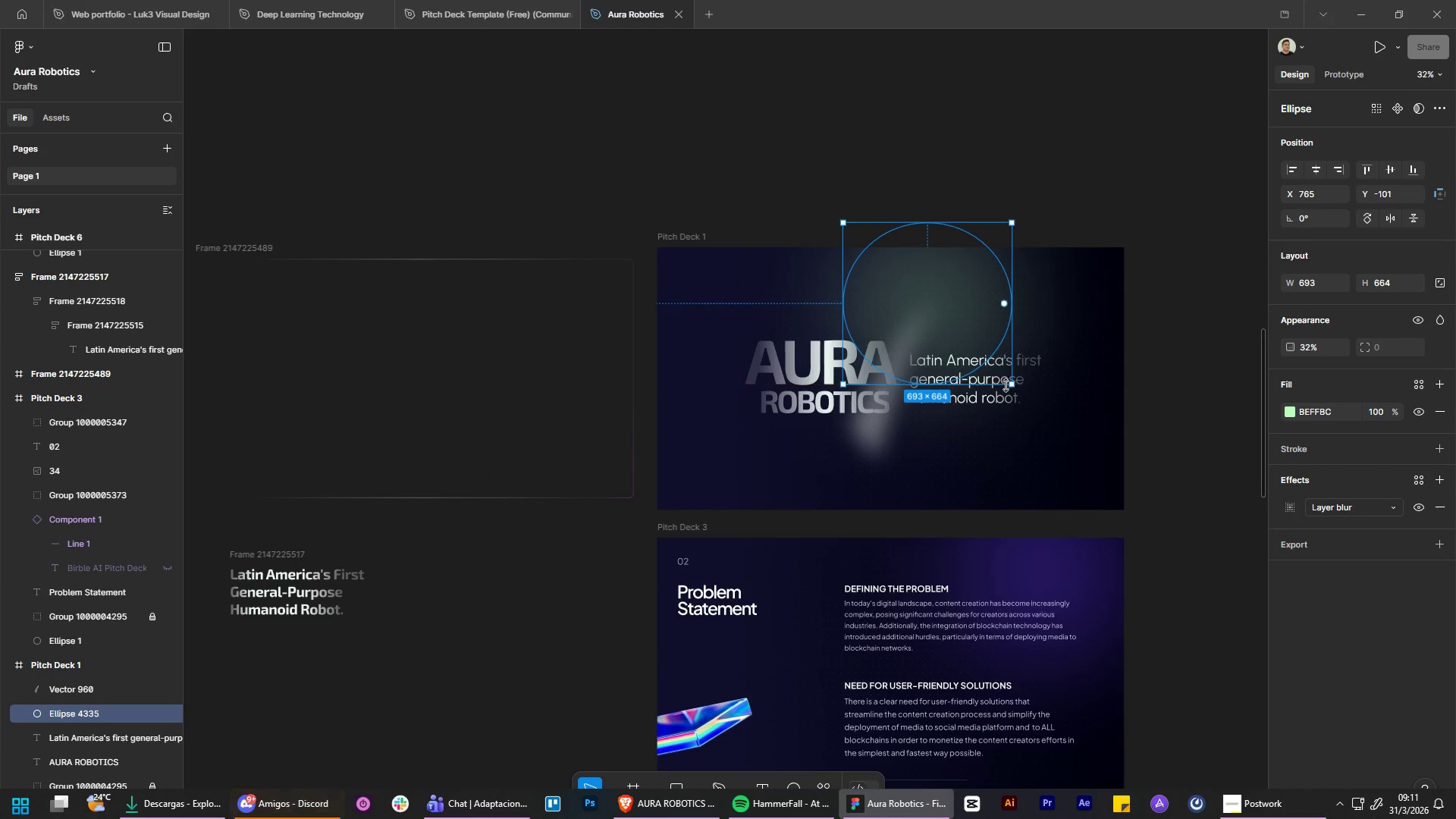 
key(Control+ControlLeft)
 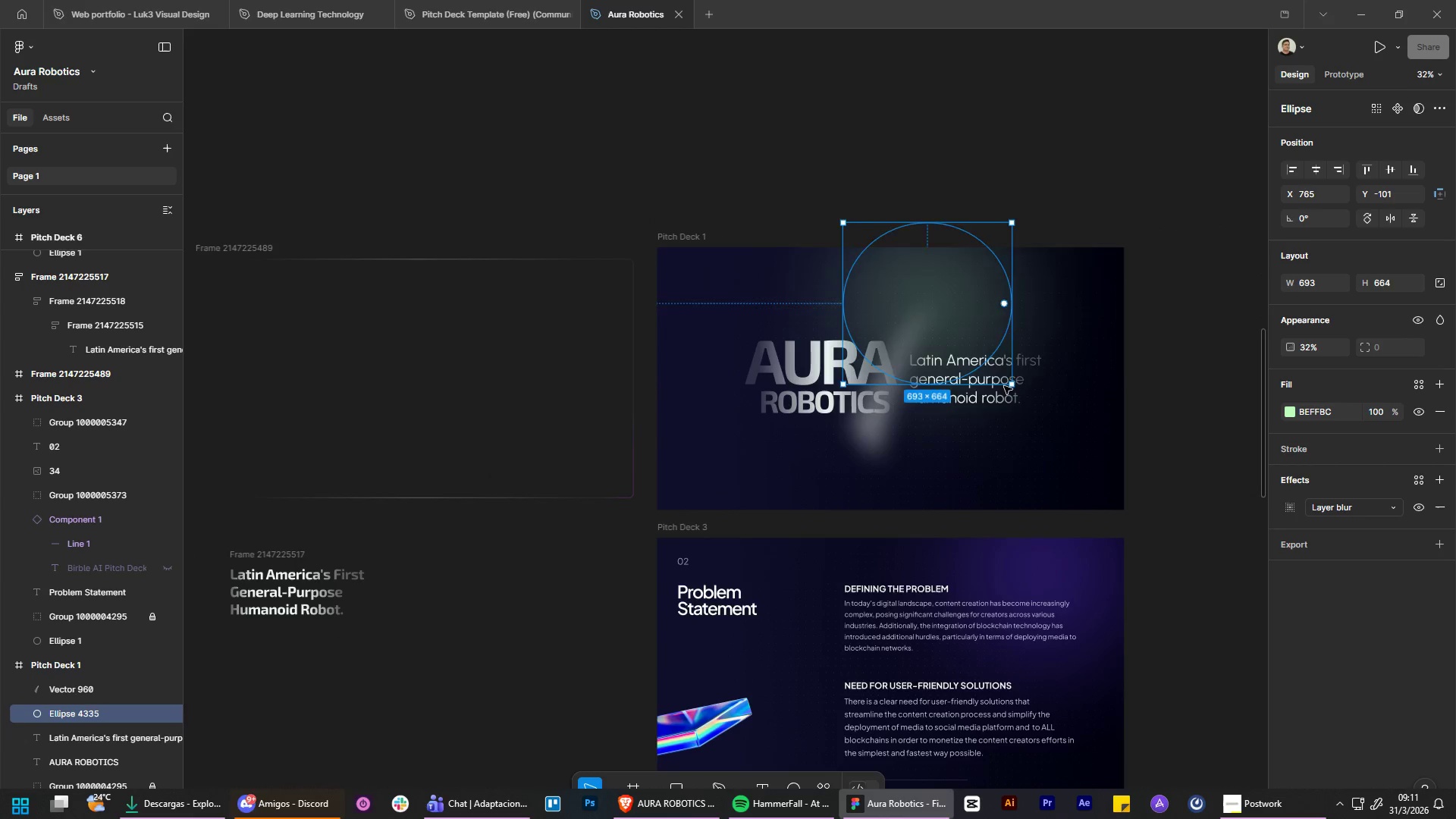 
key(Control+Z)
 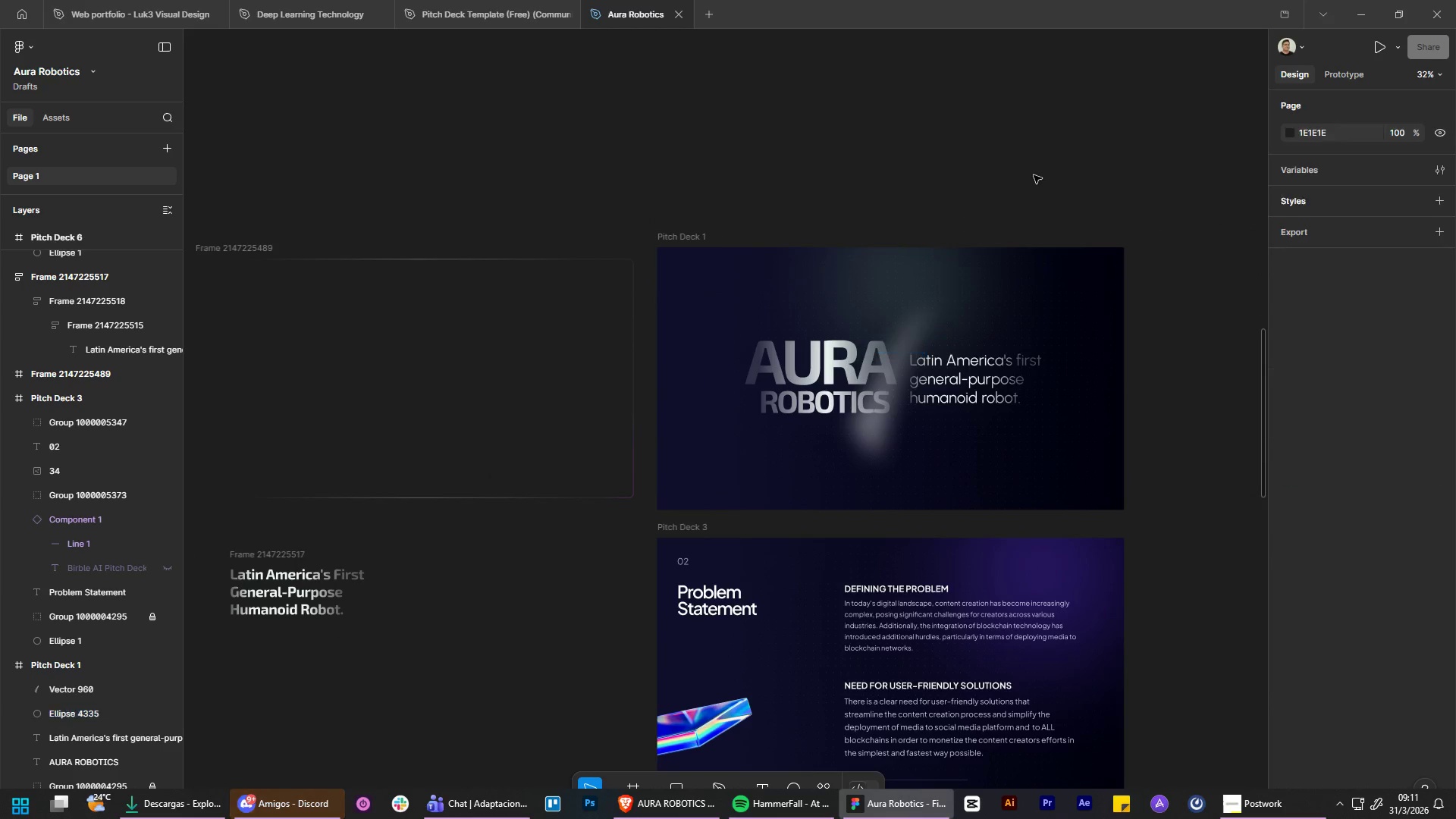 
hold_key(key=ControlLeft, duration=0.31)
hold_key(key=AltLeft, duration=0.31)
scroll: coordinate [1174, 303], scroll_direction: up, amount: 3.0
 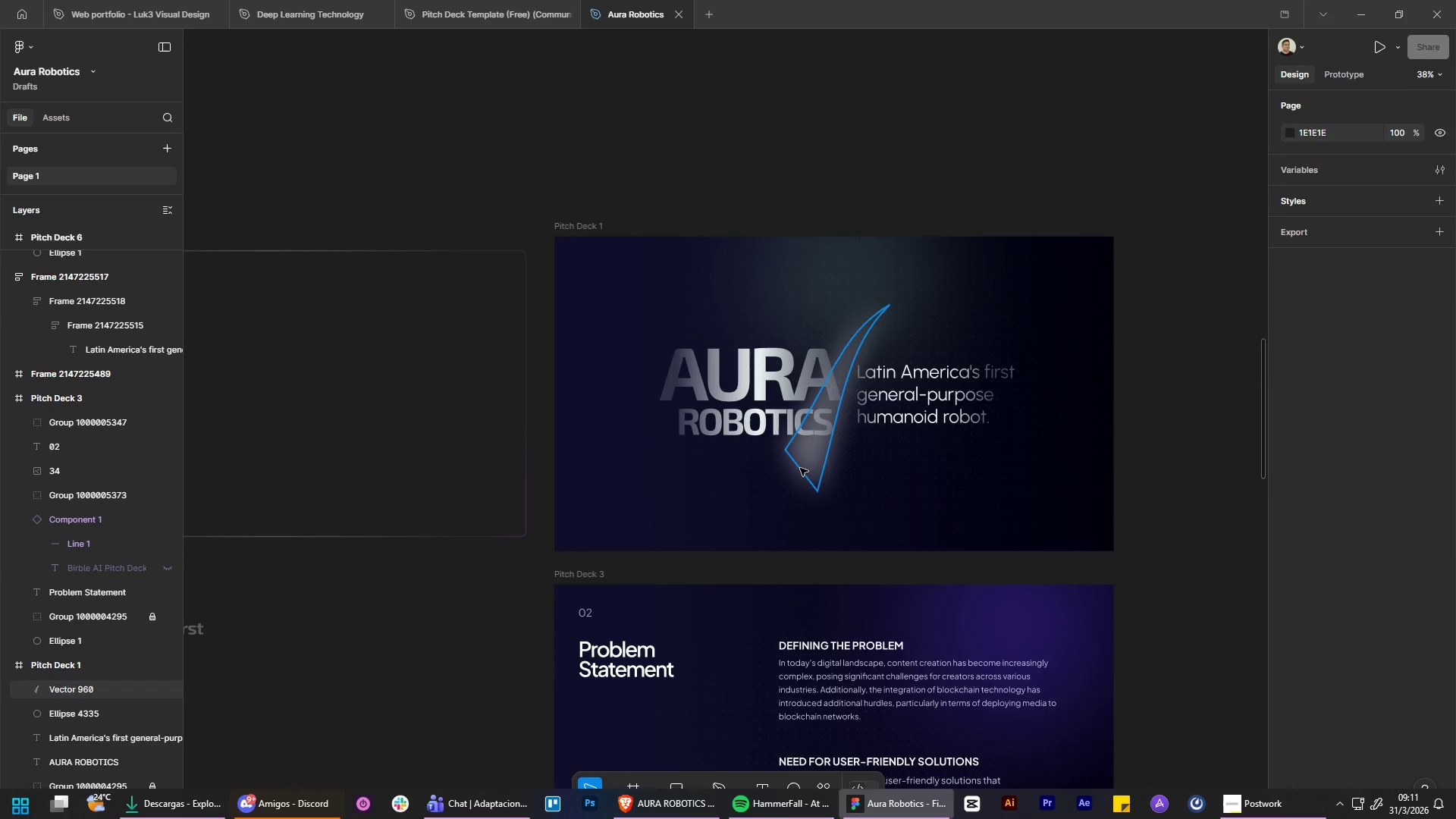 
left_click_drag(start_coordinate=[801, 469], to_coordinate=[793, 532])
 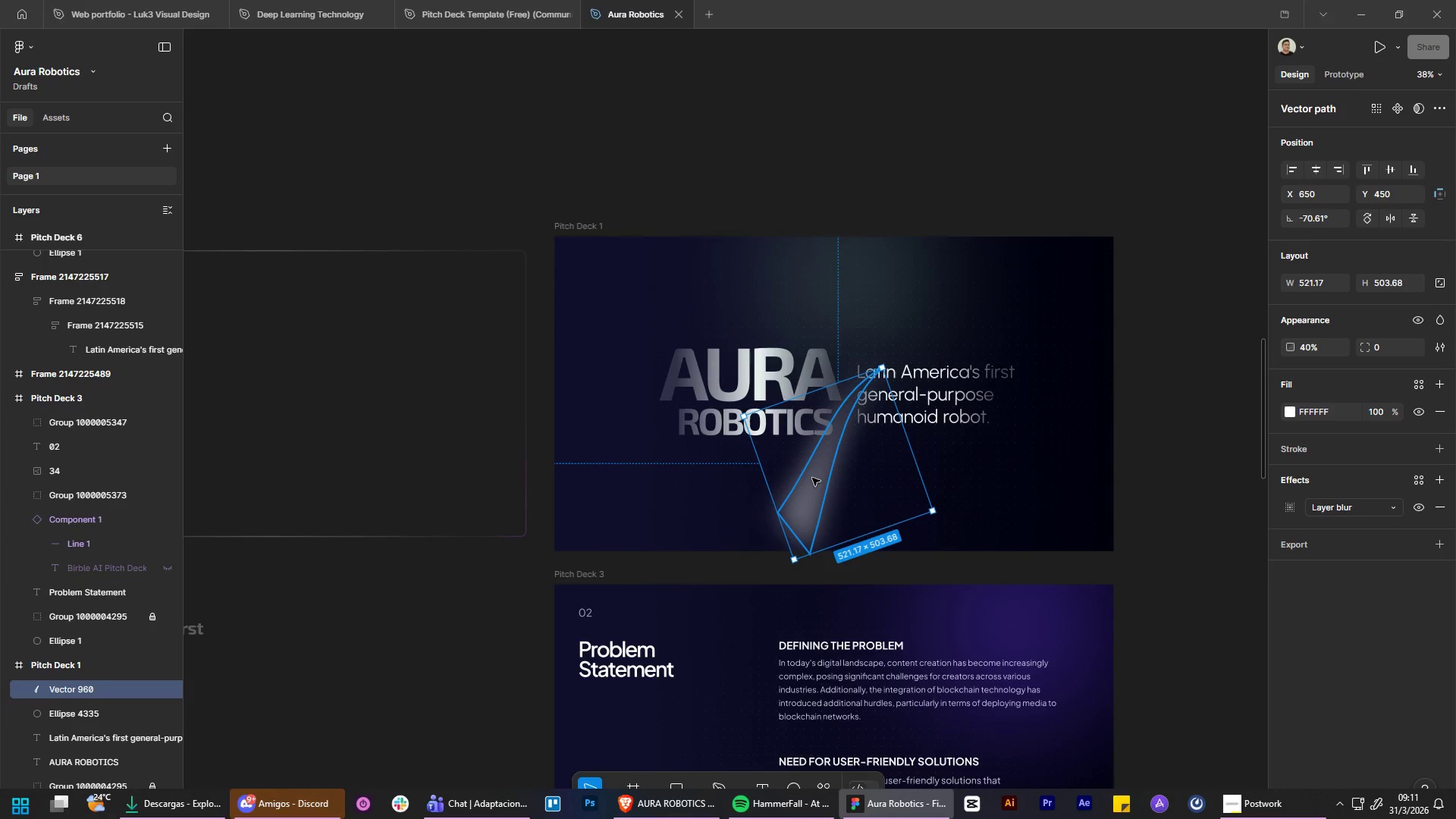 
left_click_drag(start_coordinate=[812, 478], to_coordinate=[793, 539])
 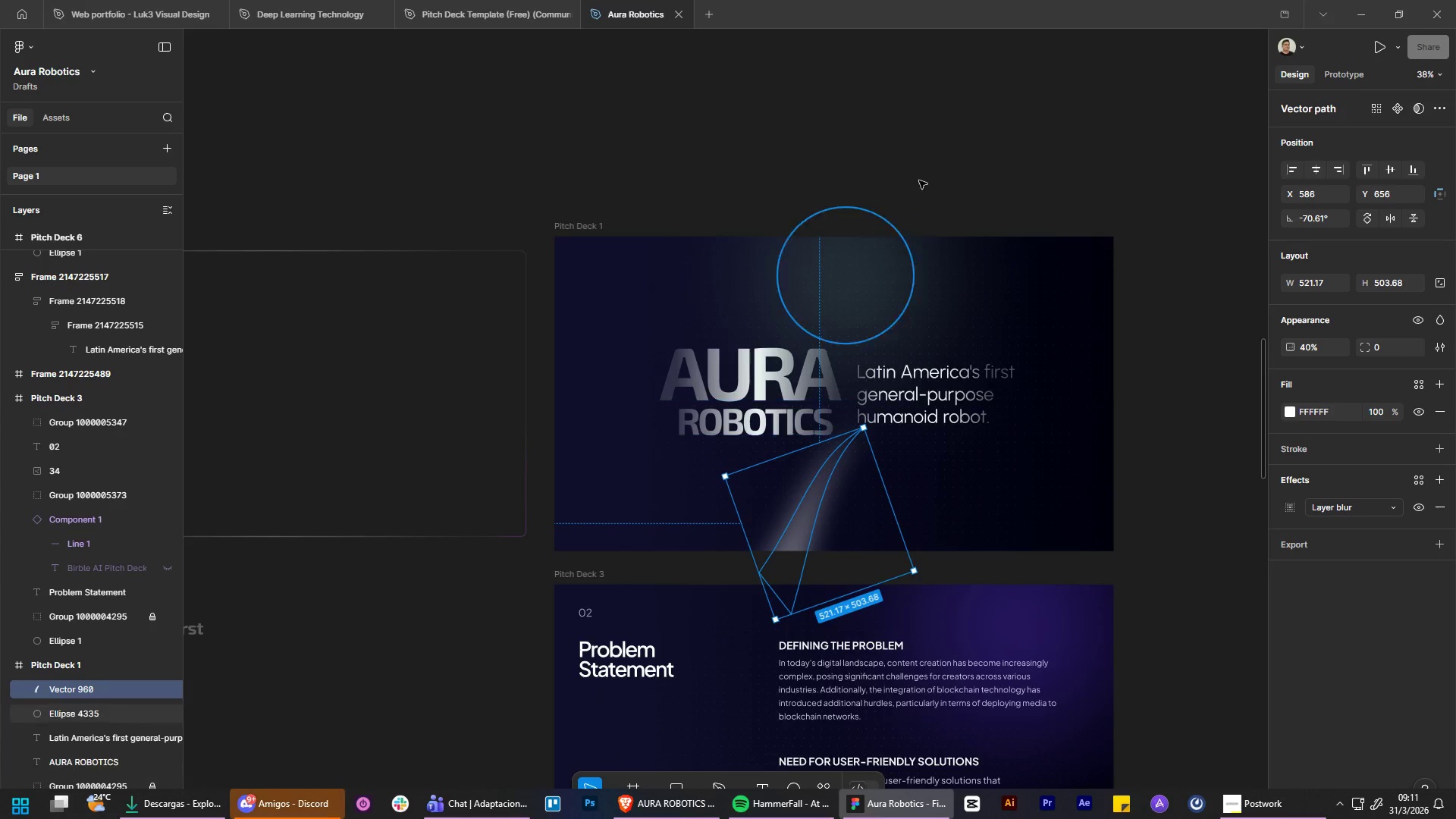 
left_click([937, 146])
 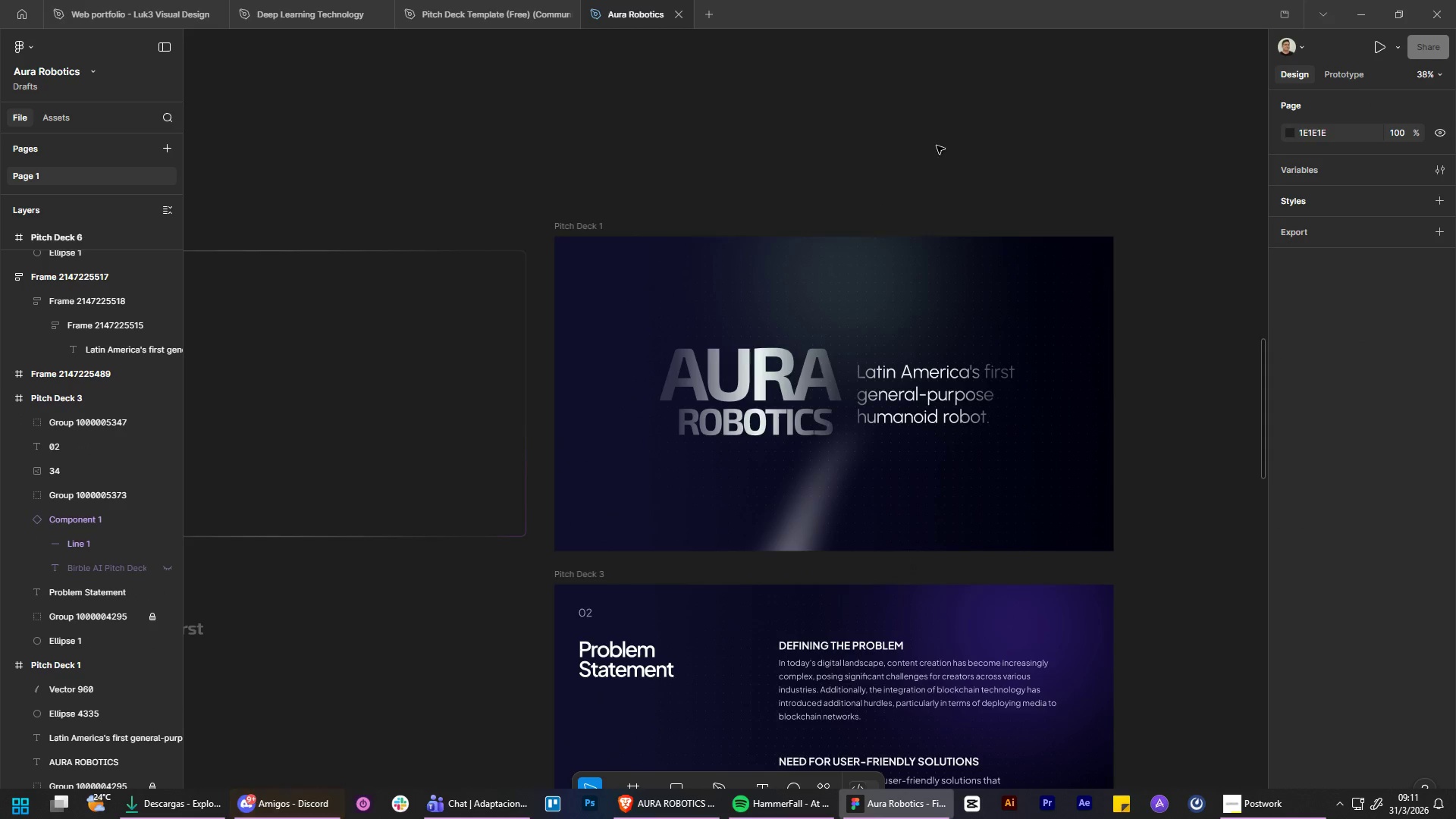 
hold_key(key=ControlLeft, duration=0.94)
hold_key(key=AltLeft, duration=0.92)
scroll: coordinate [898, 157], scroll_direction: up, amount: 1.0
 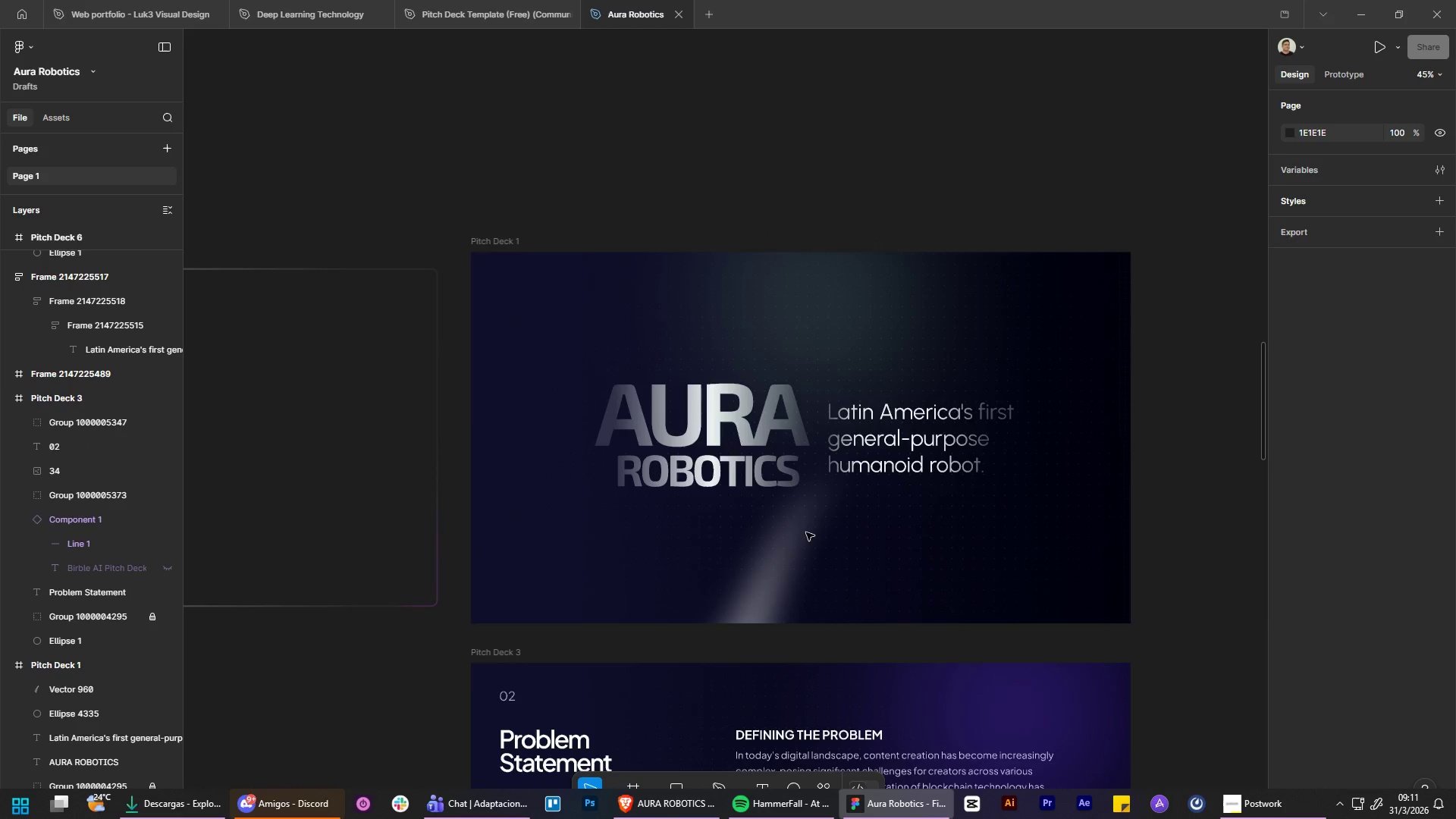 
left_click([806, 532])
 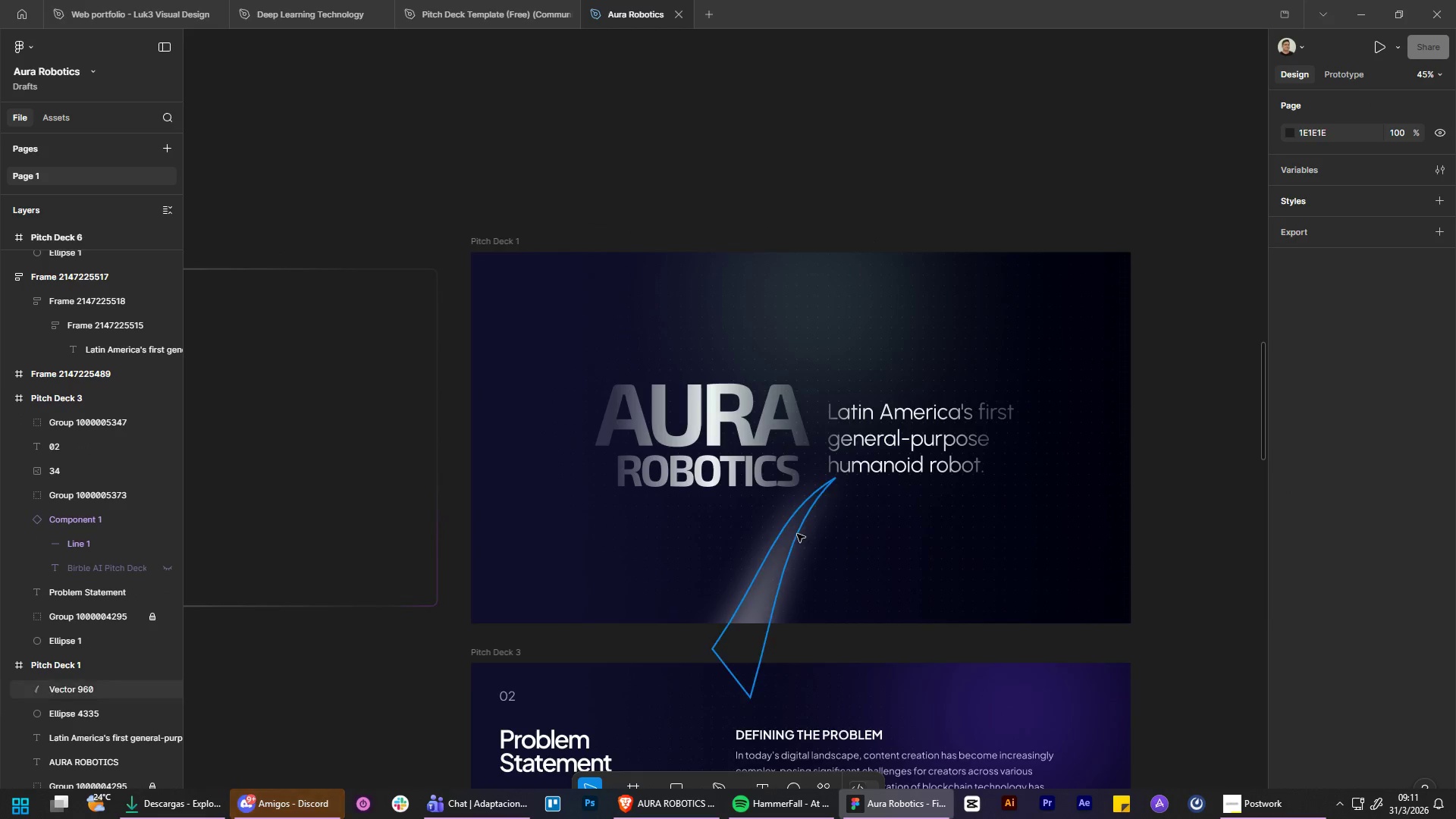 
left_click([797, 534])
 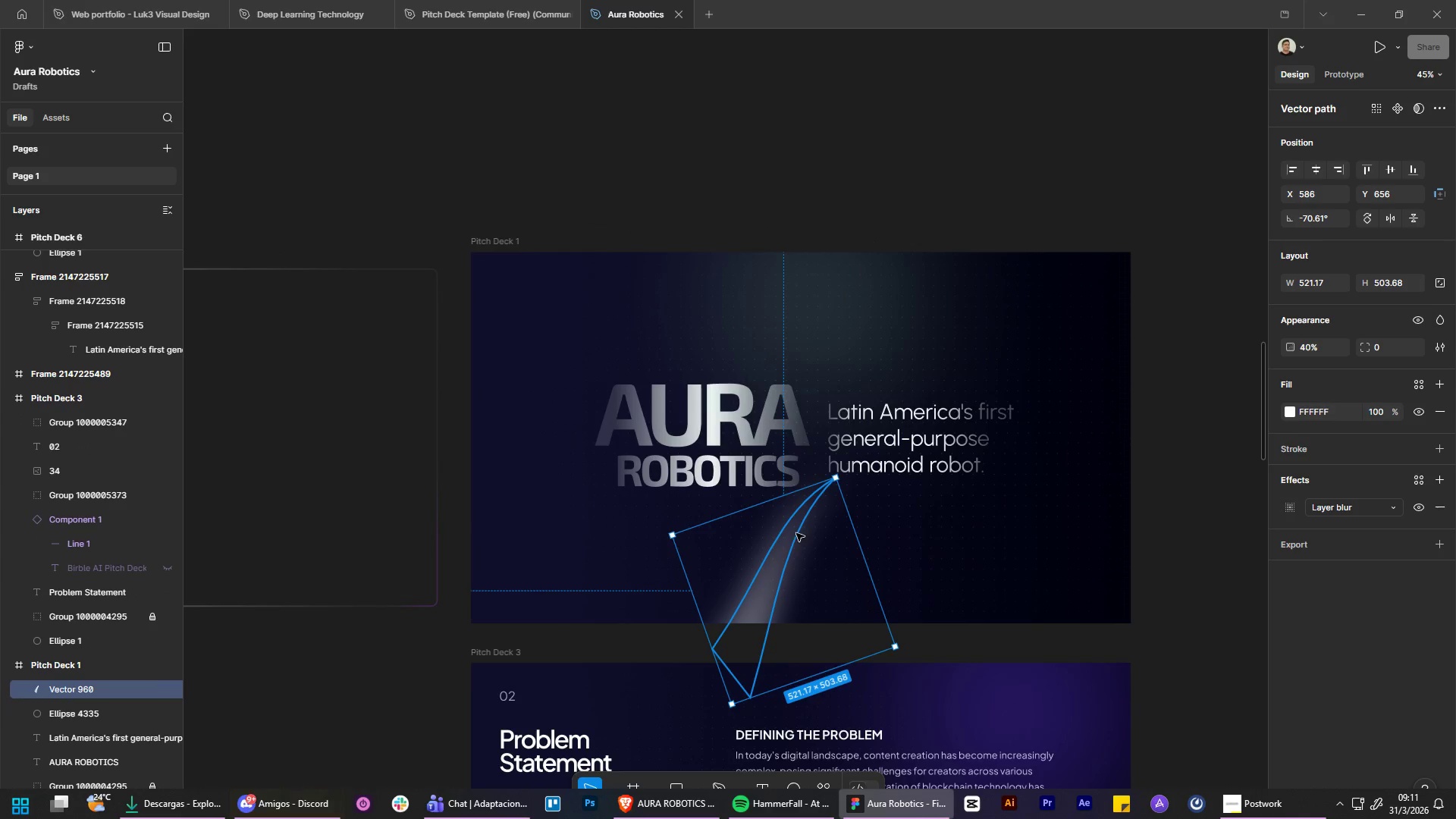 
key(Control+ControlLeft)
 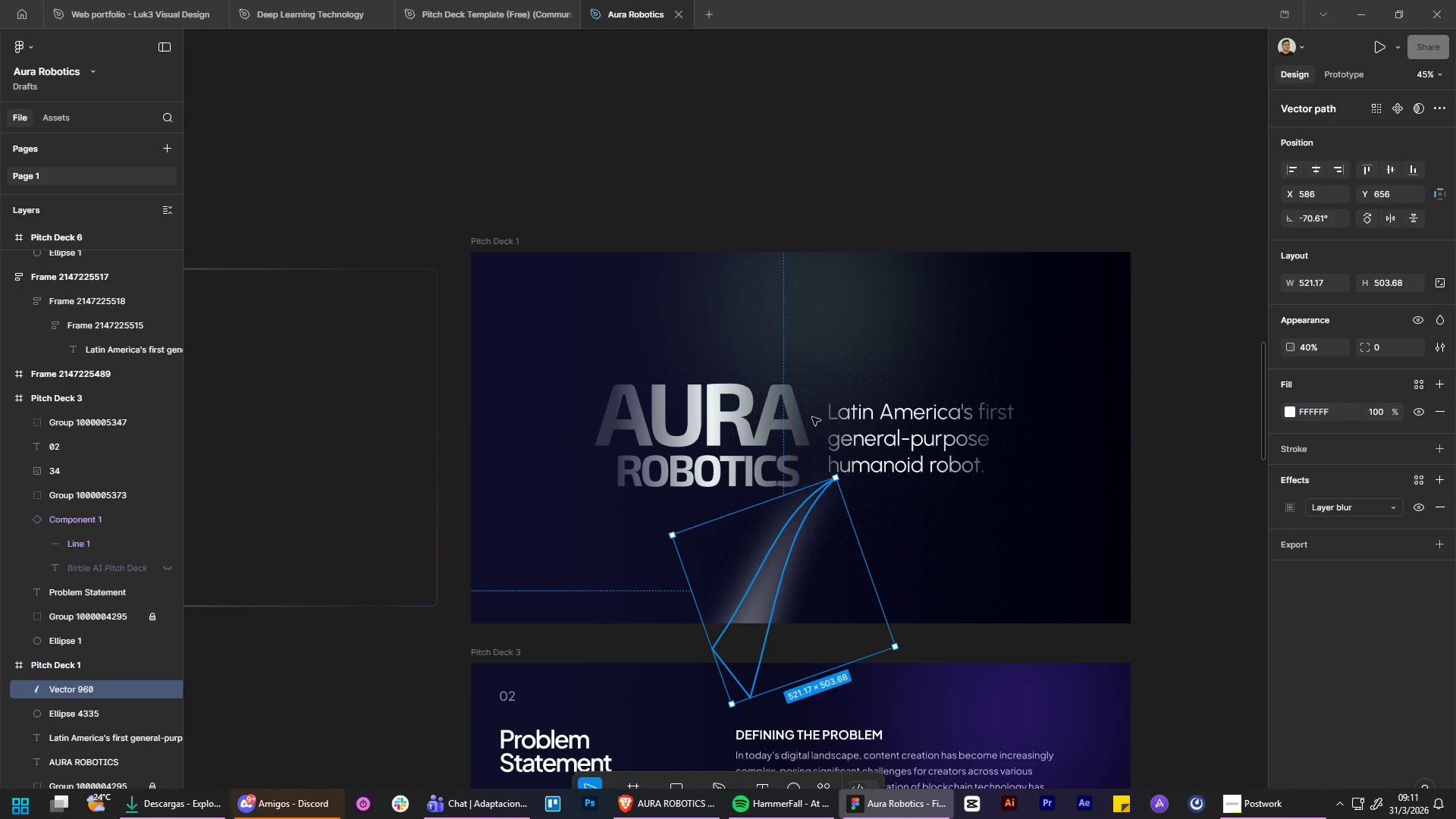 
key(Control+X)
 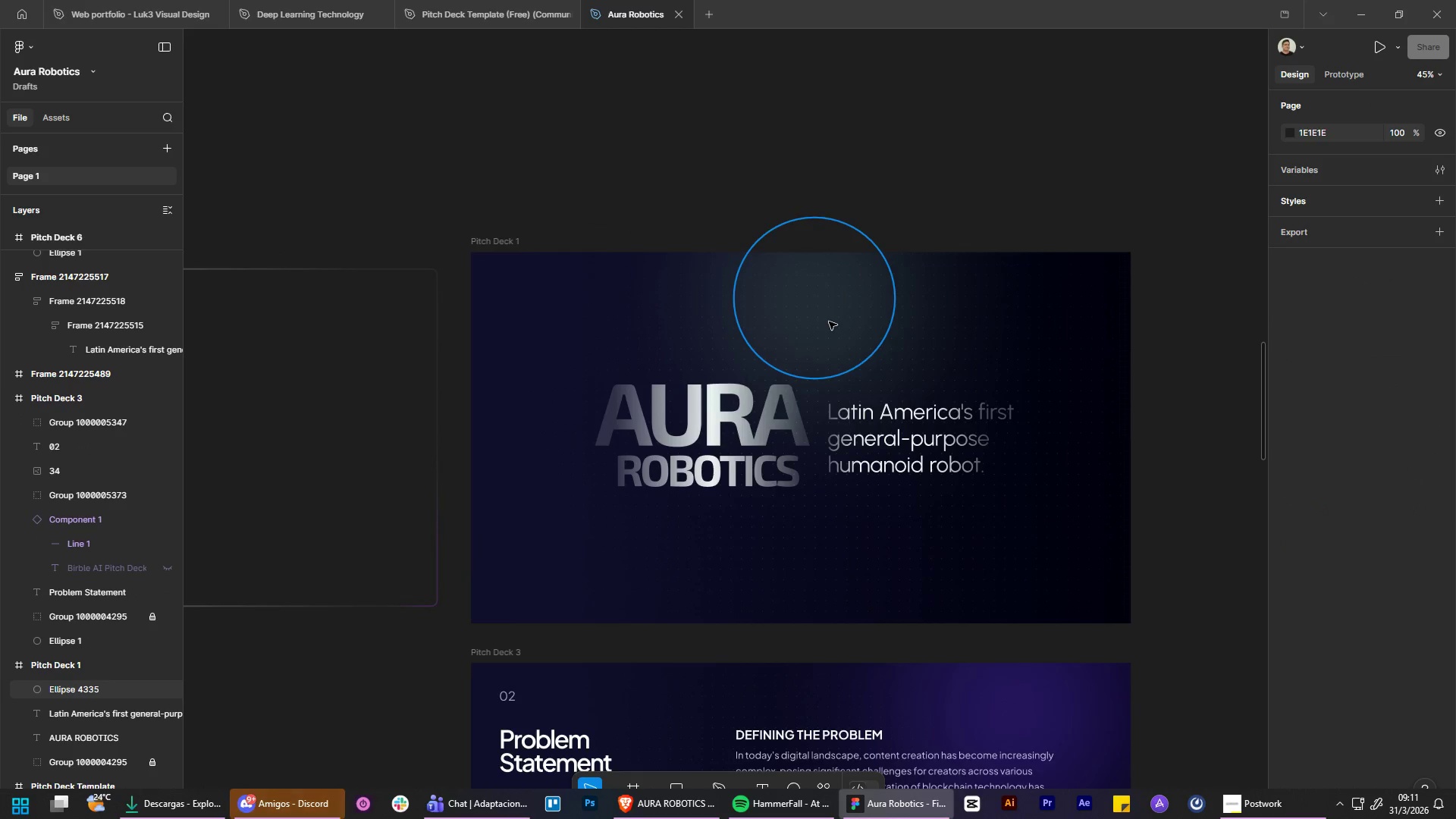 
left_click([829, 322])
 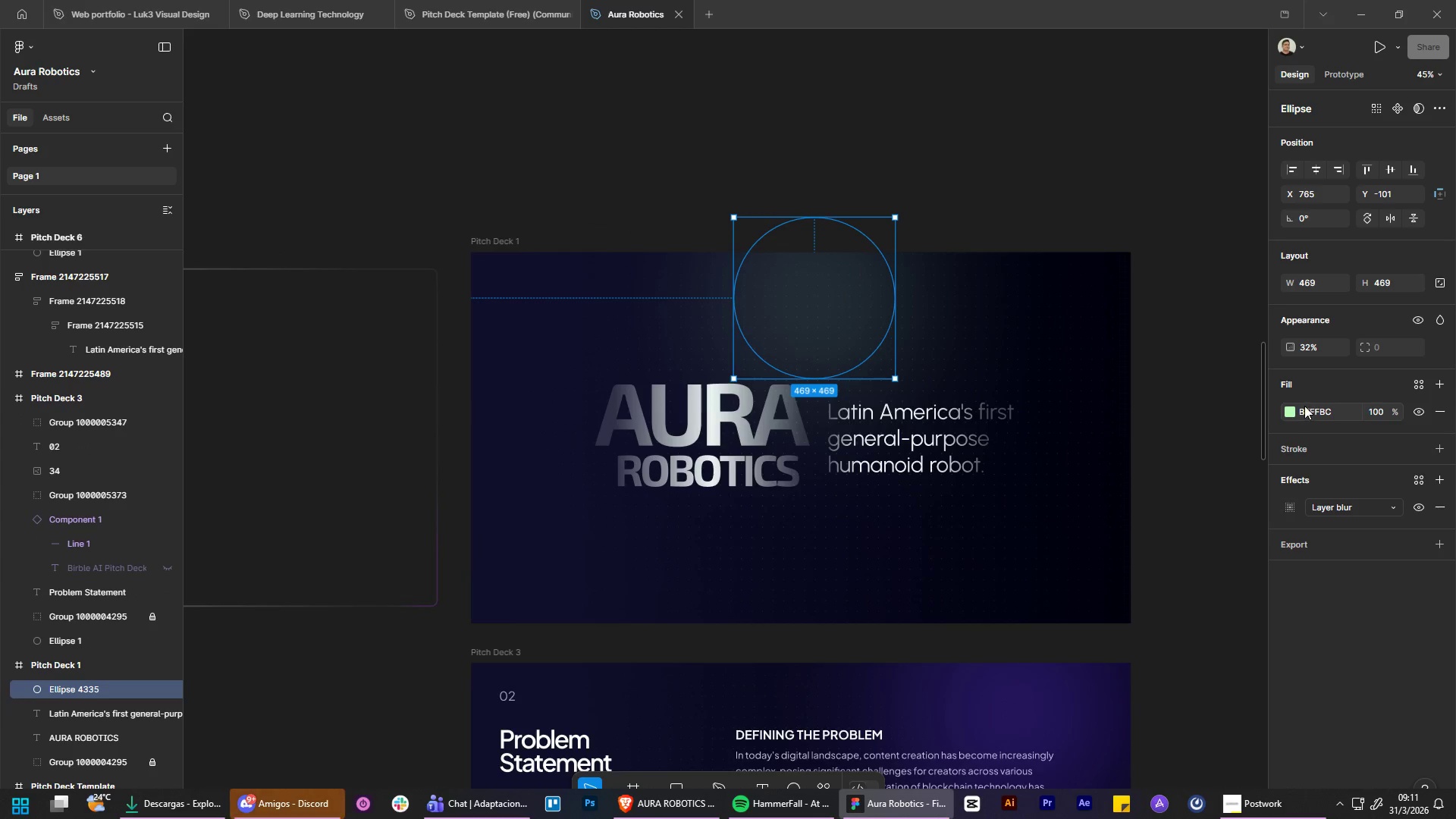 
left_click([1292, 412])
 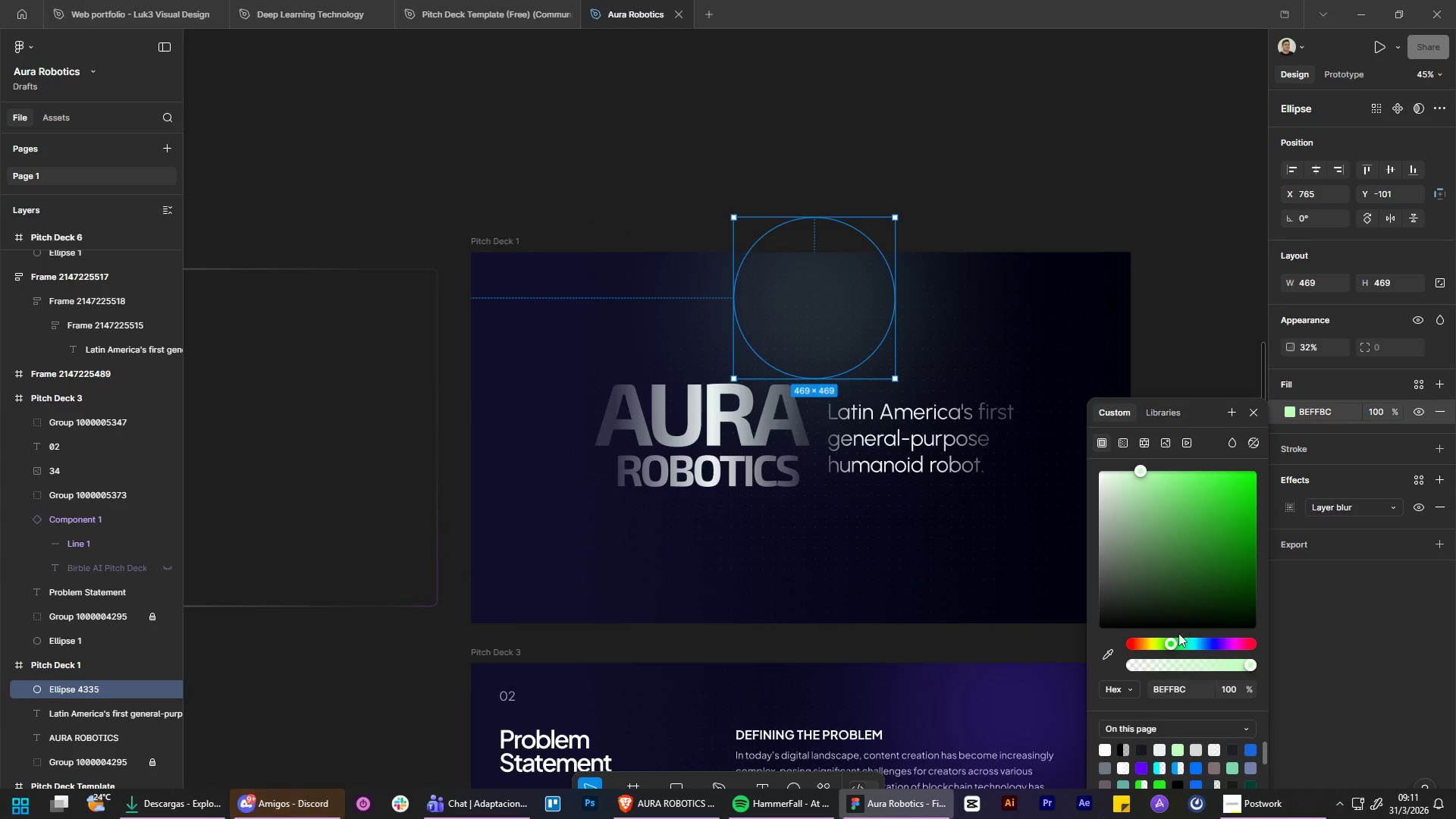 
left_click_drag(start_coordinate=[1173, 643], to_coordinate=[1211, 646])
 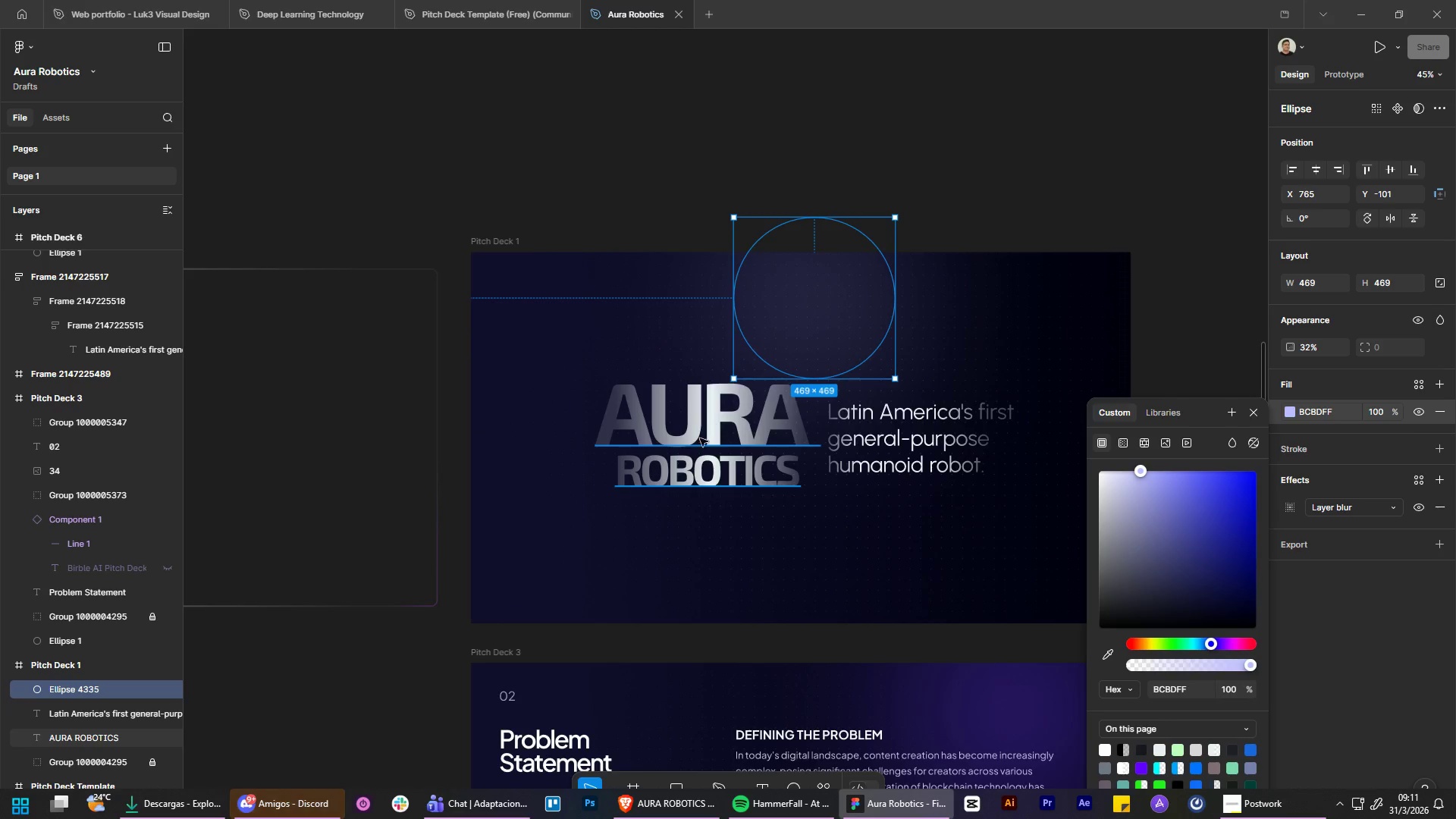 
left_click([699, 441])
 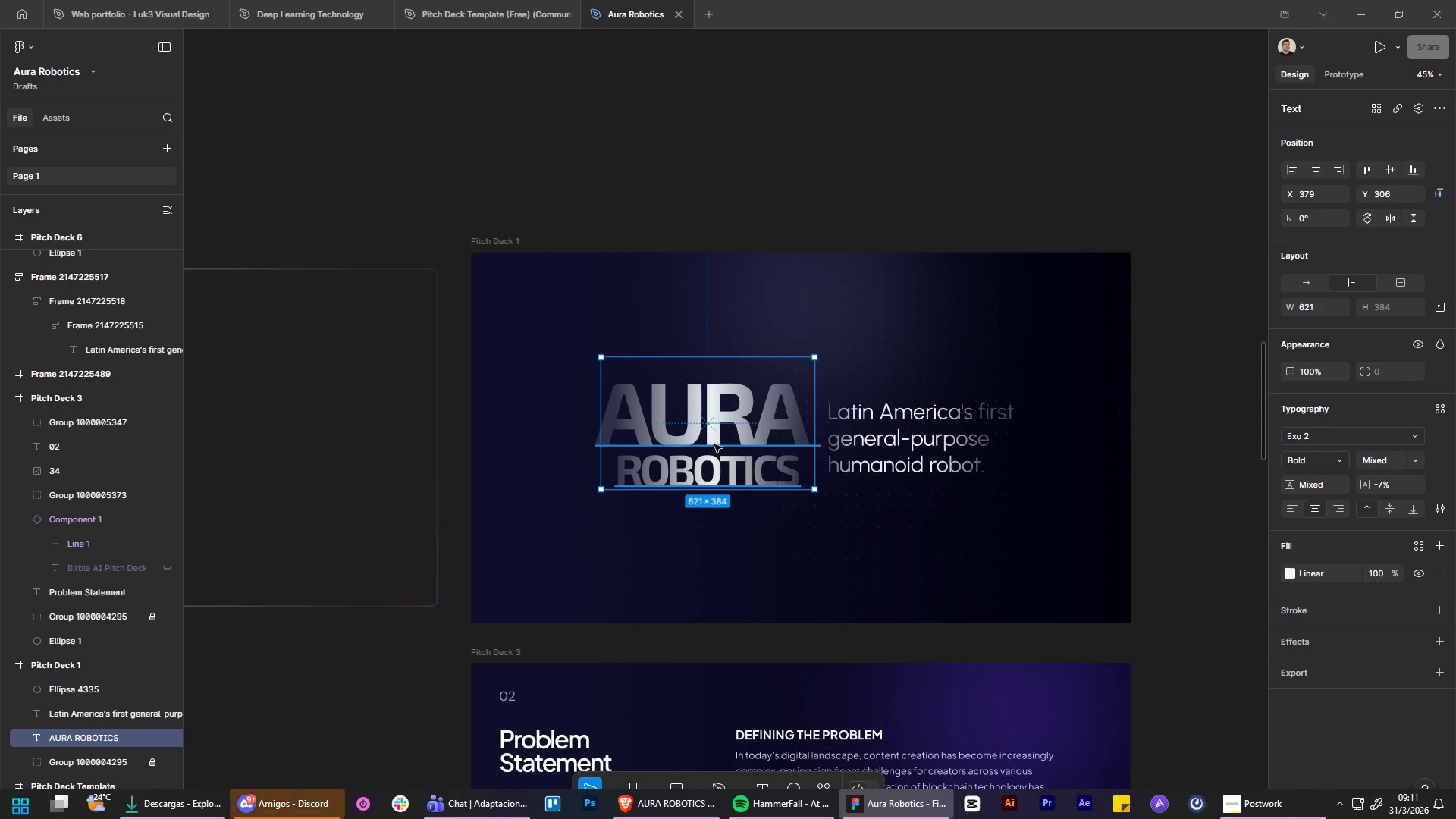 
left_click_drag(start_coordinate=[714, 444], to_coordinate=[701, 442])
 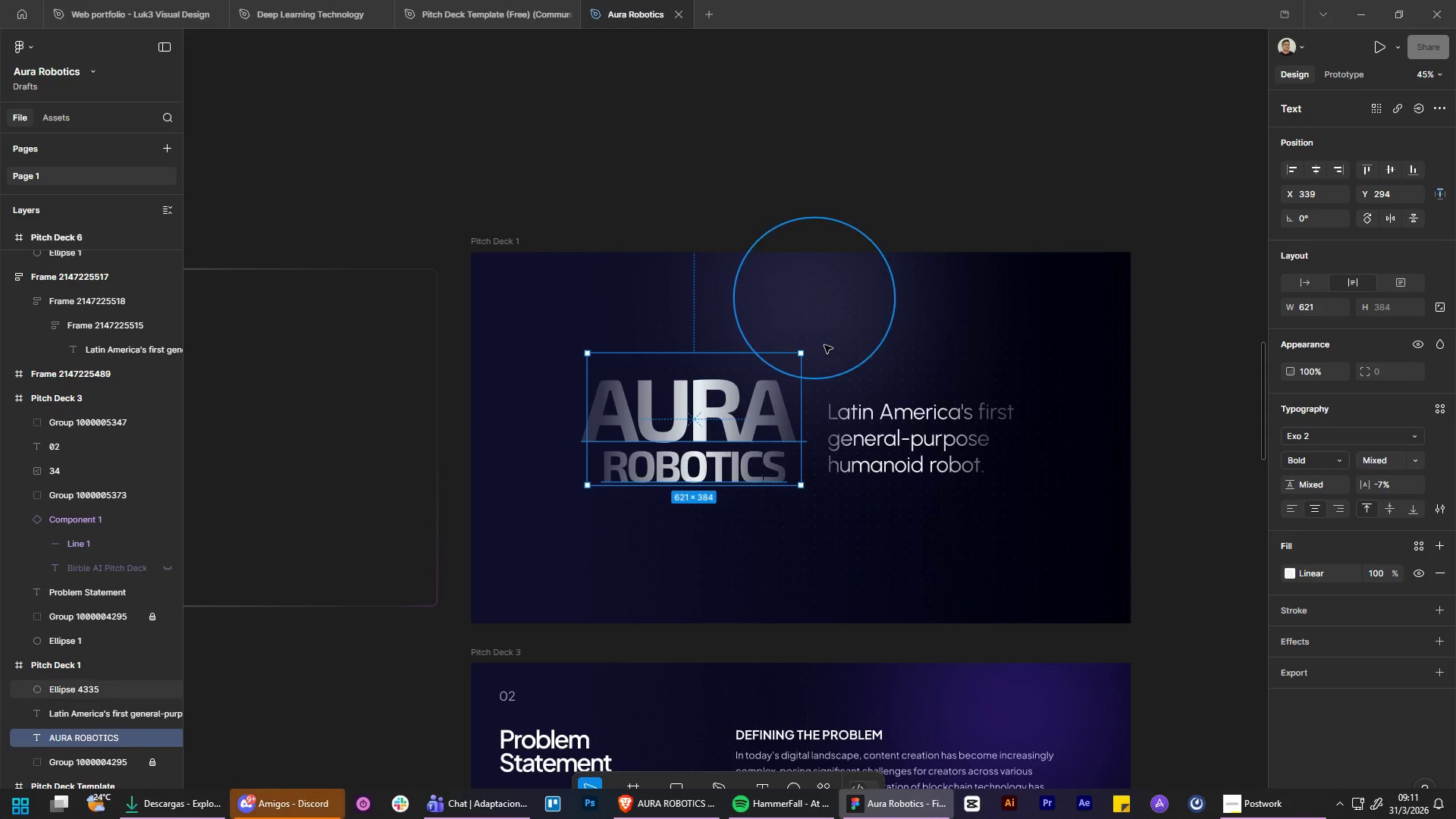 
left_click([824, 345])
 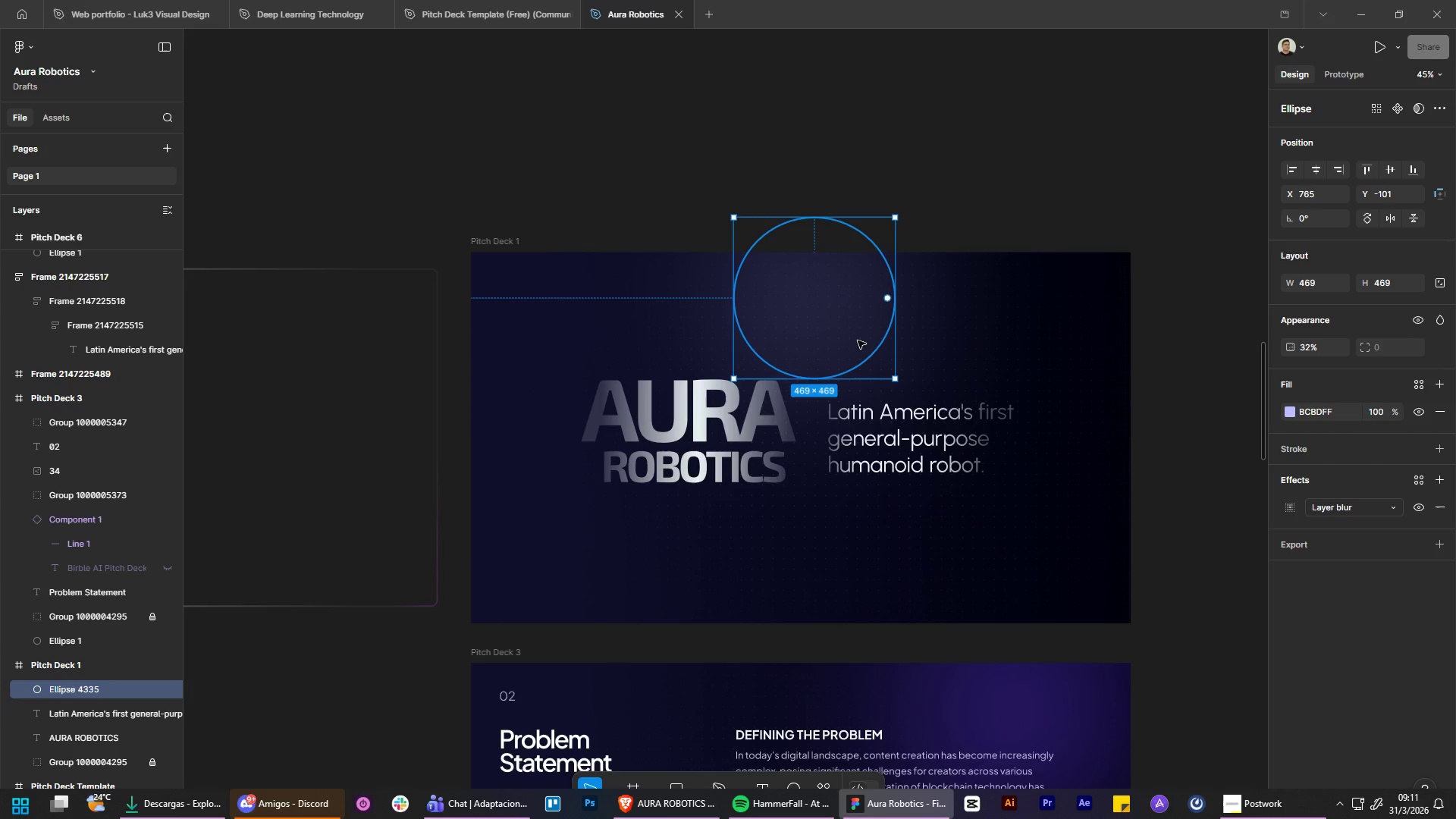 
left_click_drag(start_coordinate=[857, 340], to_coordinate=[855, 306])
 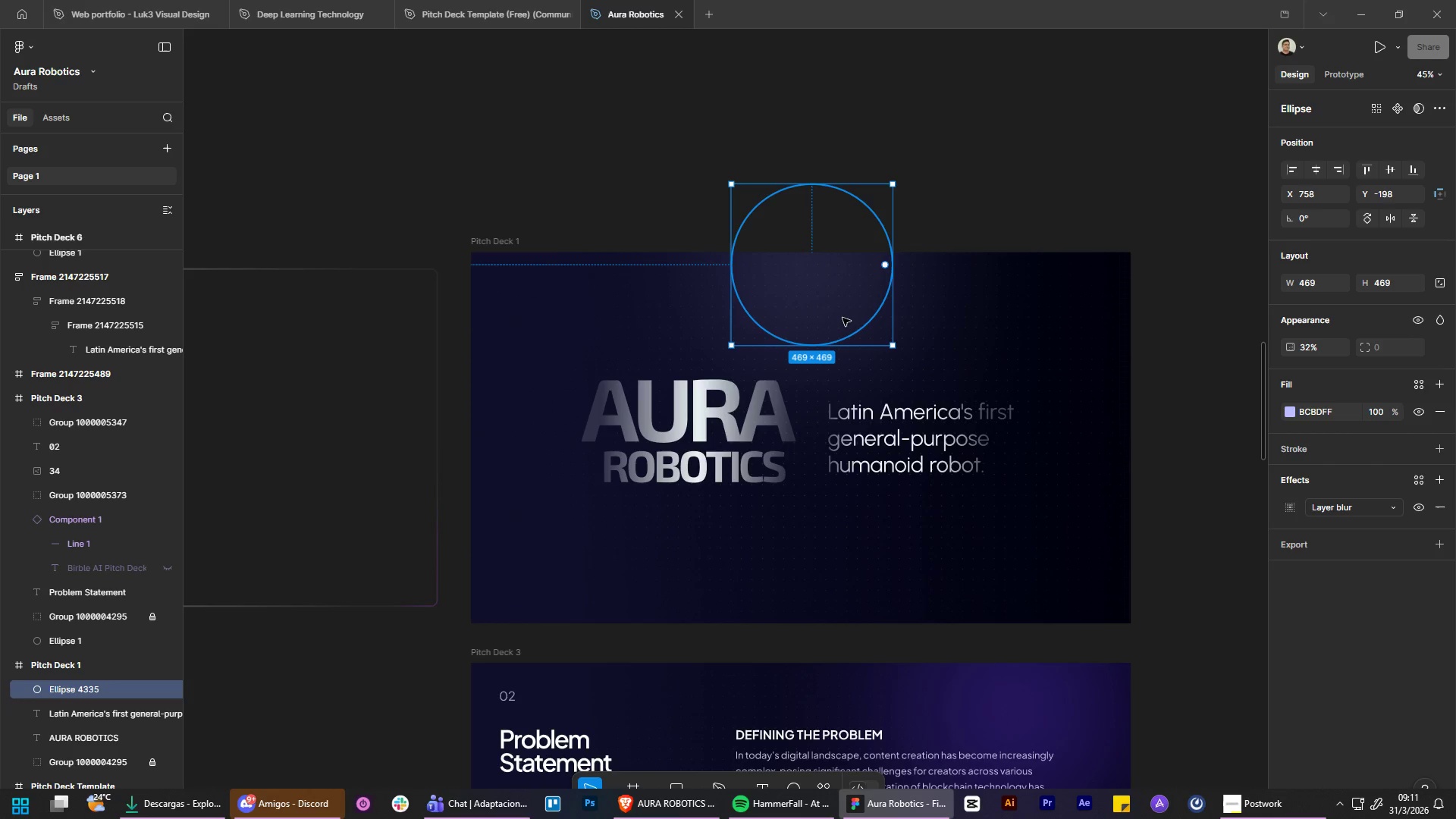 
left_click_drag(start_coordinate=[843, 318], to_coordinate=[835, 288])
 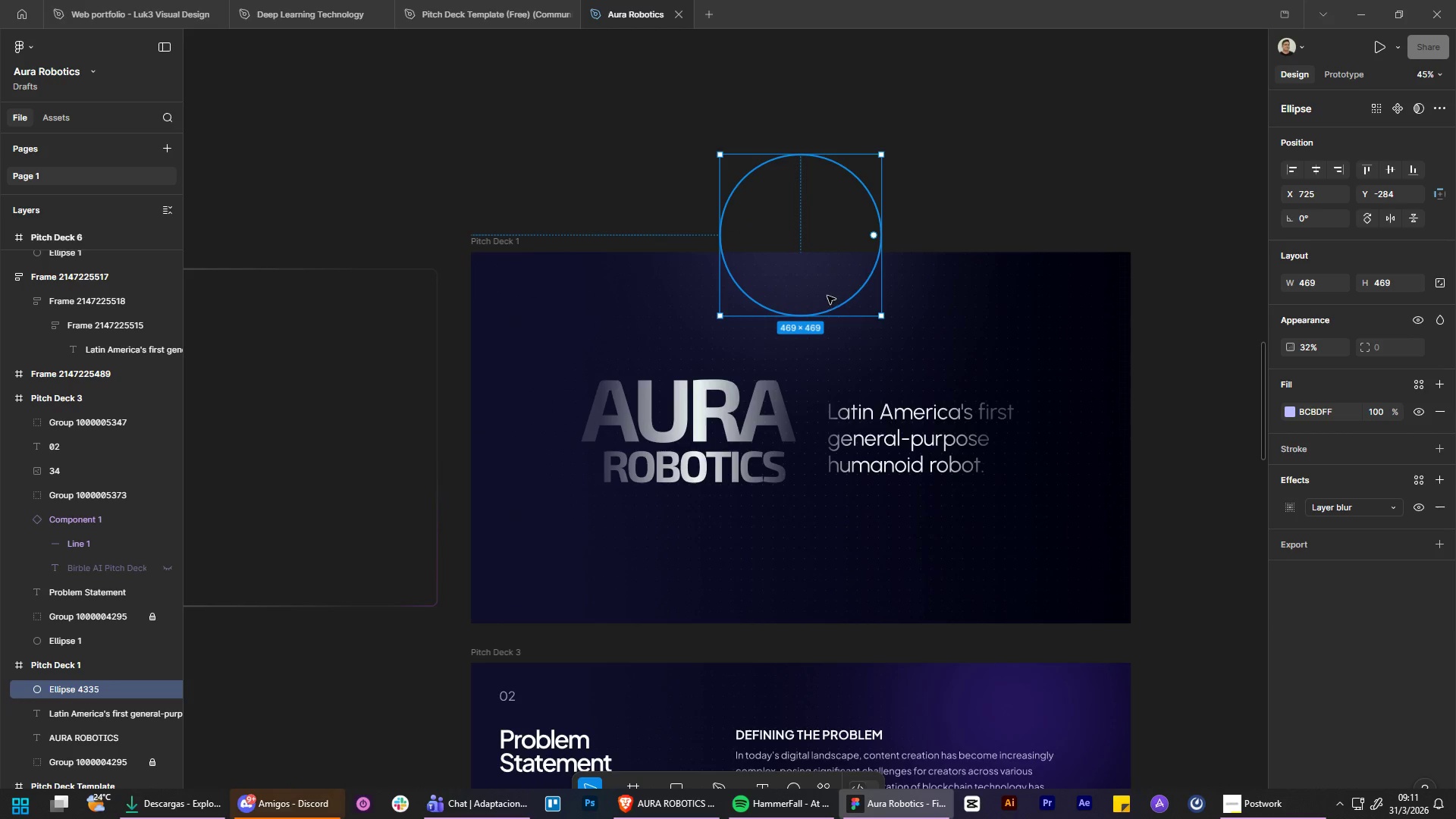 
left_click_drag(start_coordinate=[827, 293], to_coordinate=[825, 284])
 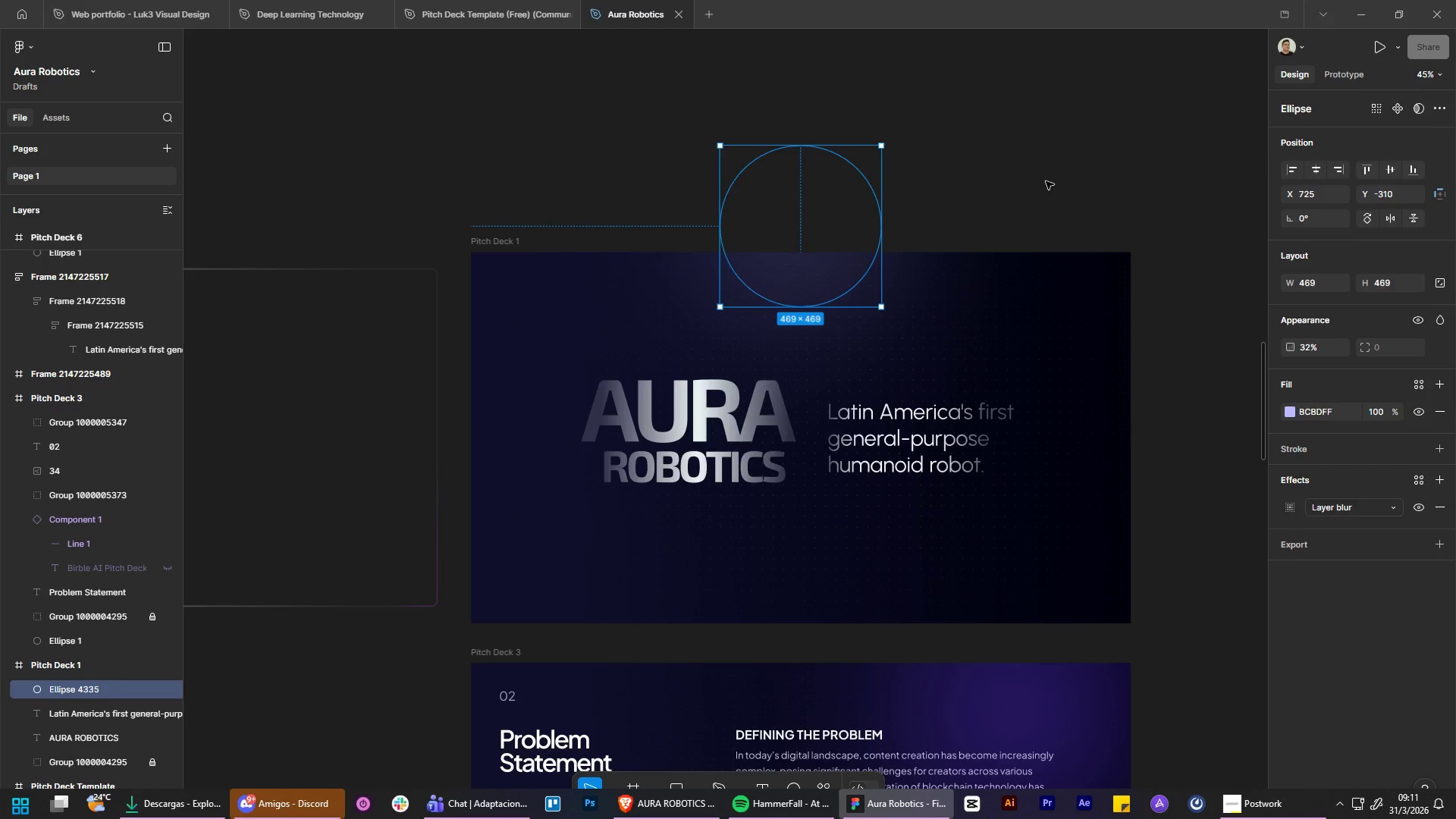 
double_click([1046, 181])
 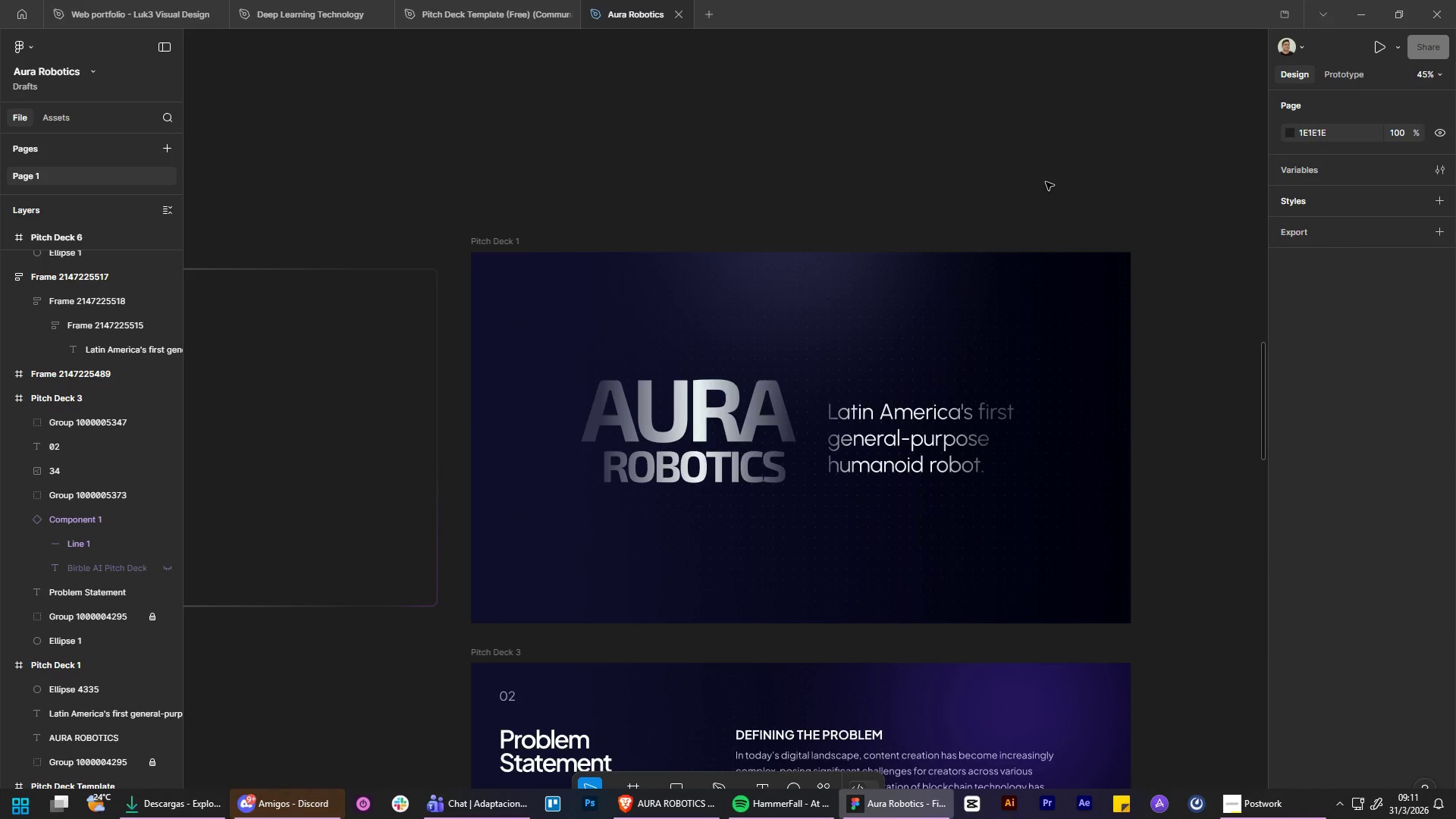 
hold_key(key=ControlLeft, duration=2.0)
hold_key(key=AltLeft, duration=1.51)
scroll: coordinate [1037, 202], scroll_direction: down, amount: 8.0
 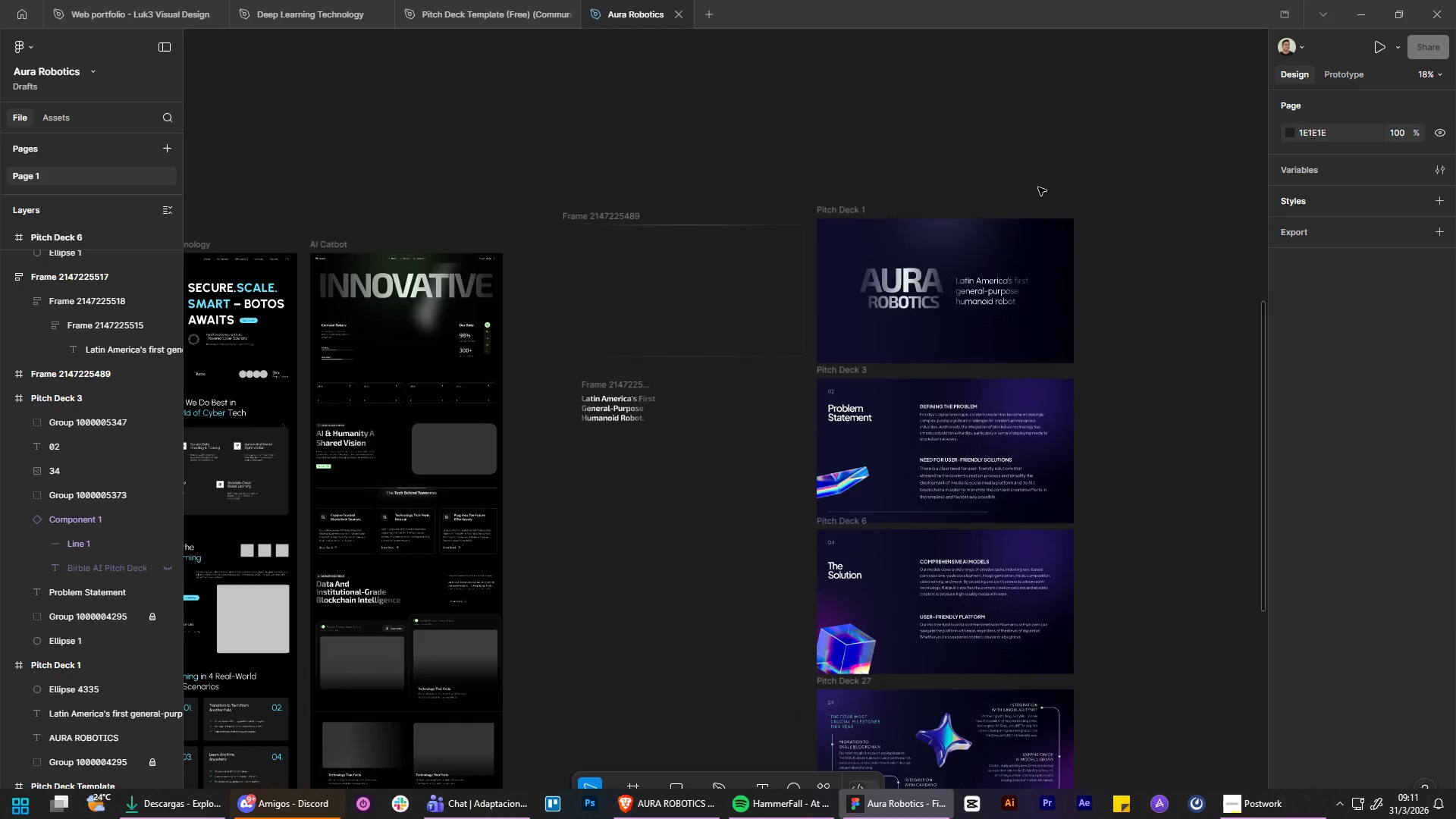 
hold_key(key=AltLeft, duration=0.41)
 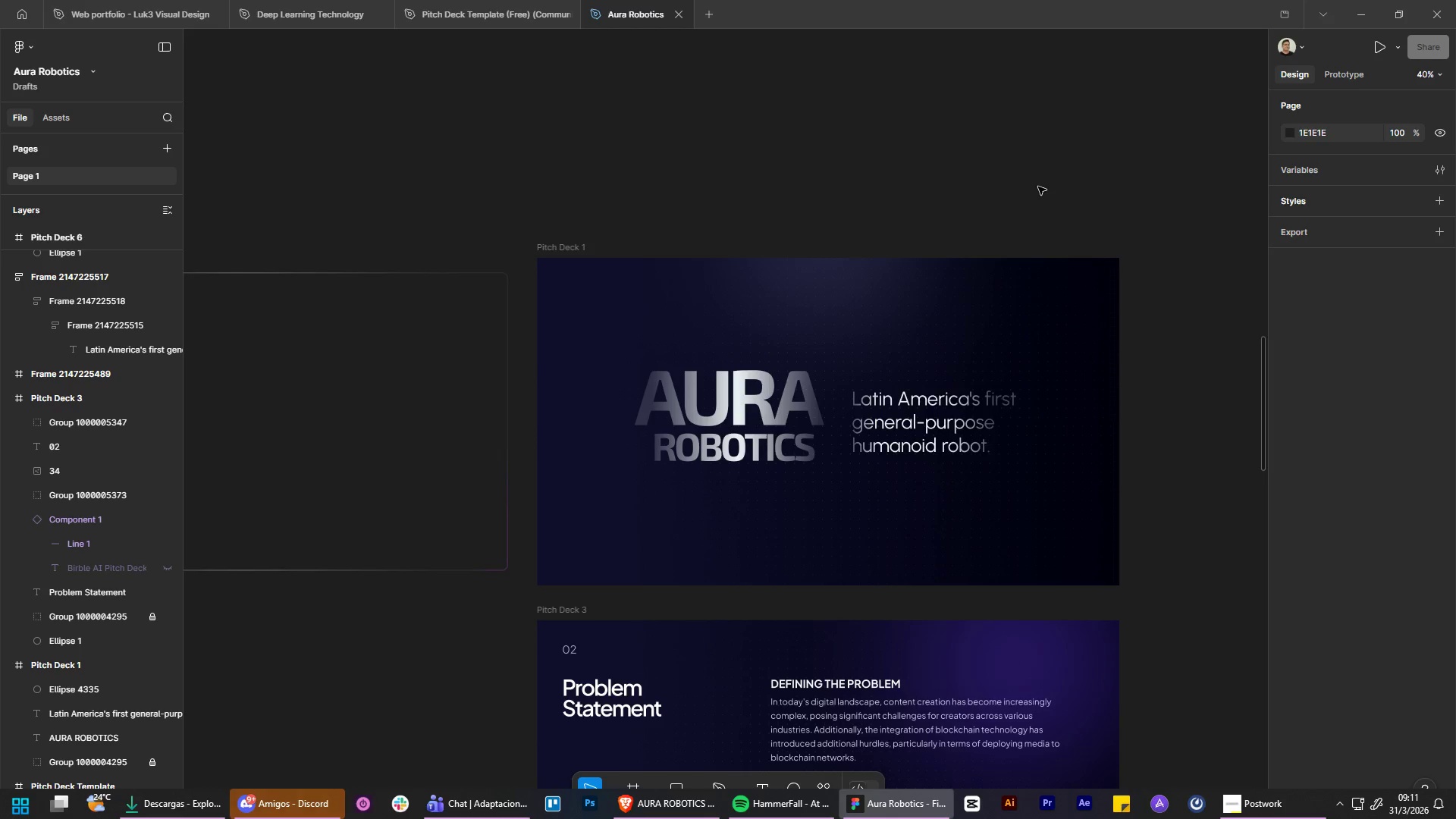 
scroll: coordinate [1038, 187], scroll_direction: up, amount: 8.0
 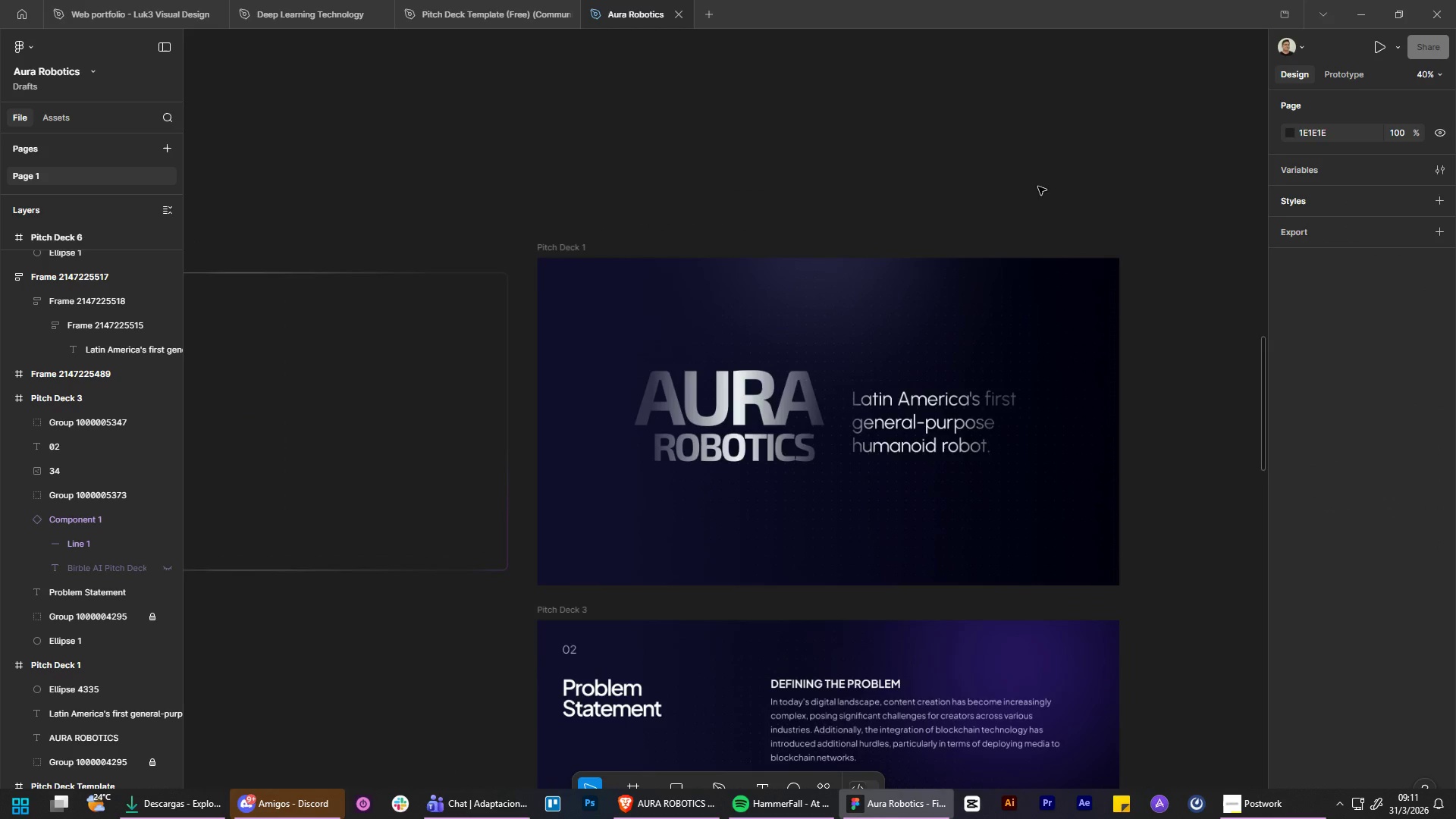 
hold_key(key=ControlLeft, duration=3.22)
hold_key(key=AltLeft, duration=1.5)
scroll: coordinate [1042, 220], scroll_direction: down, amount: 9.0
 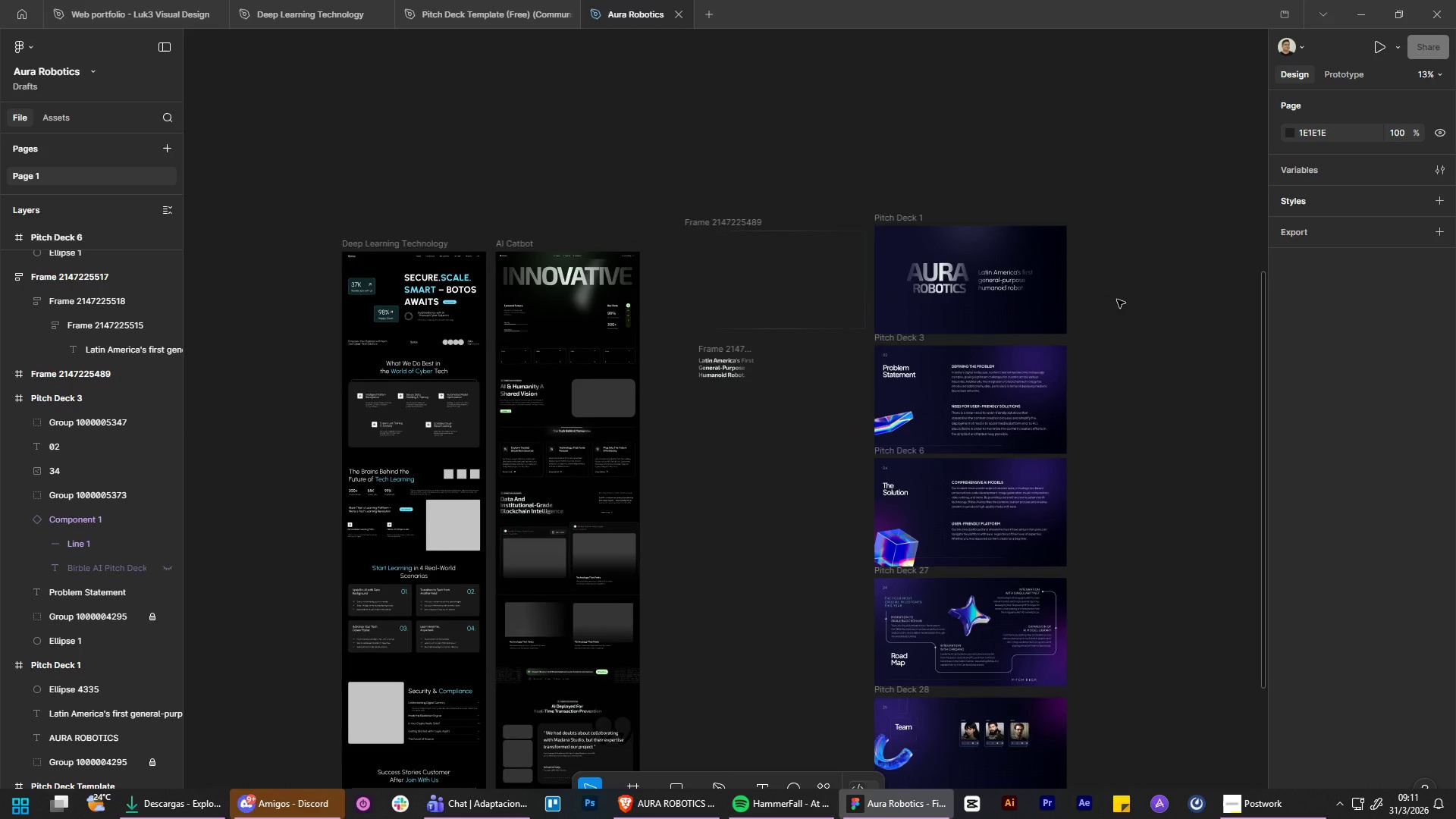 
hold_key(key=AltLeft, duration=1.51)
scroll: coordinate [1112, 244], scroll_direction: up, amount: 10.0
 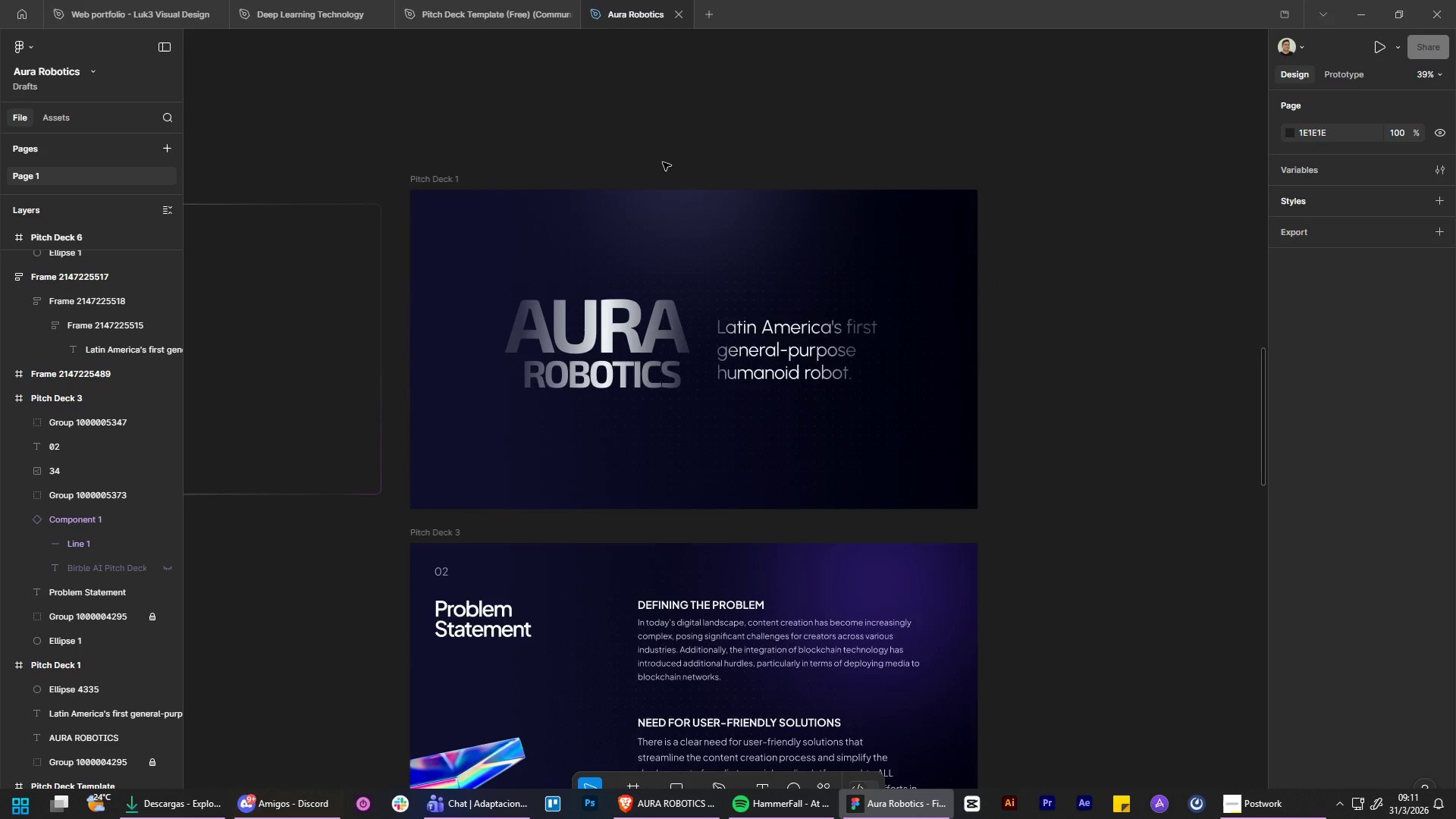 
key(Alt+Control+AltLeft)
 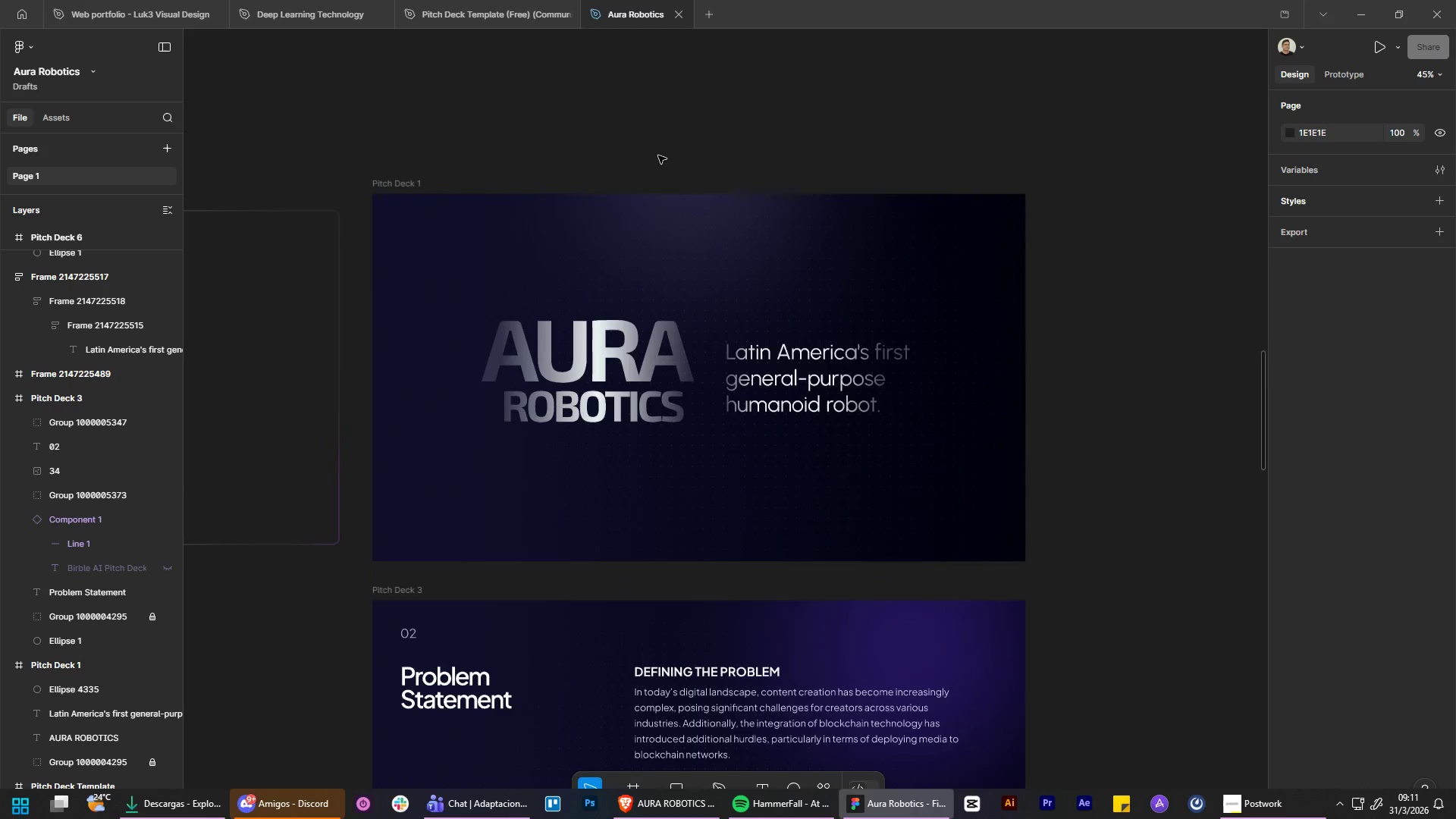 
key(Alt+Control+AltLeft)
 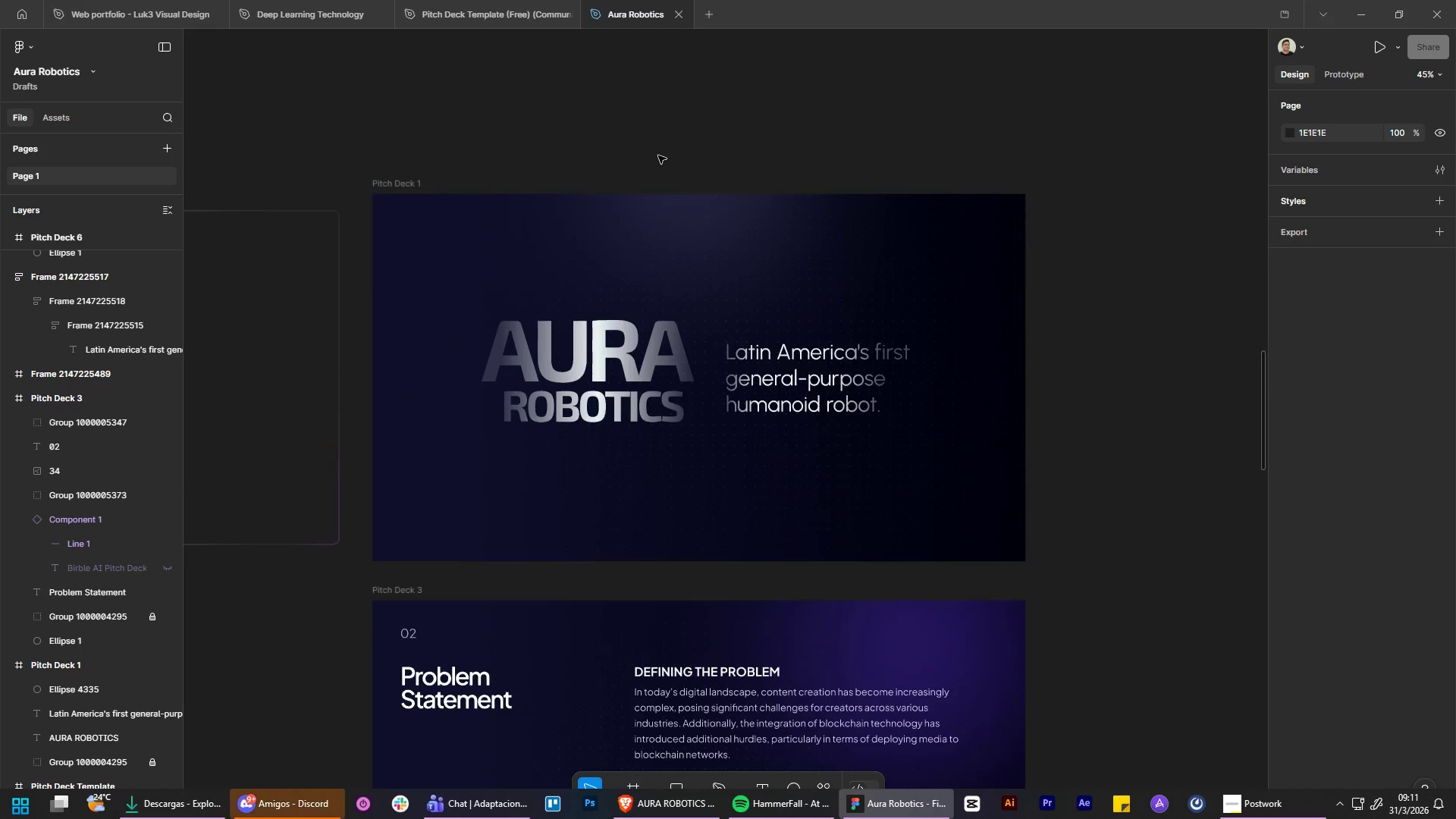 
key(Alt+Control+AltLeft)
 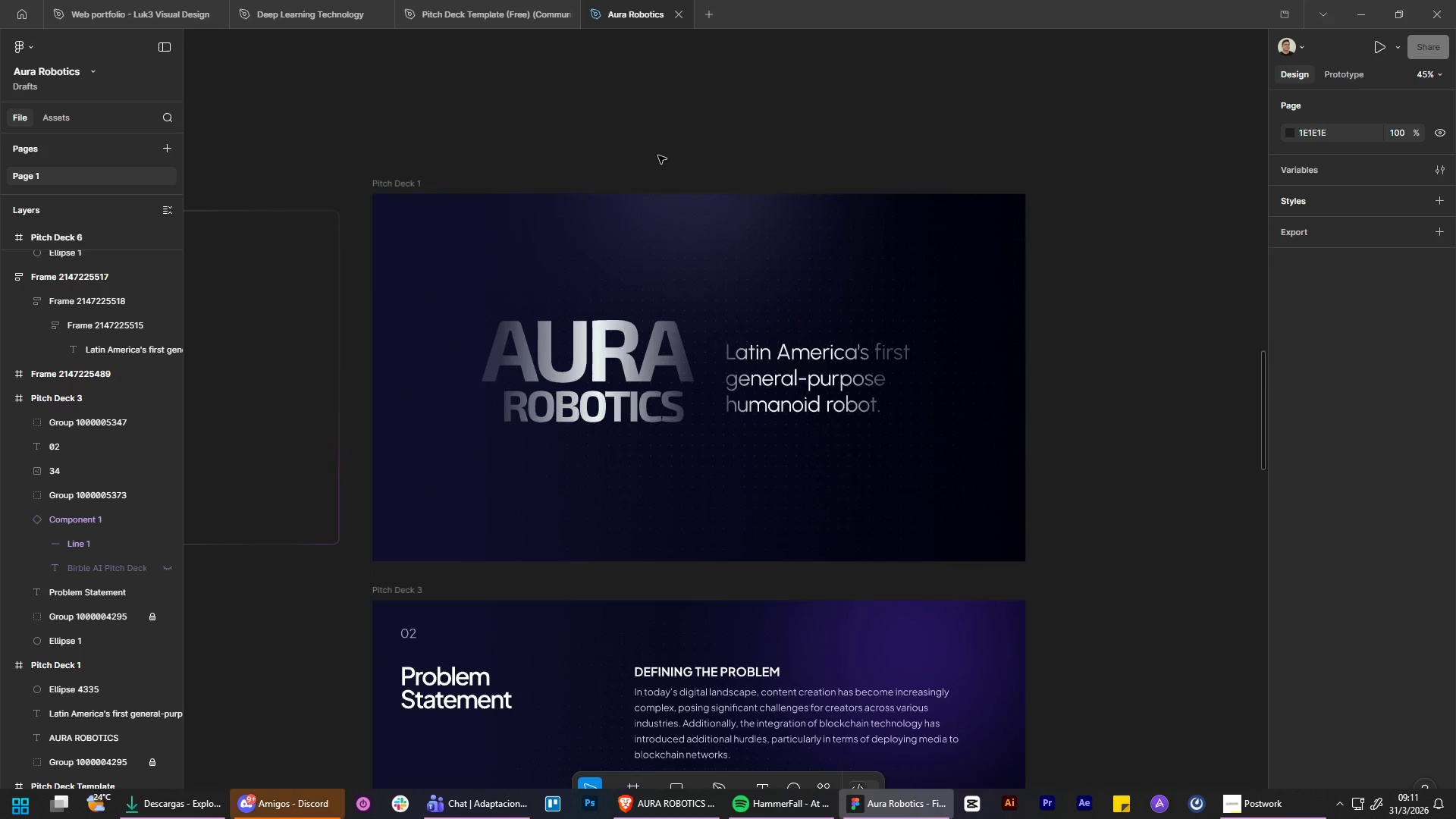 
key(Alt+Control+AltLeft)
 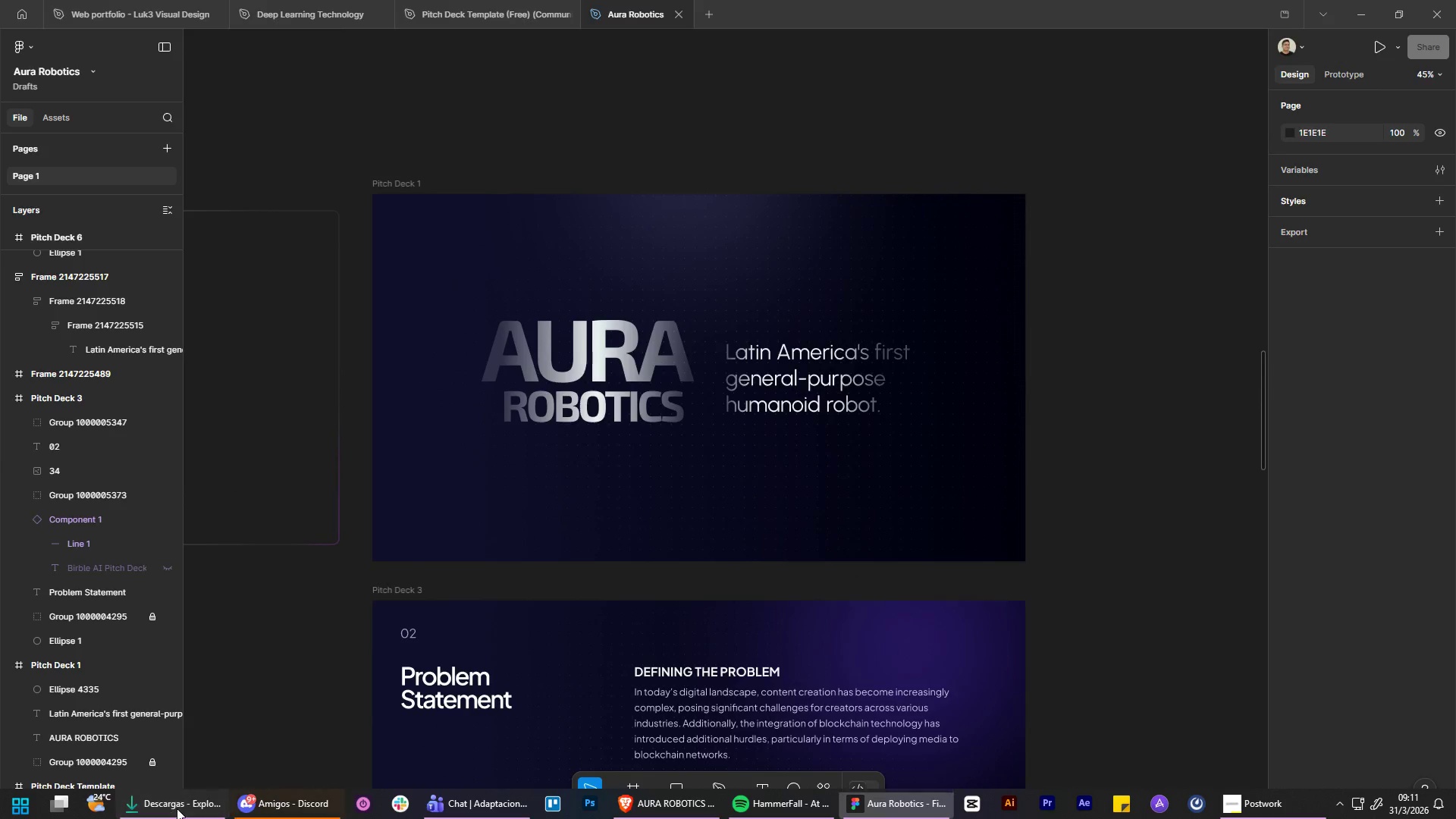 
scroll: coordinate [660, 159], scroll_direction: up, amount: 2.0
 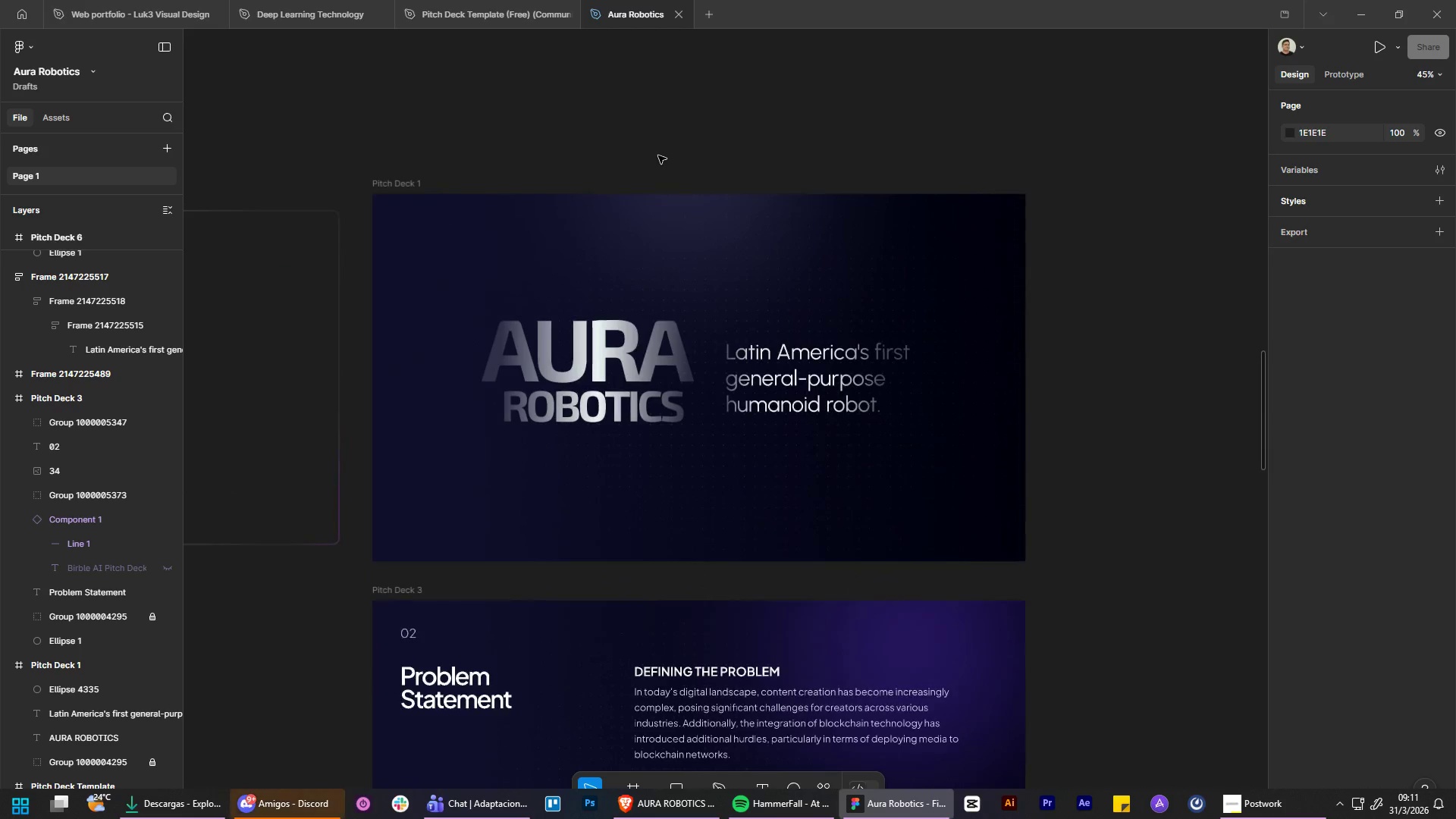 
left_click([473, 664])
 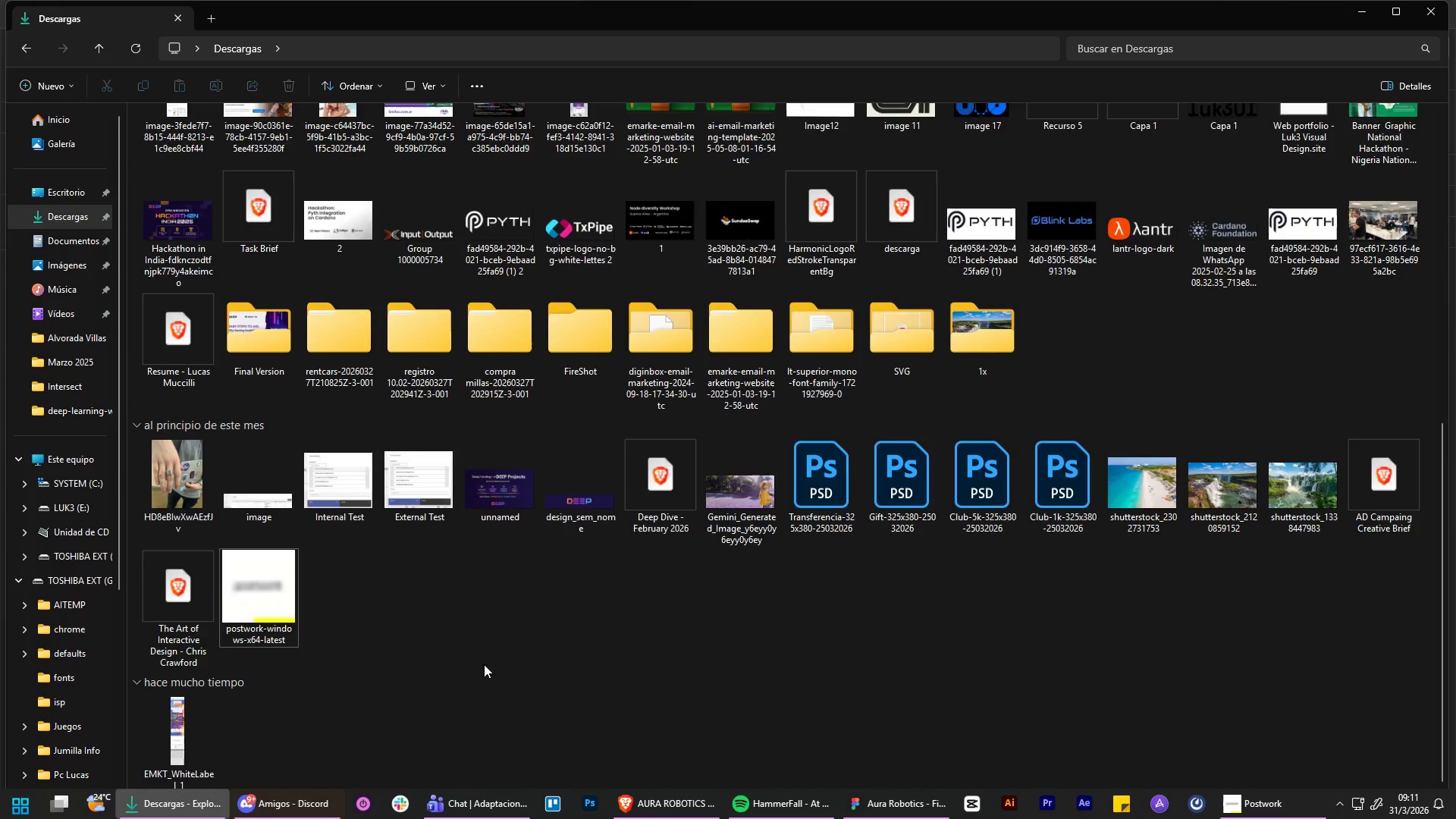 
scroll: coordinate [498, 662], scroll_direction: up, amount: 10.0
 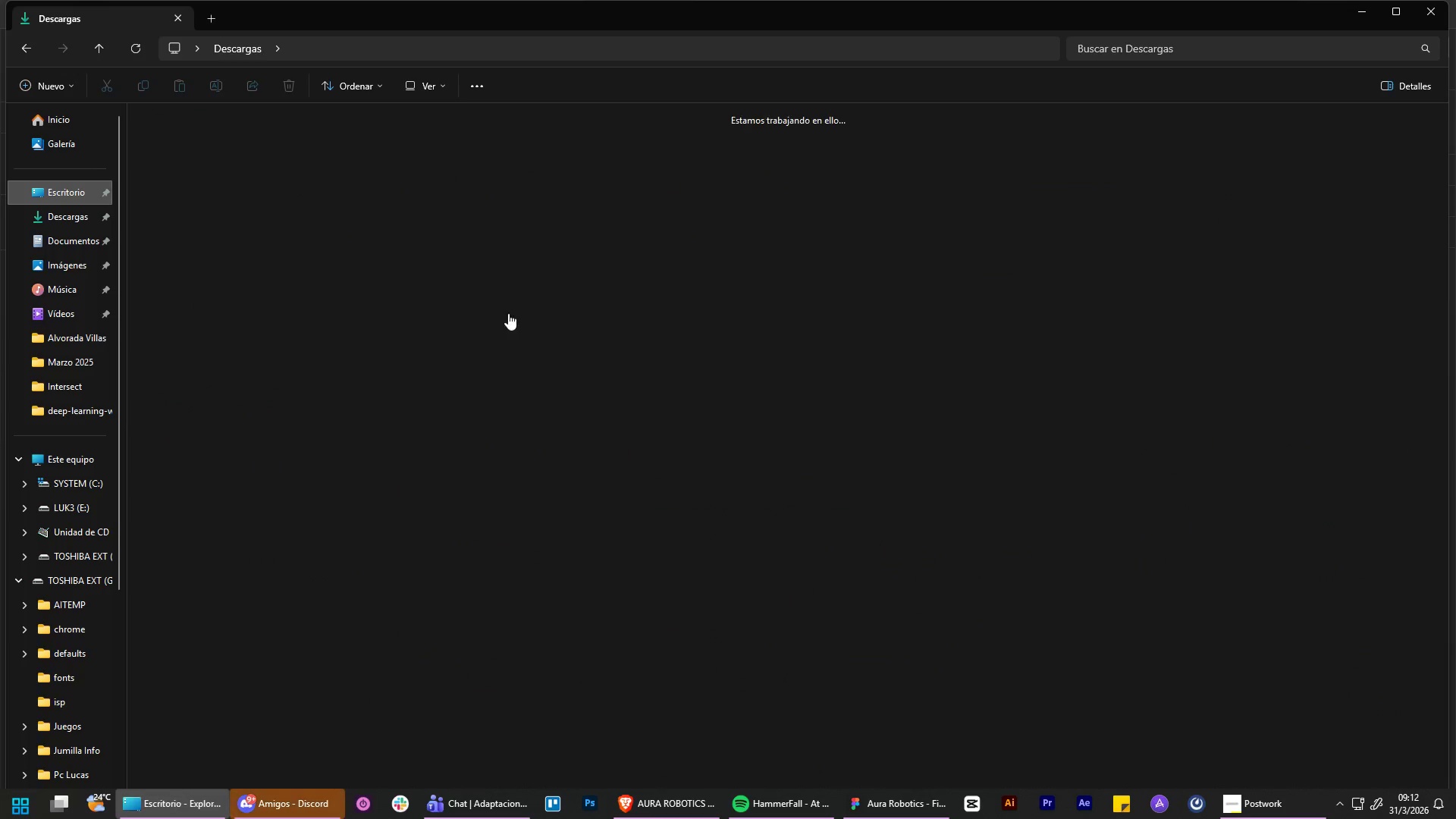 
left_click_drag(start_coordinate=[509, 313], to_coordinate=[500, 384])
 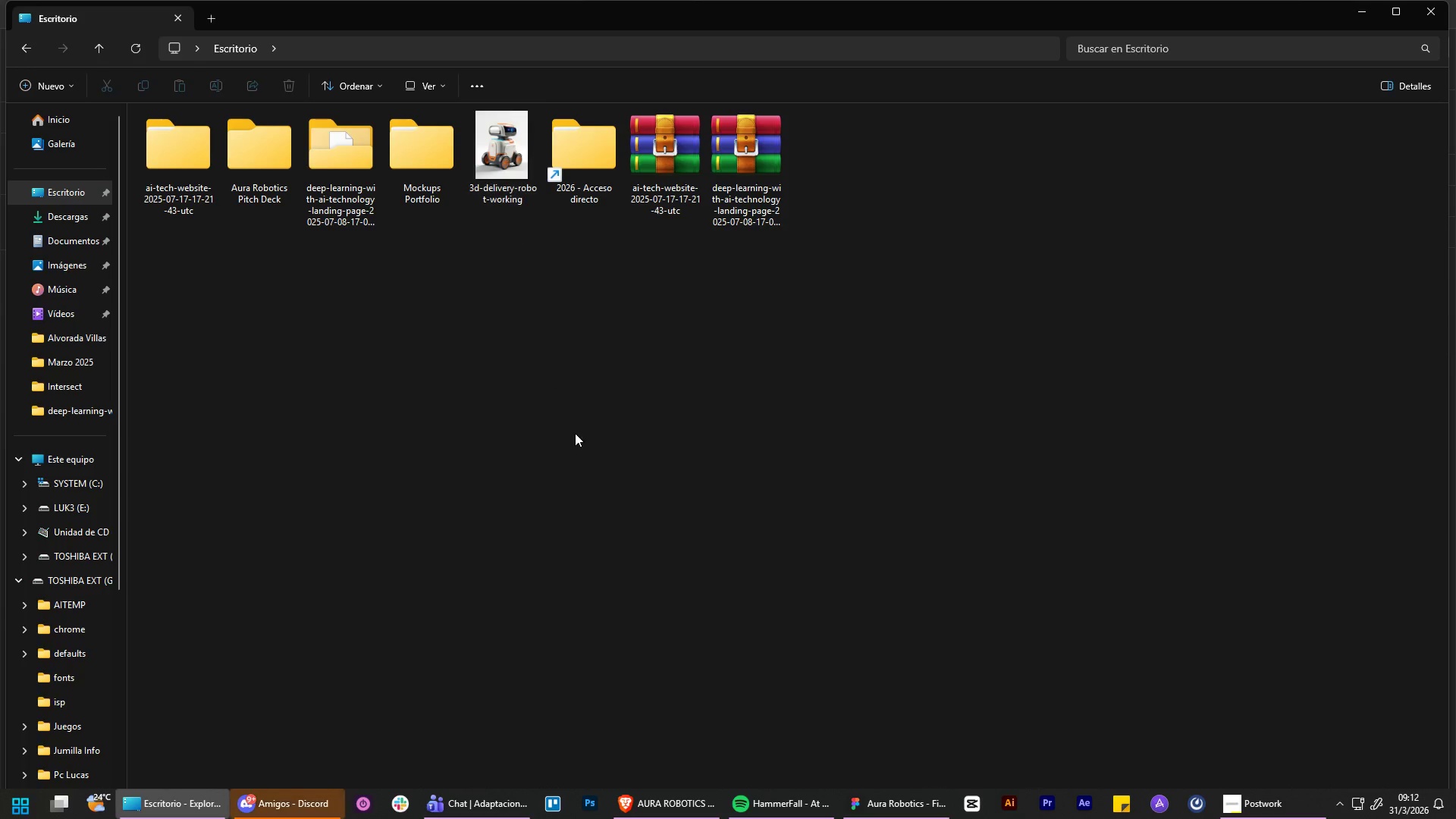 
left_click_drag(start_coordinate=[654, 378], to_coordinate=[607, 563])
 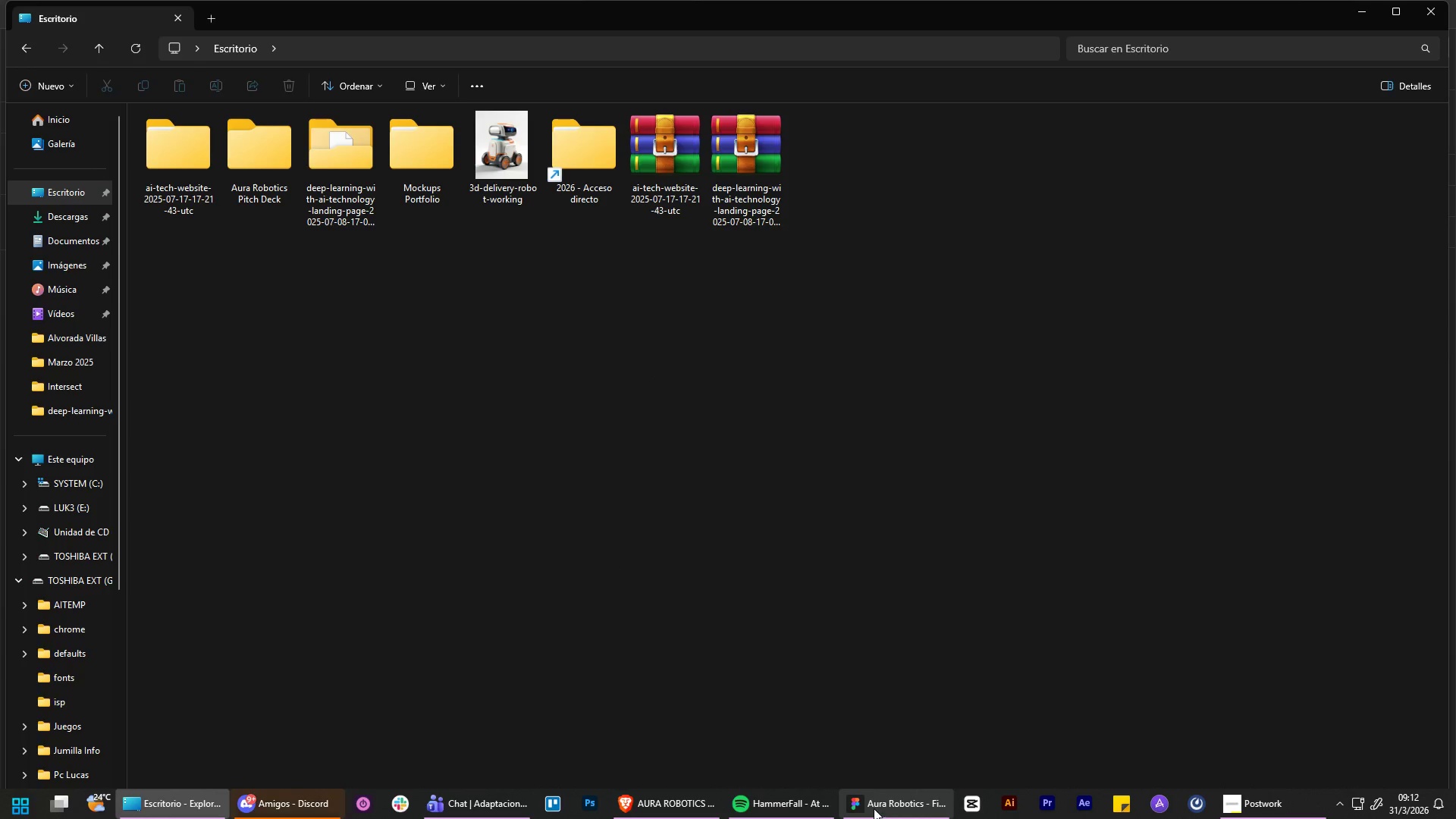 
left_click([683, 808])
 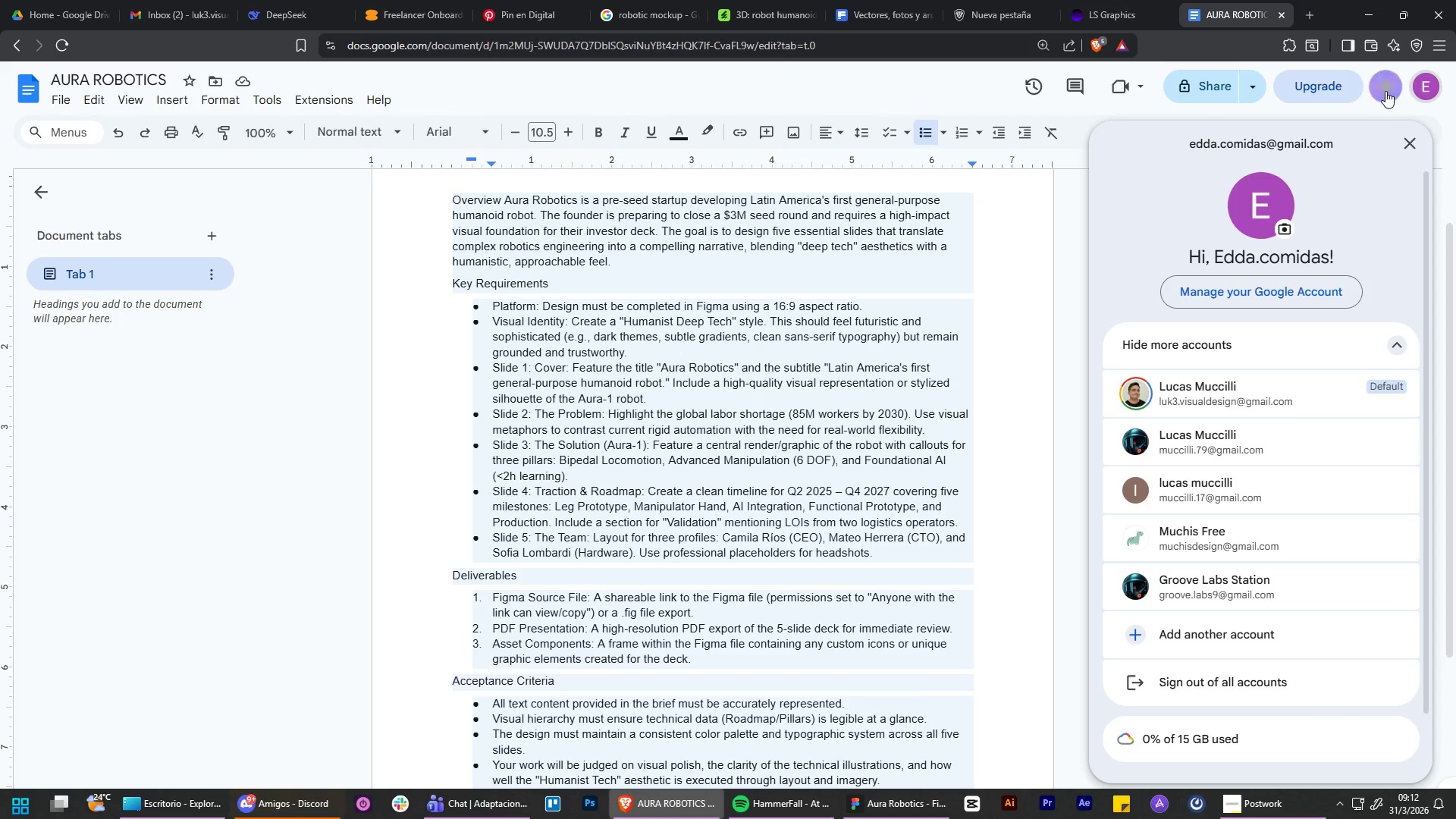 
wait(7.76)
 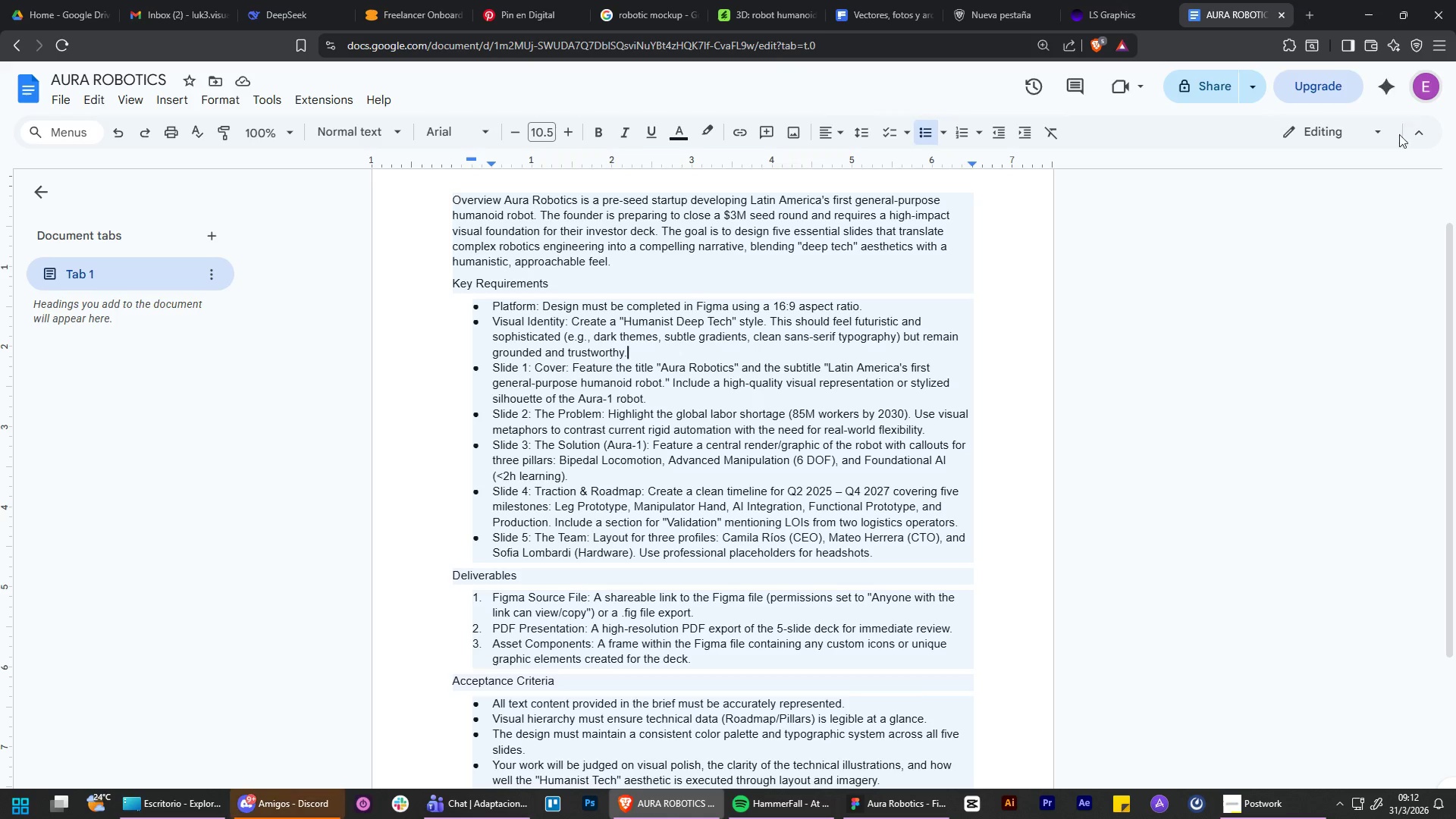 
left_click([1065, 250])
 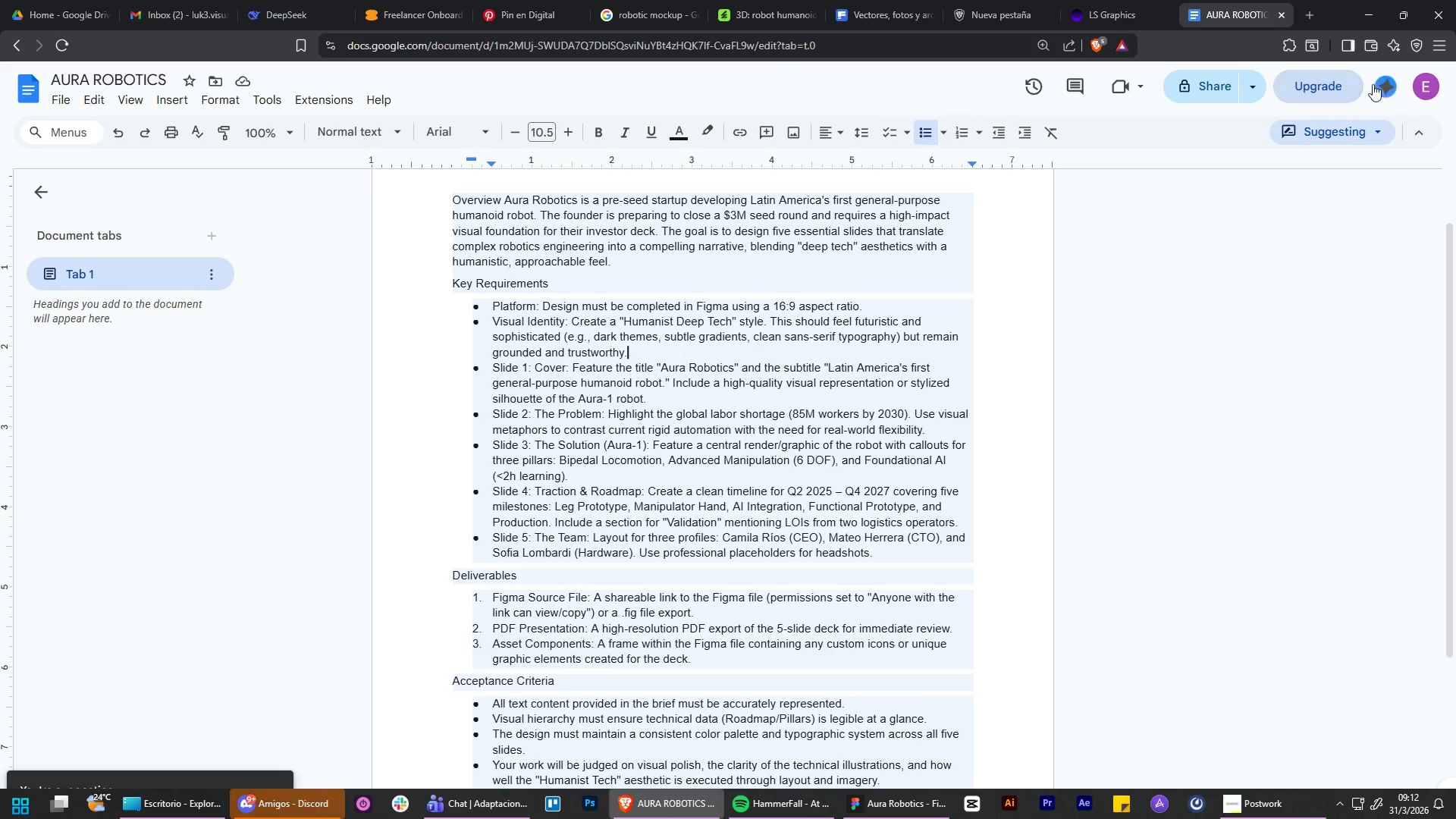 
left_click([1384, 86])
 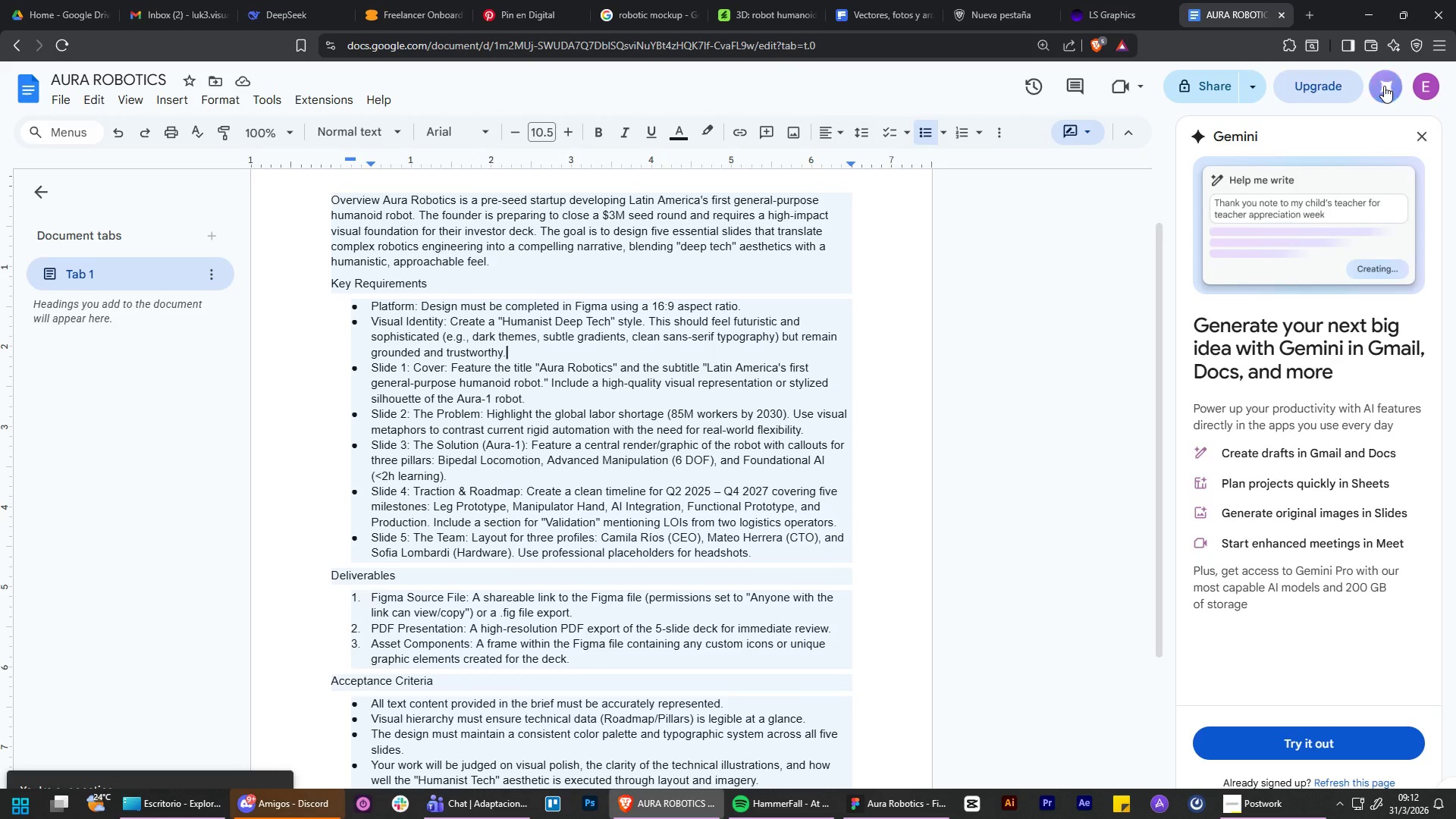 
left_click([1384, 86])
 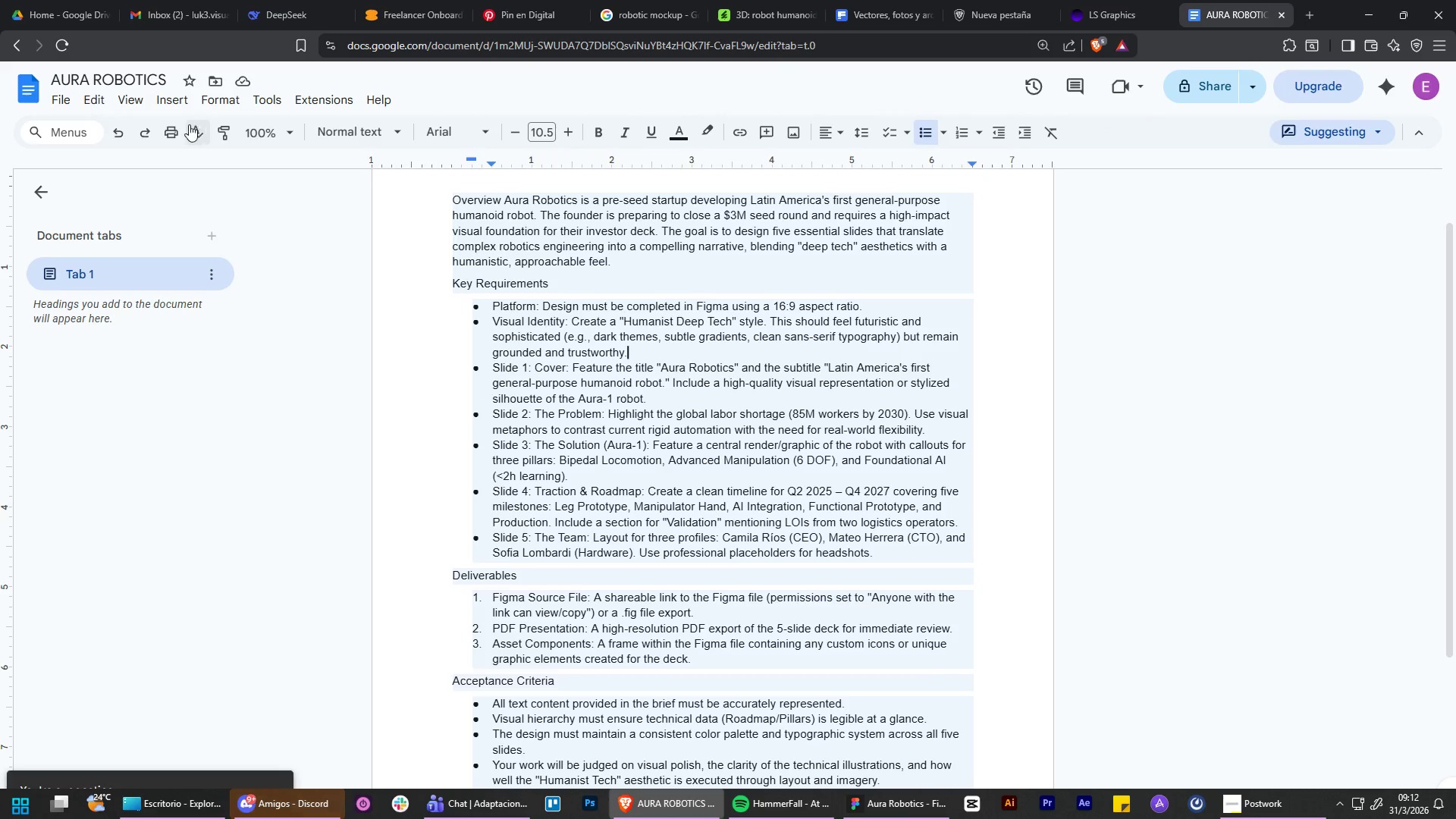 
left_click([1307, 12])
 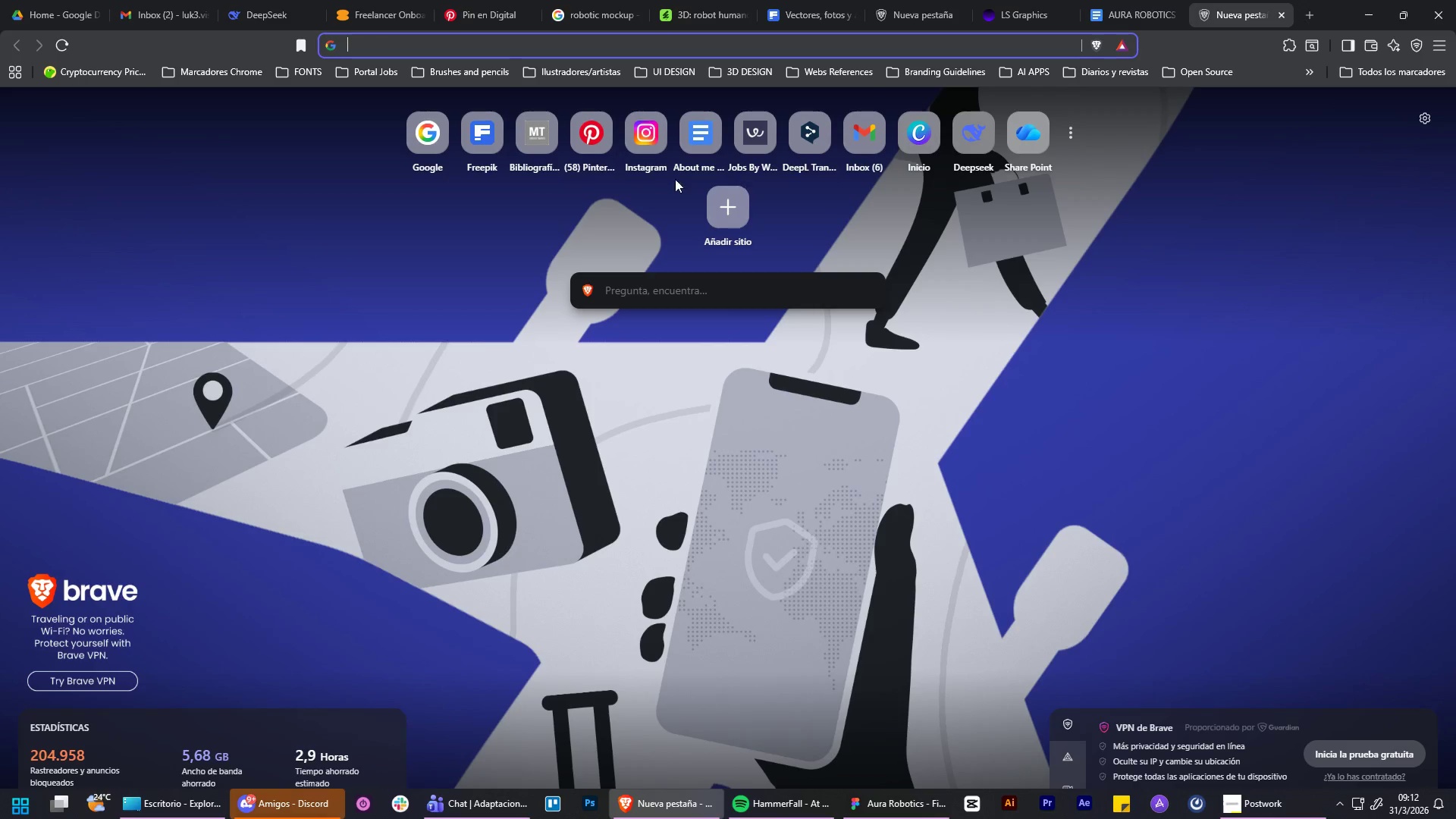 
left_click_drag(start_coordinate=[436, 139], to_coordinate=[431, 139])
 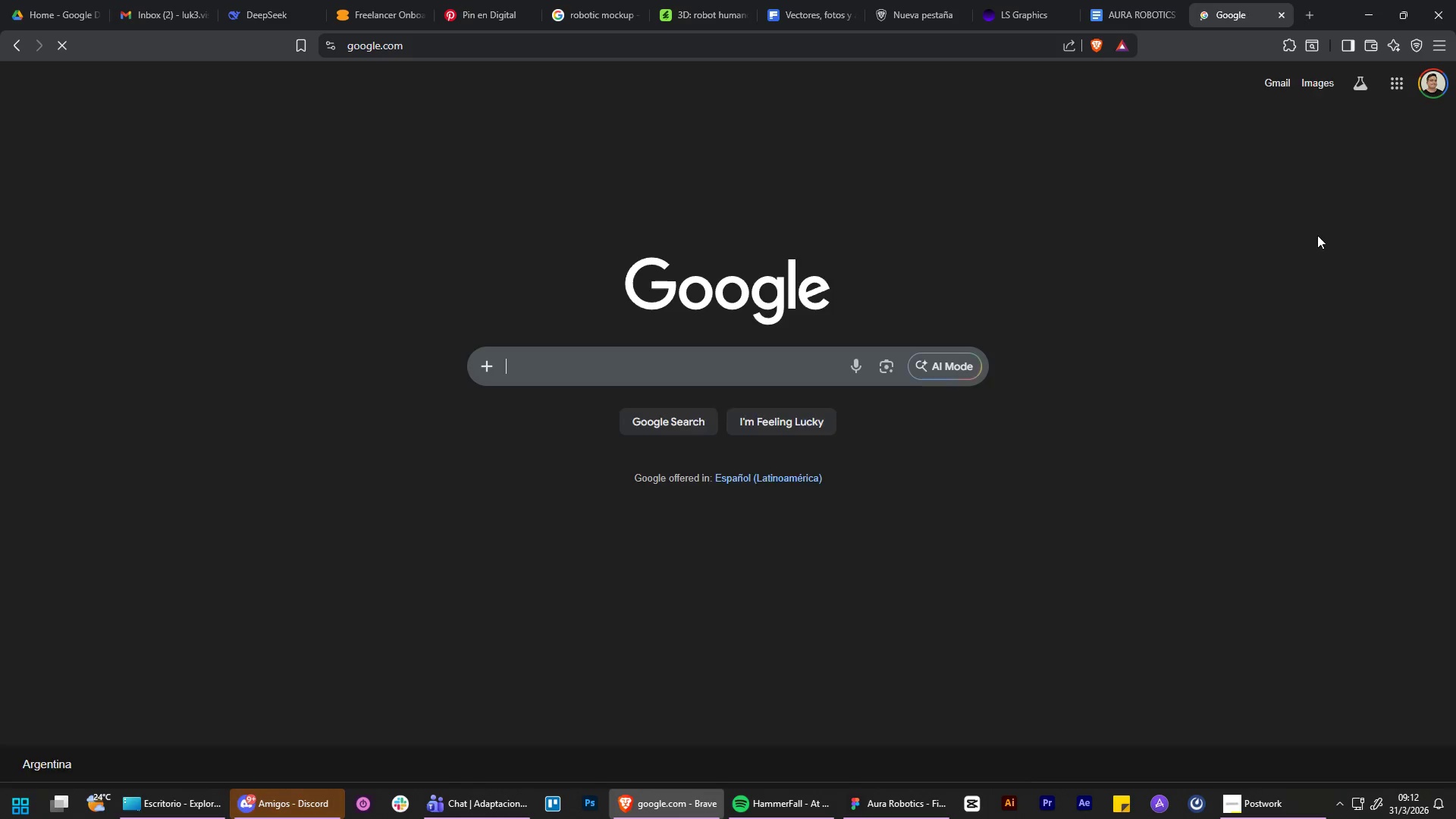 
left_click([1438, 74])
 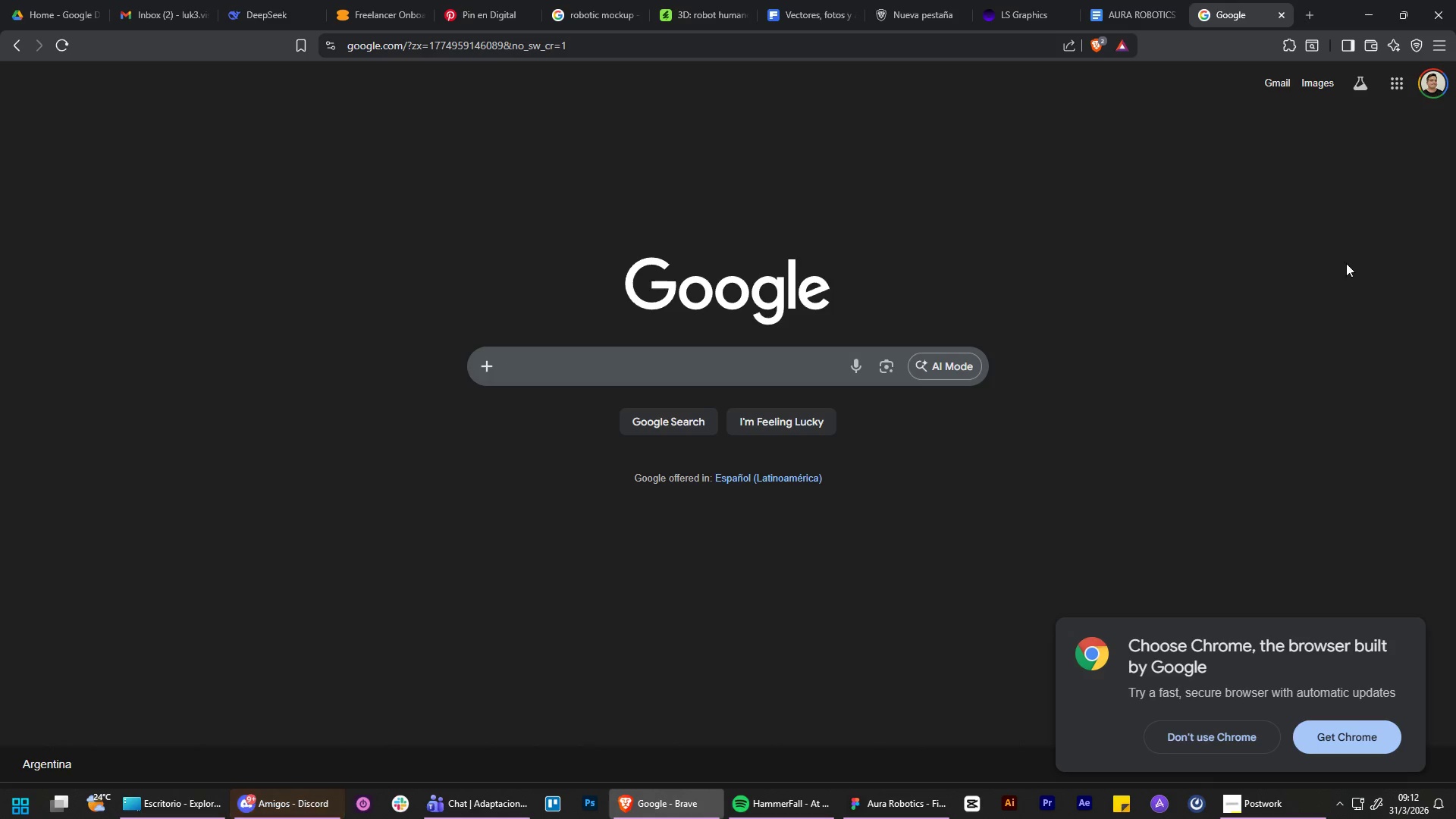 
left_click([1442, 77])
 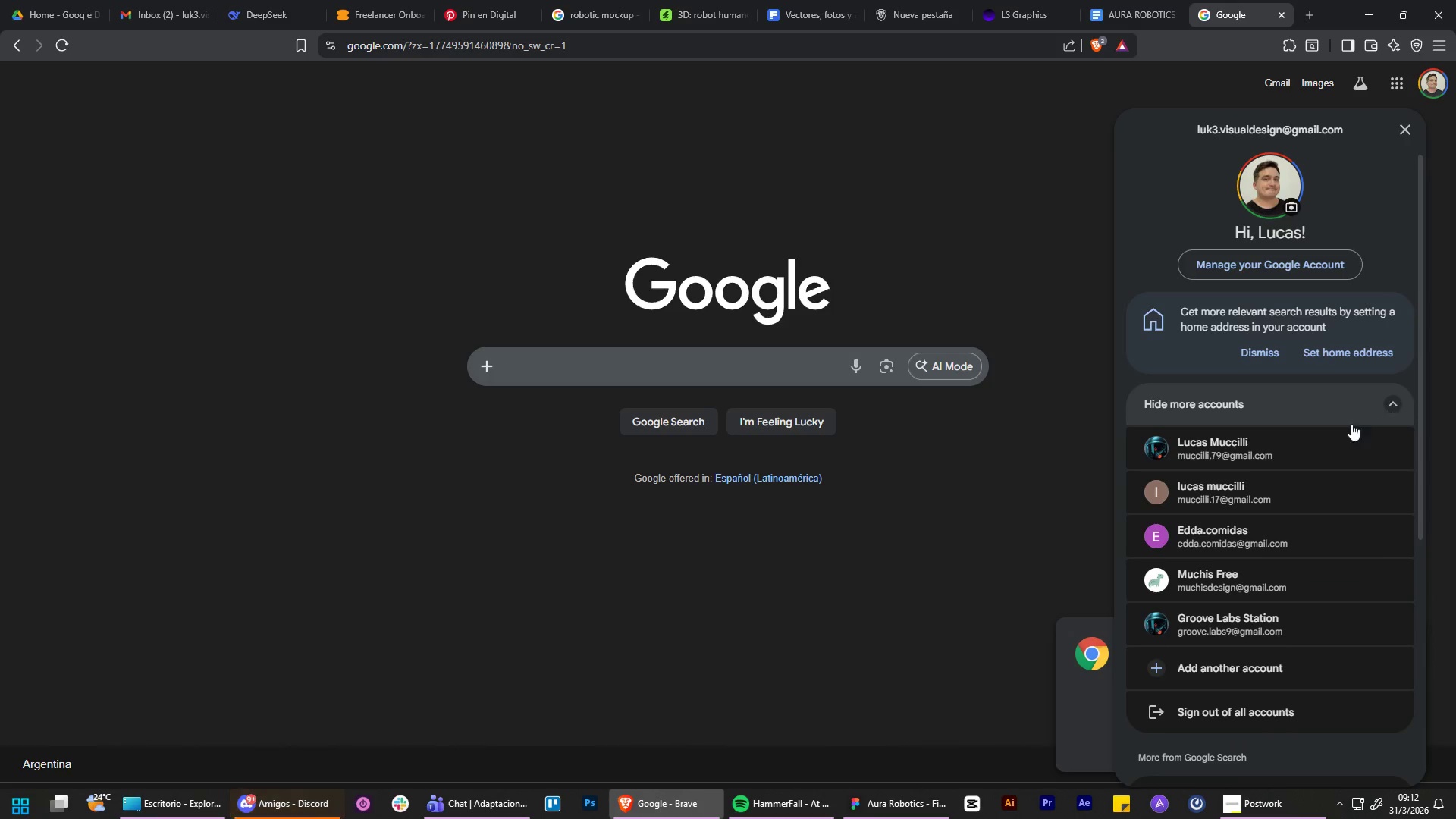 
left_click([1245, 532])
 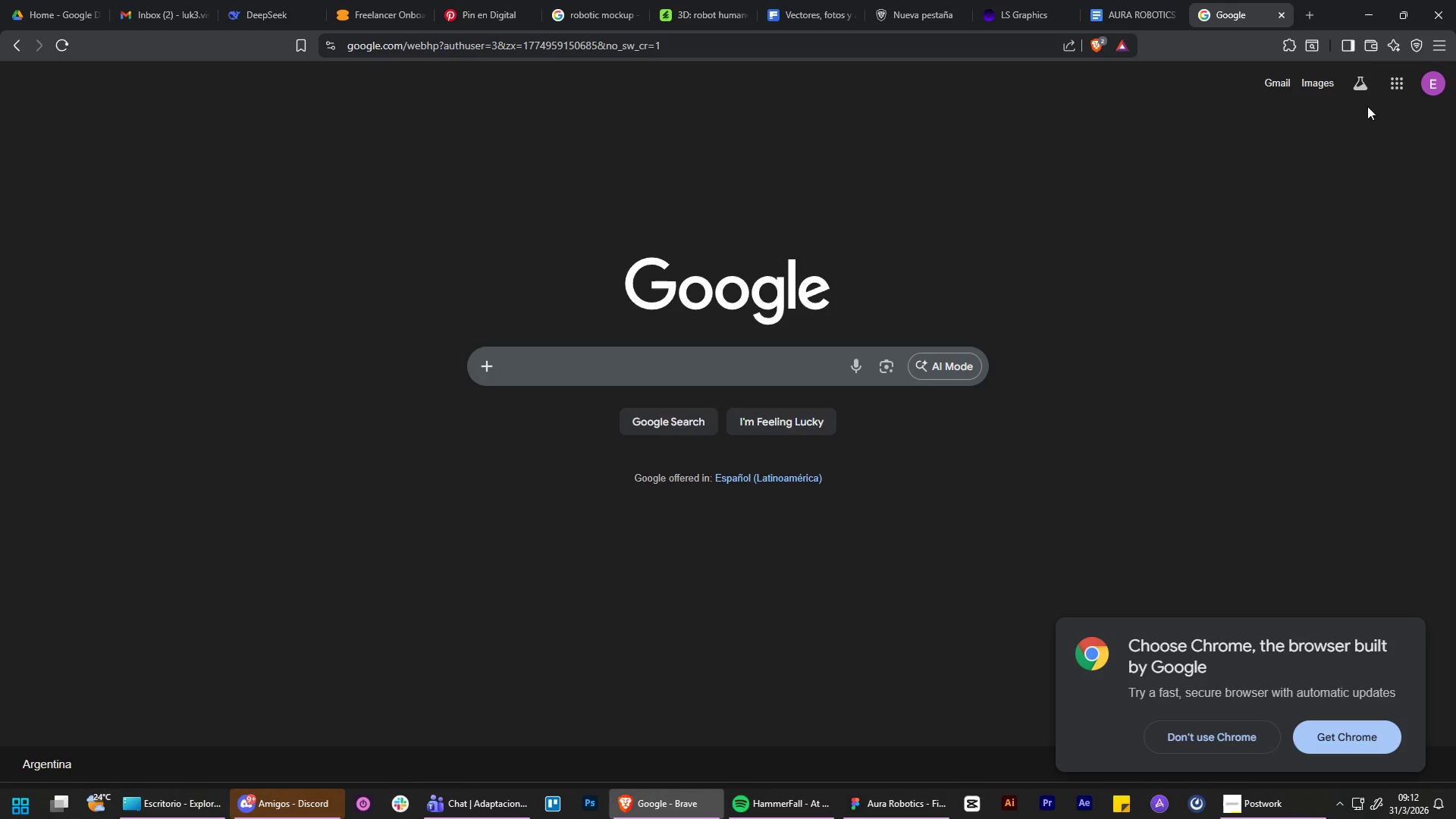 
wait(6.02)
 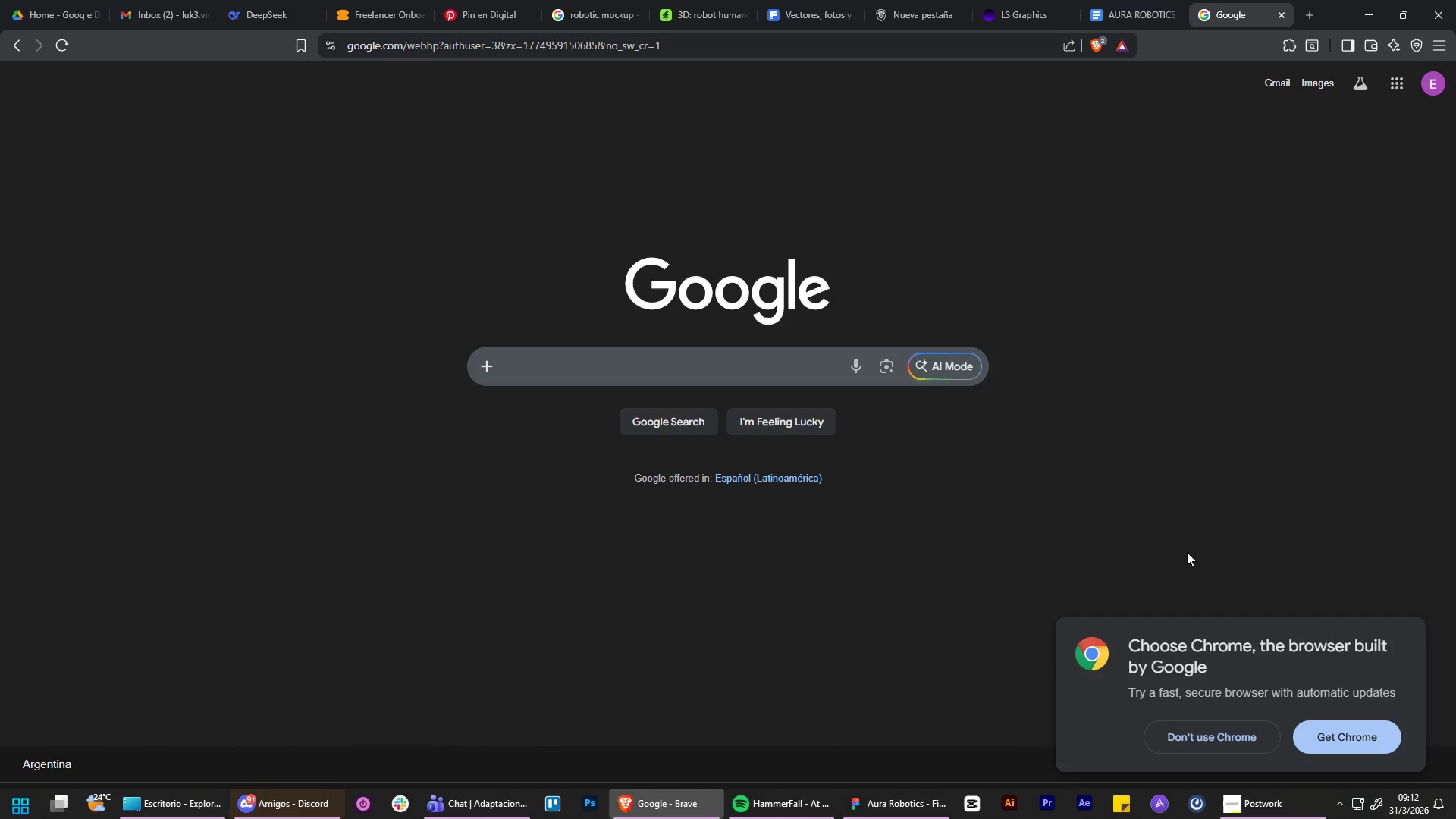 
left_click([1317, 268])
 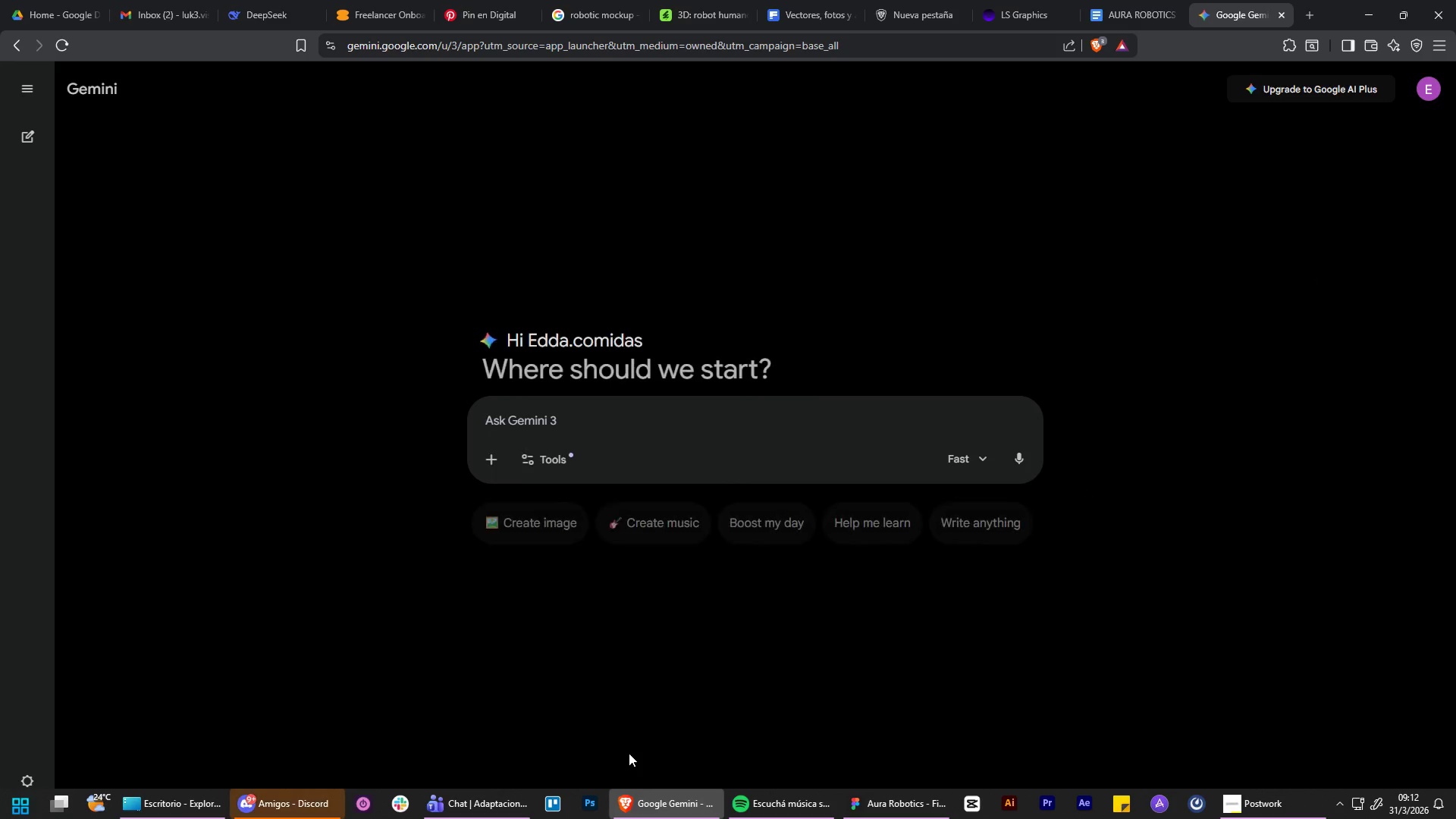 
left_click([1313, 16])
 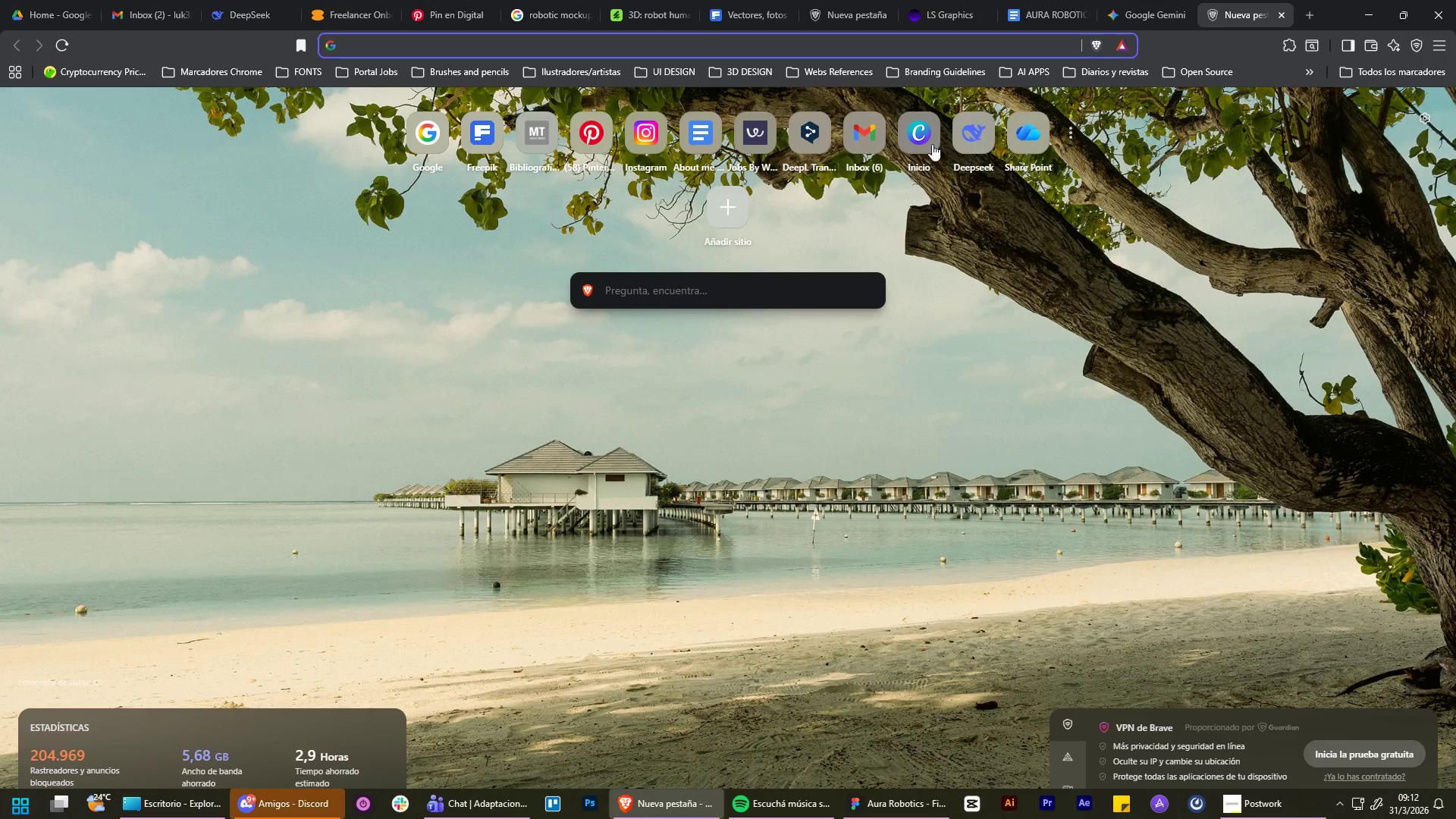 
left_click([915, 125])
 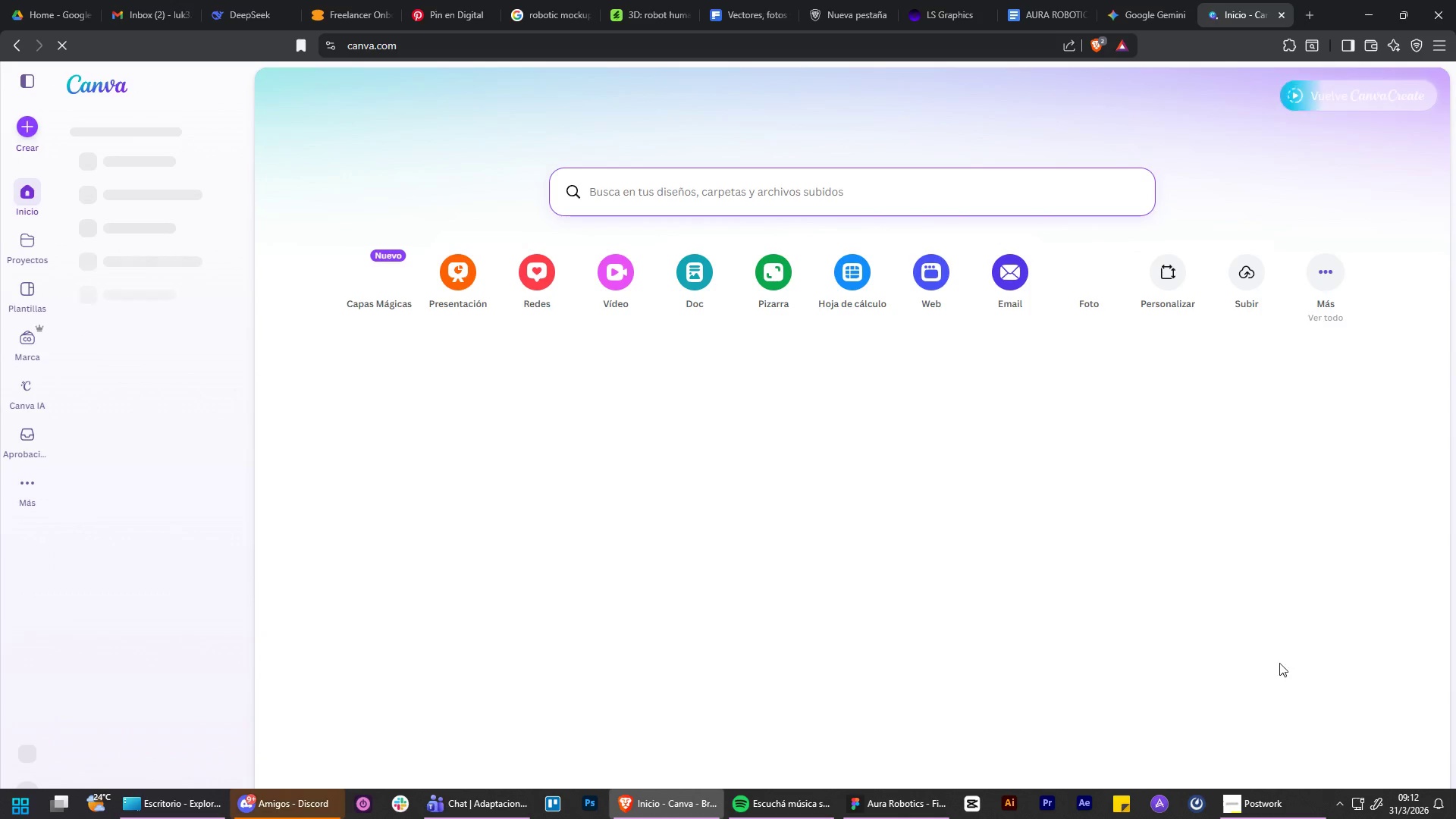 
wait(7.23)
 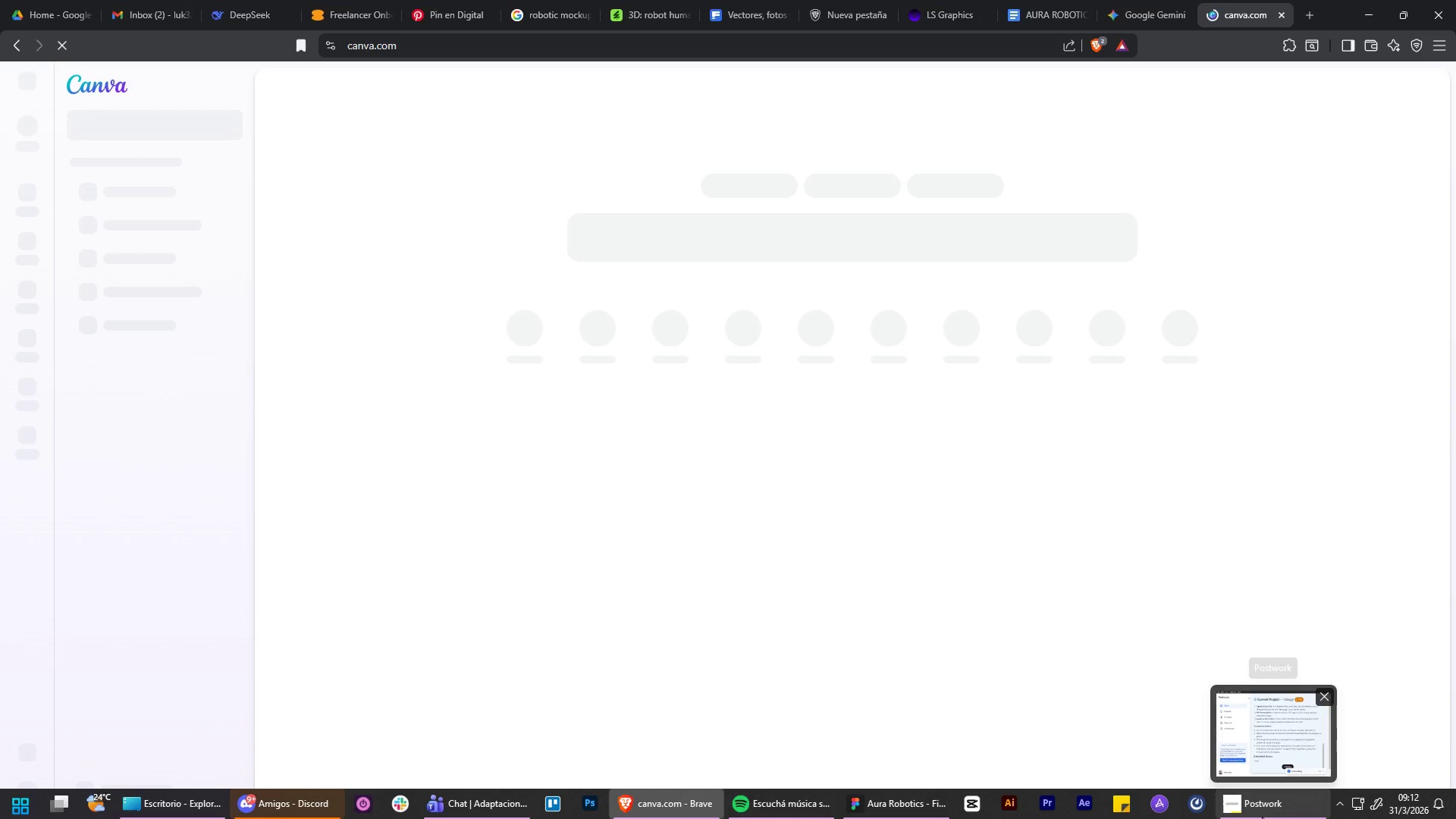 
left_click([1242, 287])
 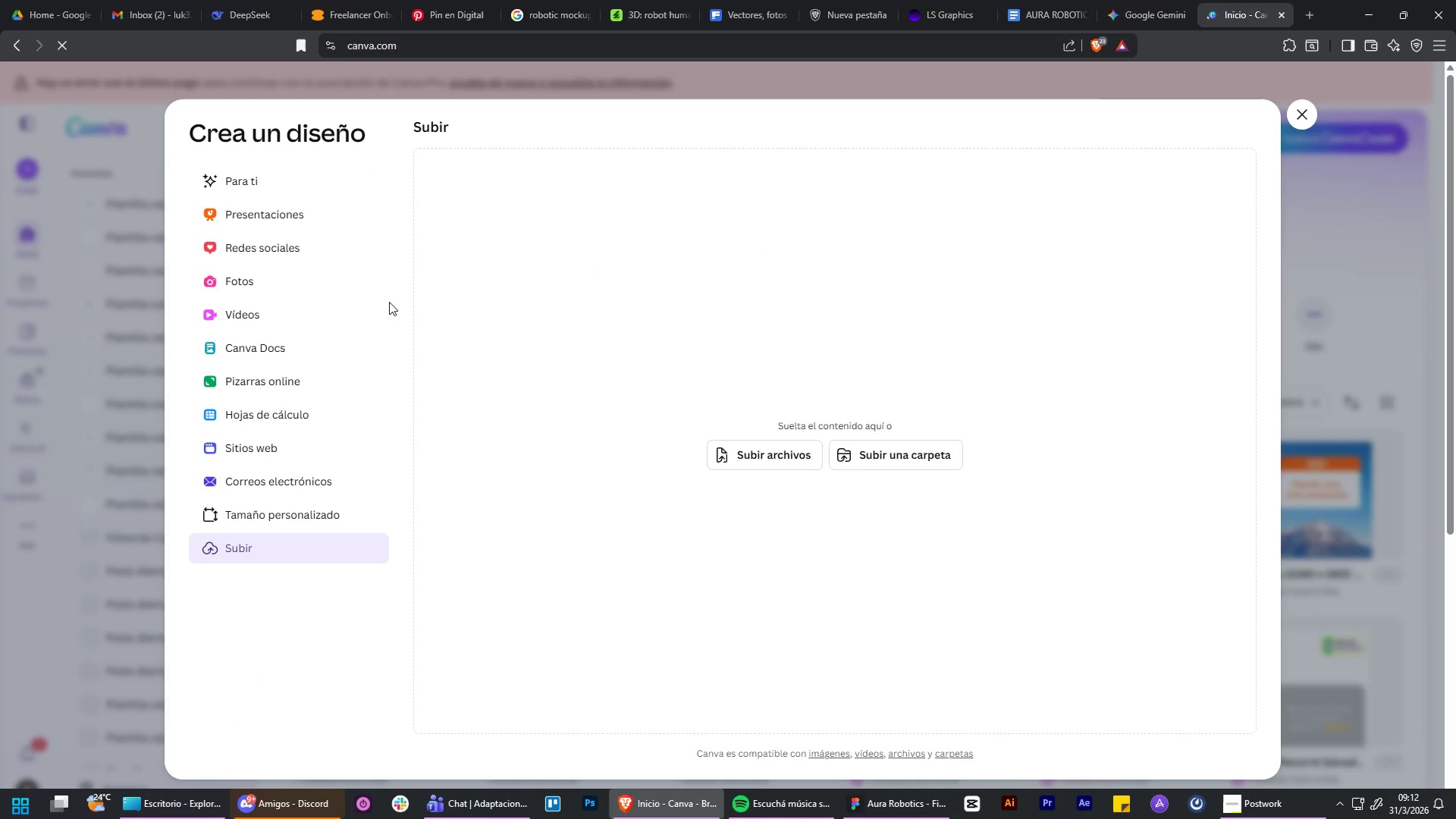 
left_click([756, 514])
 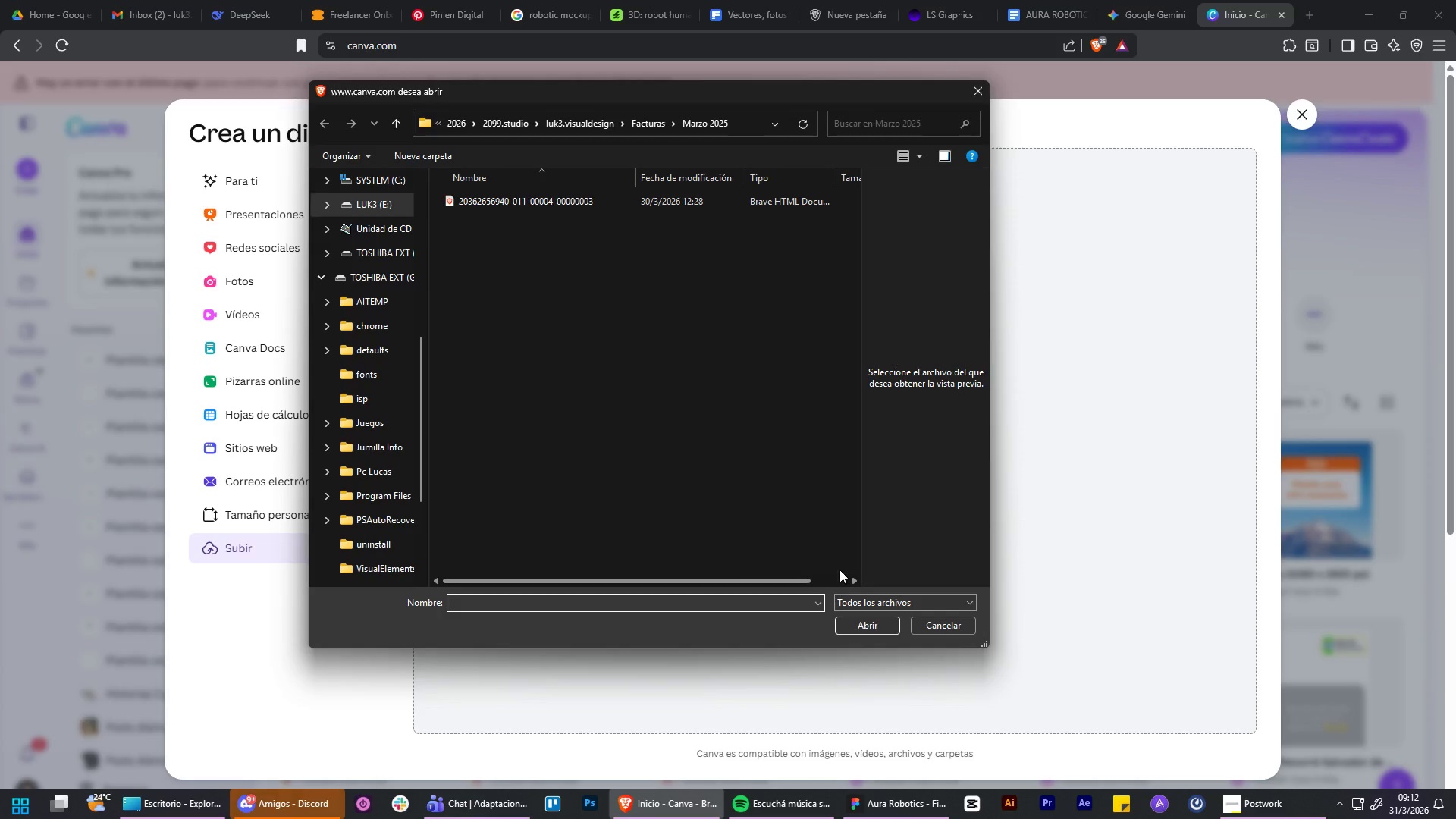 
scroll: coordinate [386, 425], scroll_direction: up, amount: 6.0
 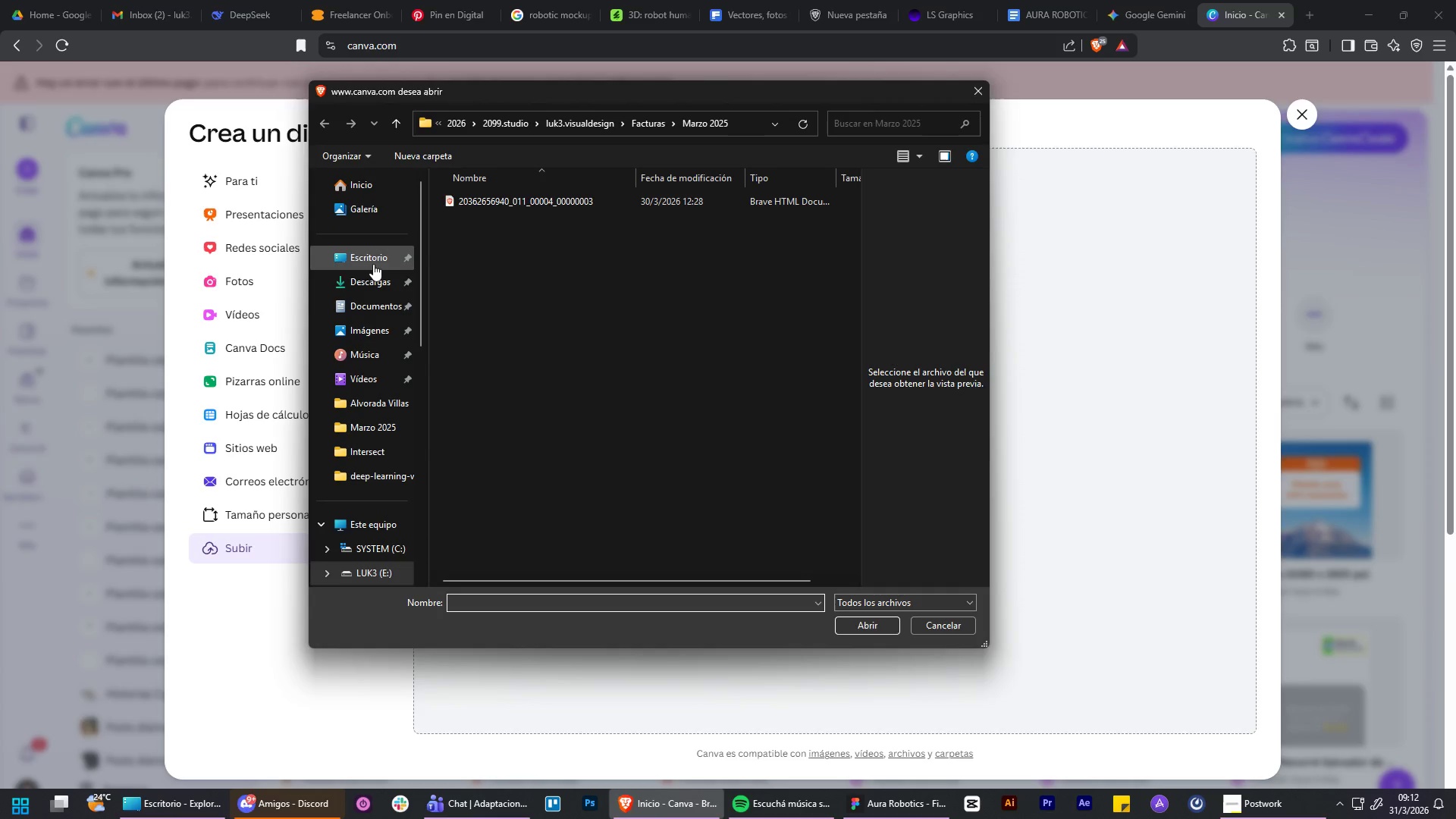 
left_click([373, 260])
 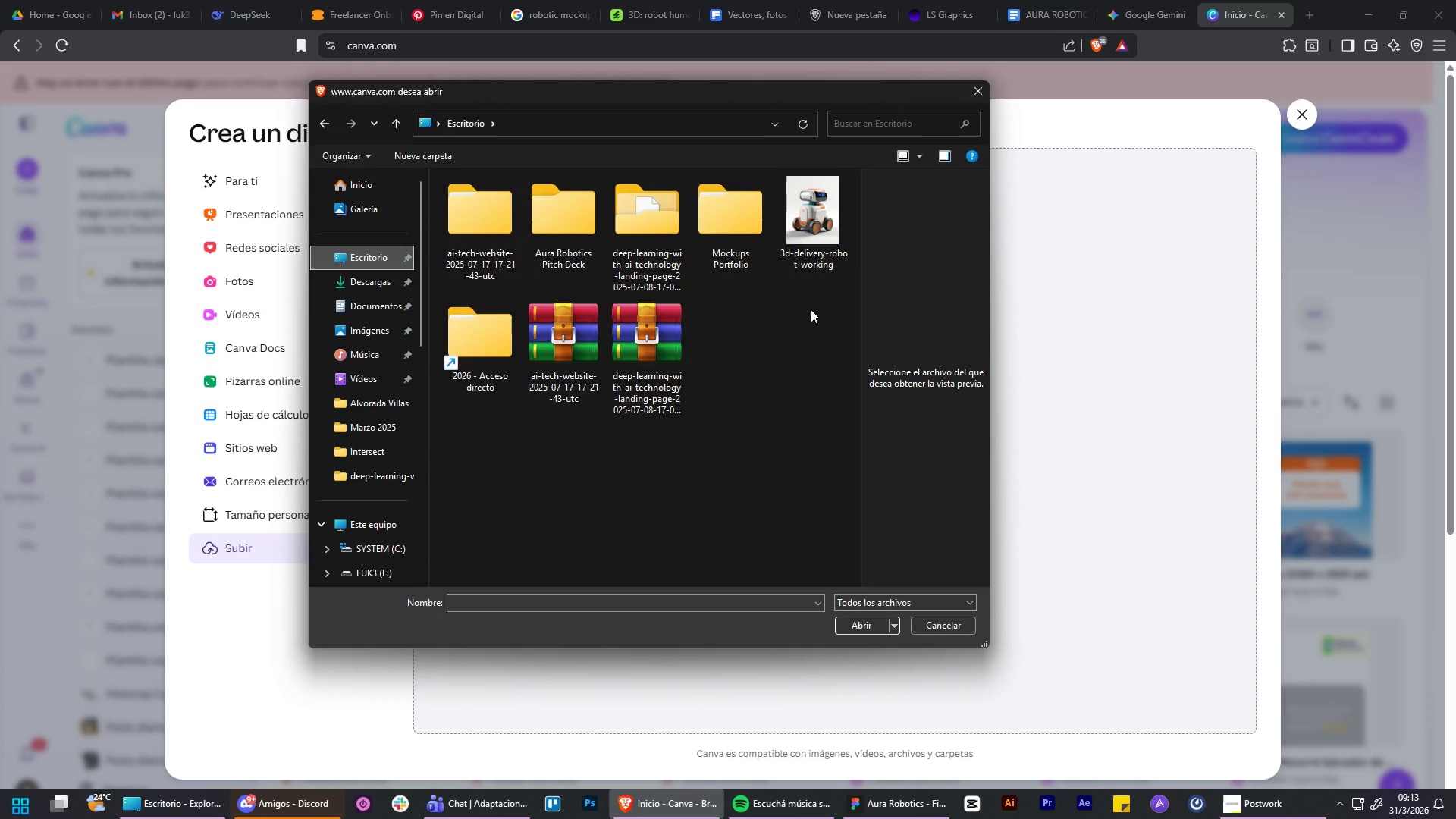 
left_click([821, 229])
 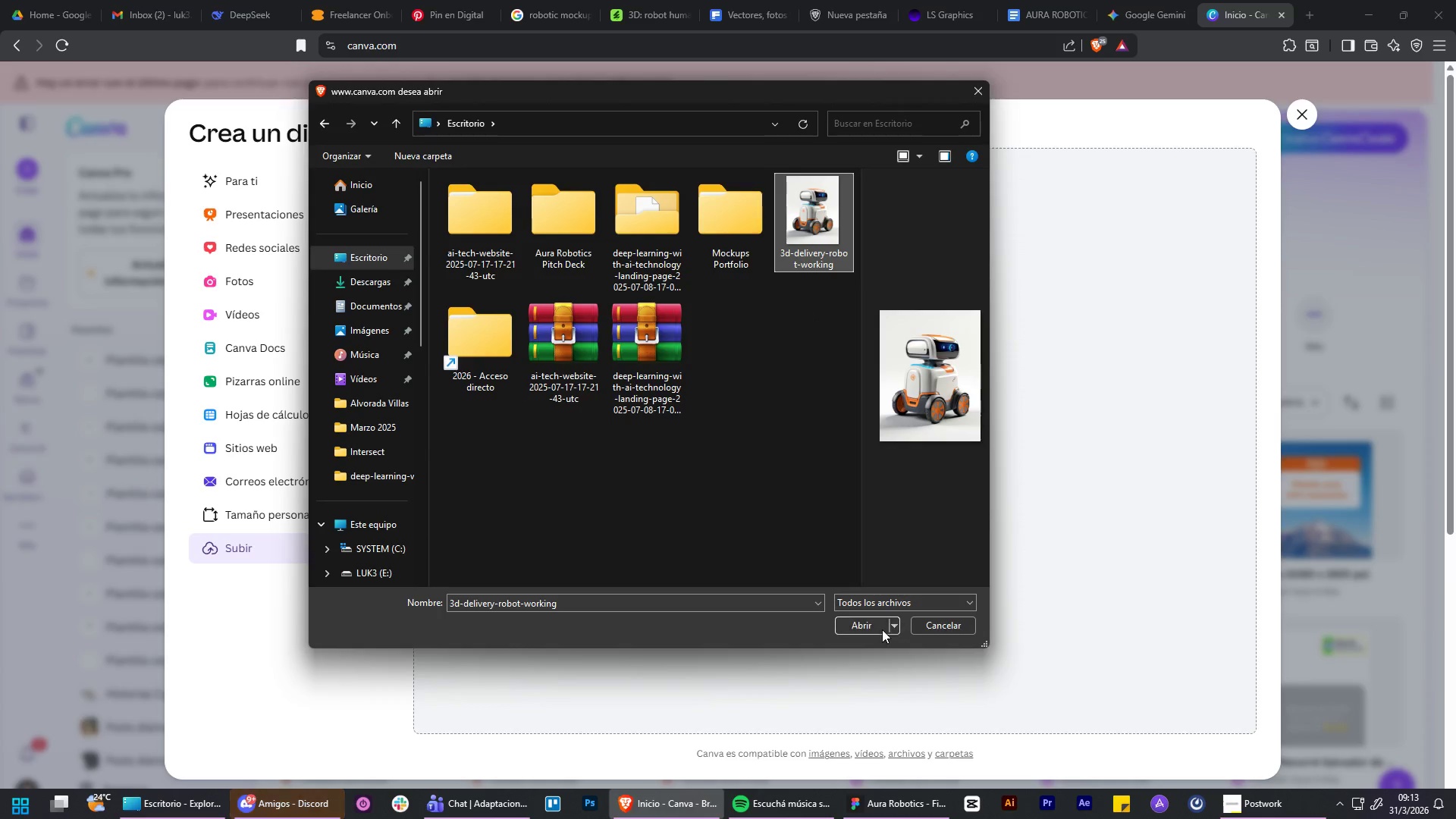 
left_click([868, 629])
 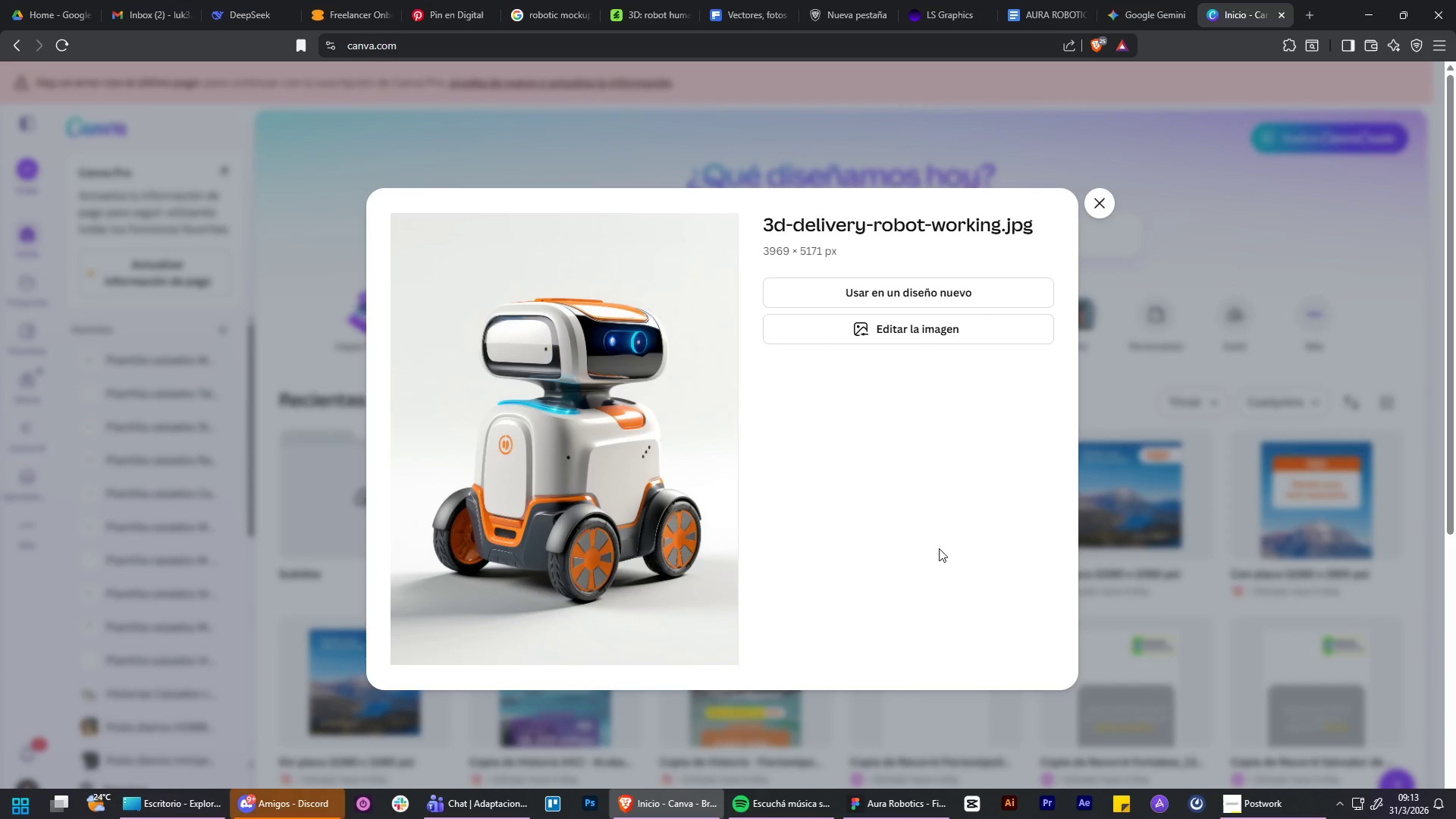 
left_click([913, 338])
 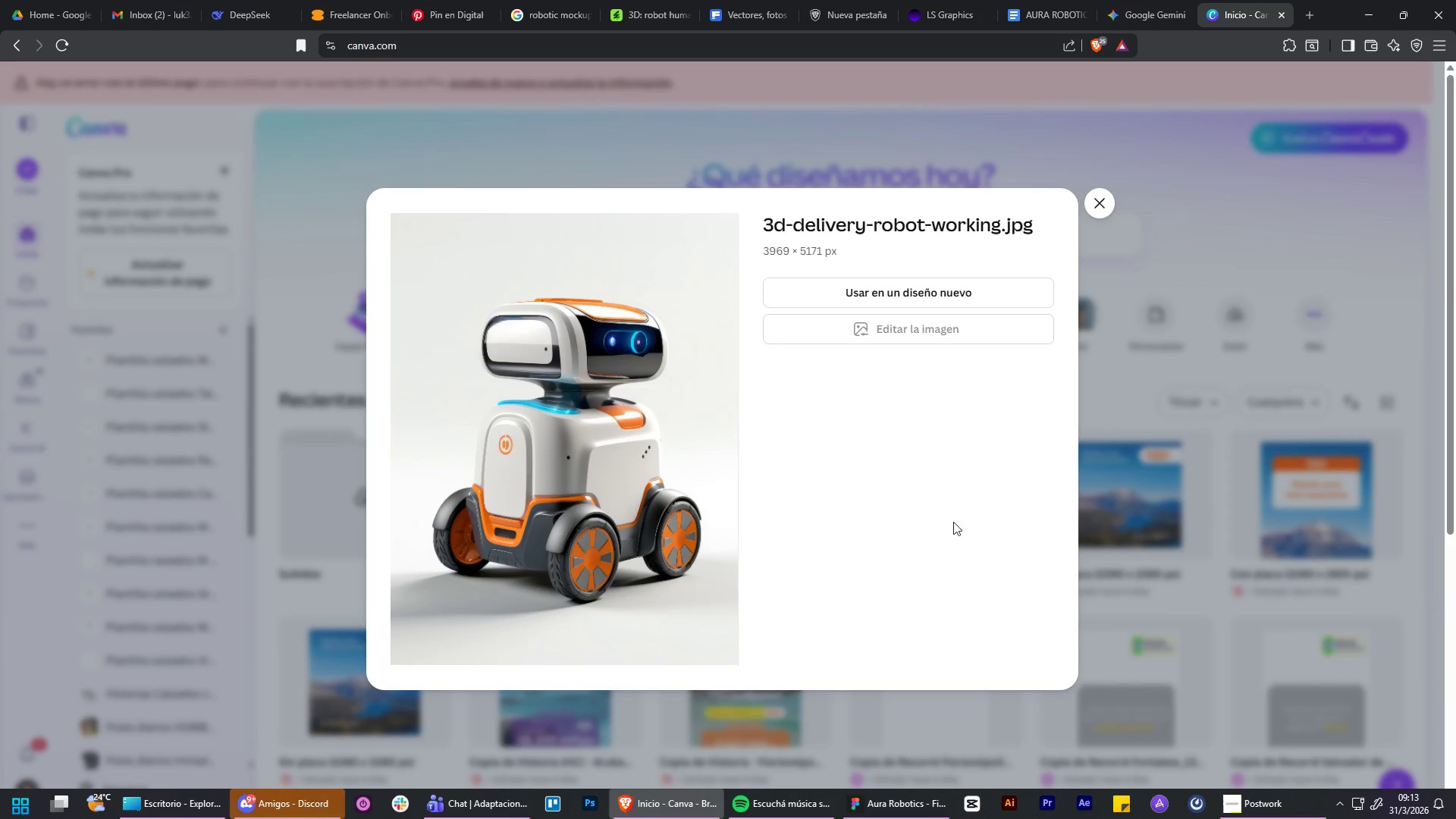 
mouse_move([959, 551])
 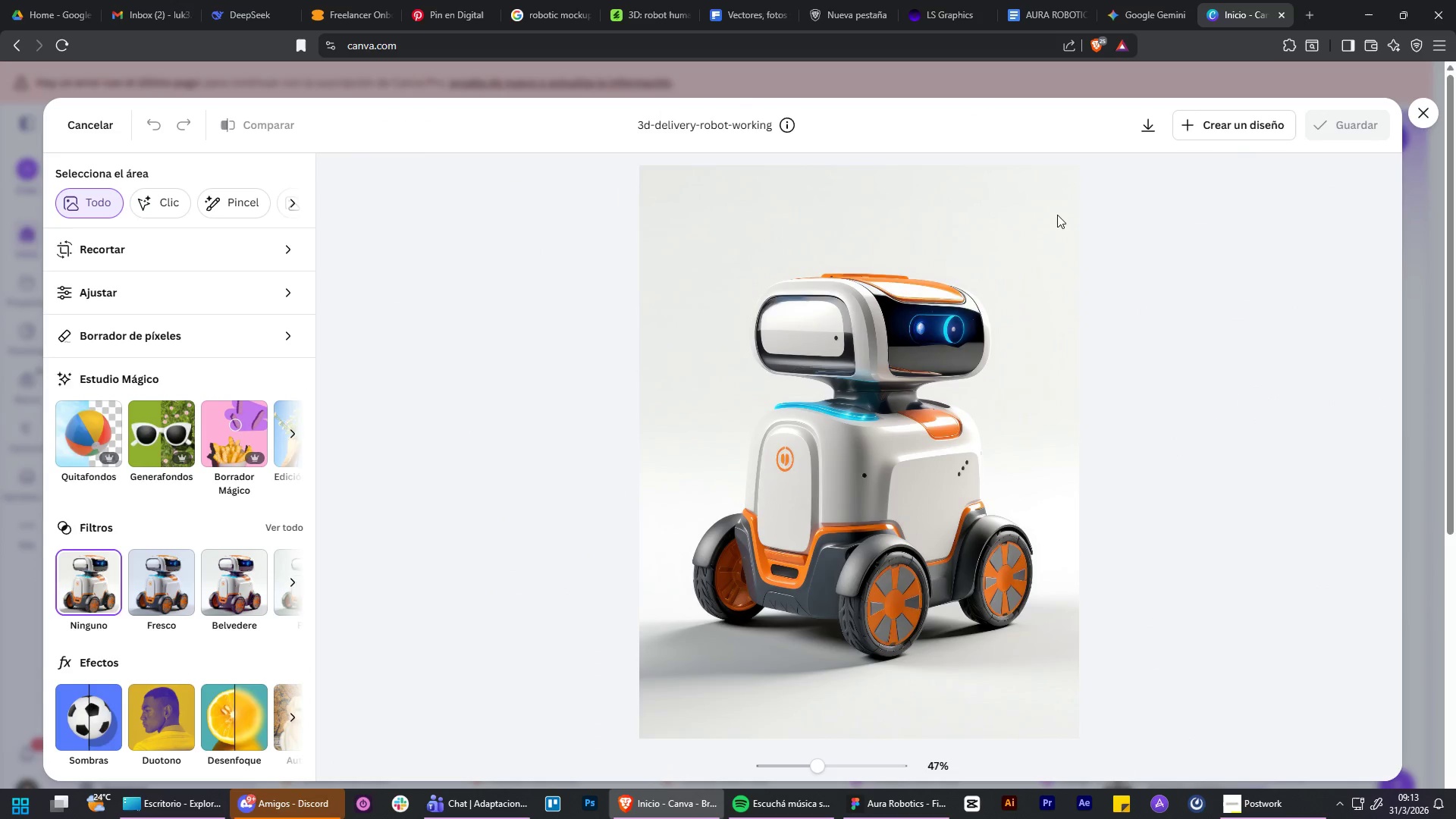 
wait(7.88)
 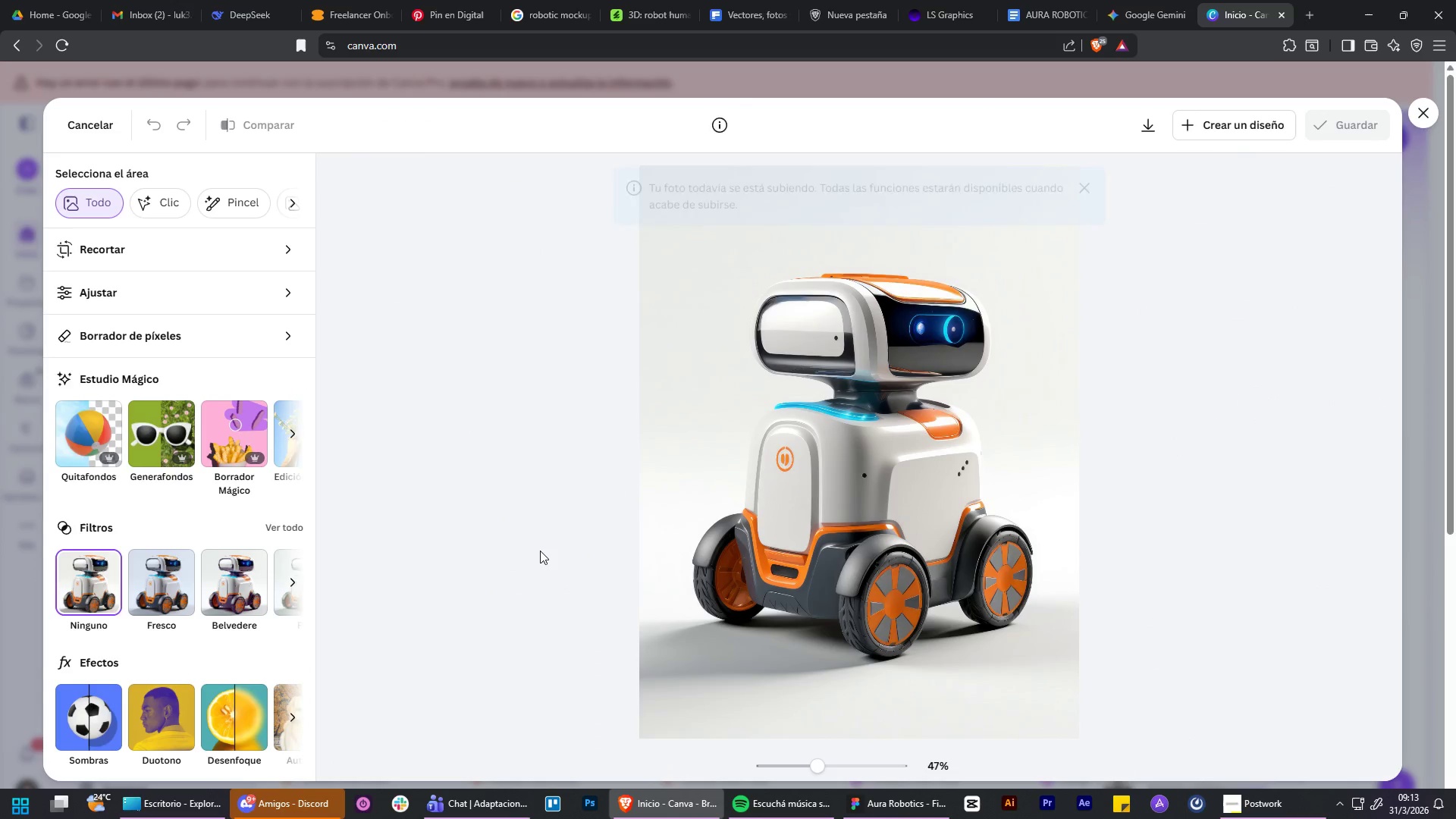 
left_click([151, 452])
 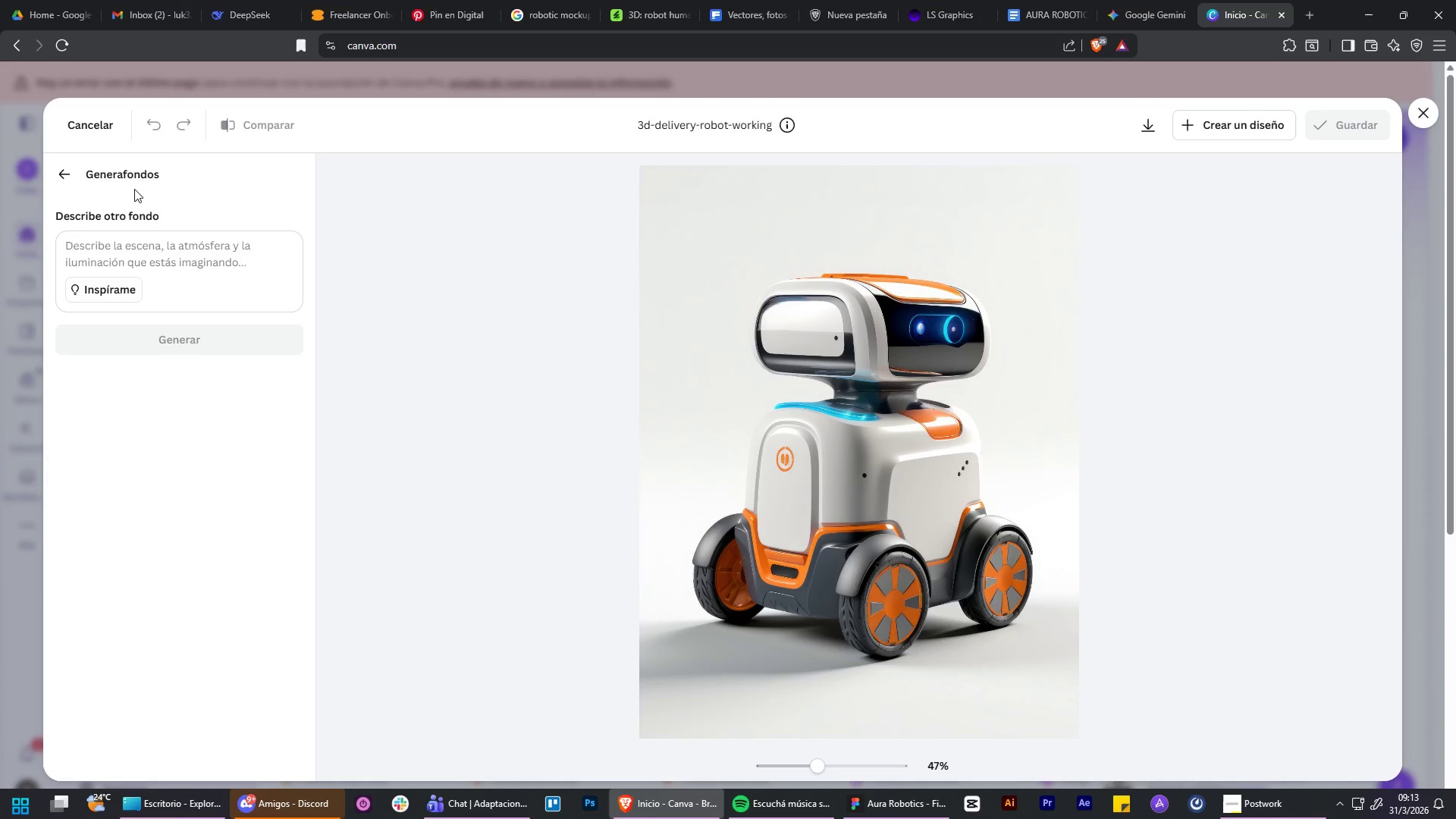 
left_click([68, 174])
 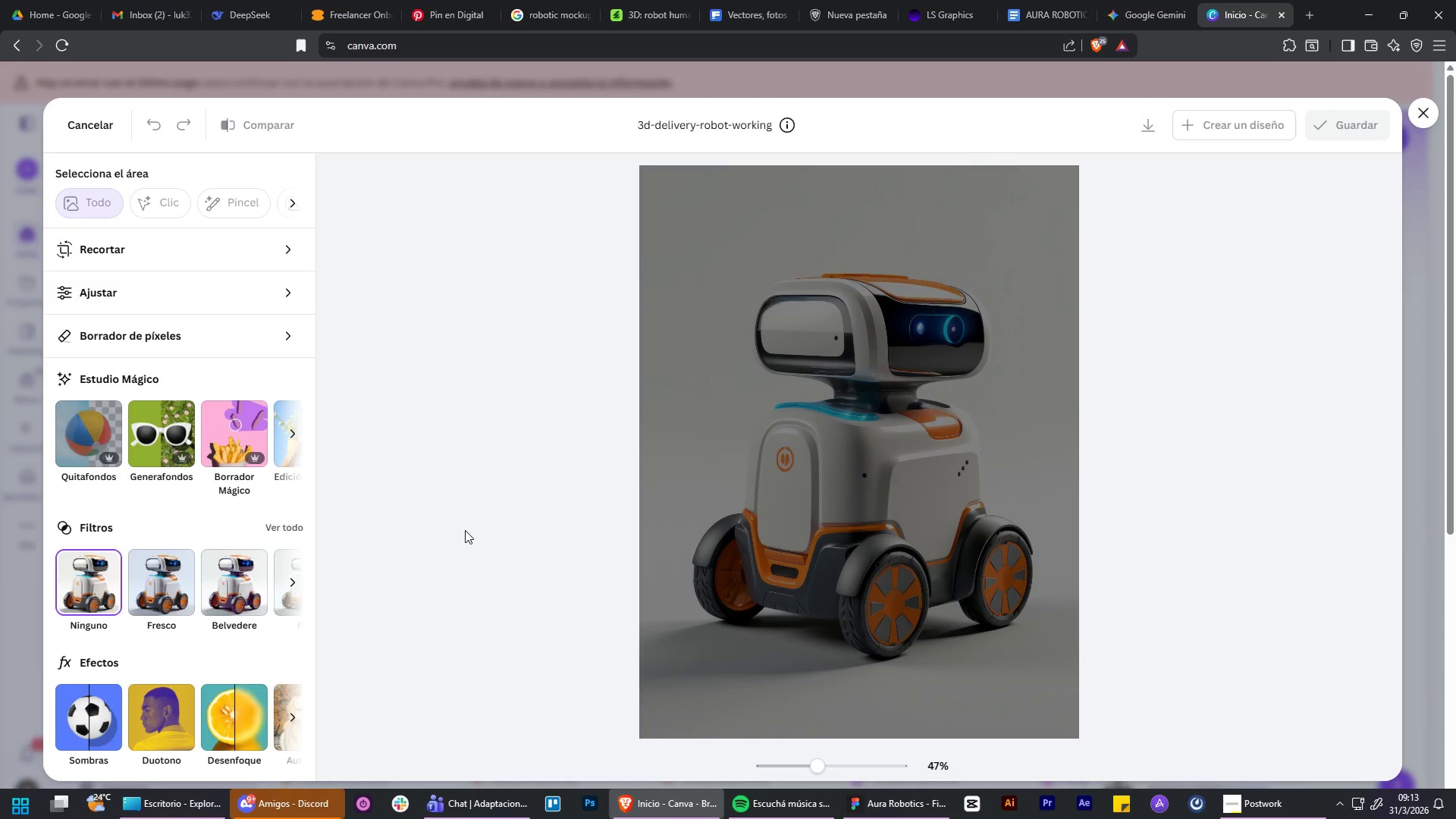 
scroll: coordinate [465, 530], scroll_direction: up, amount: 1.0
 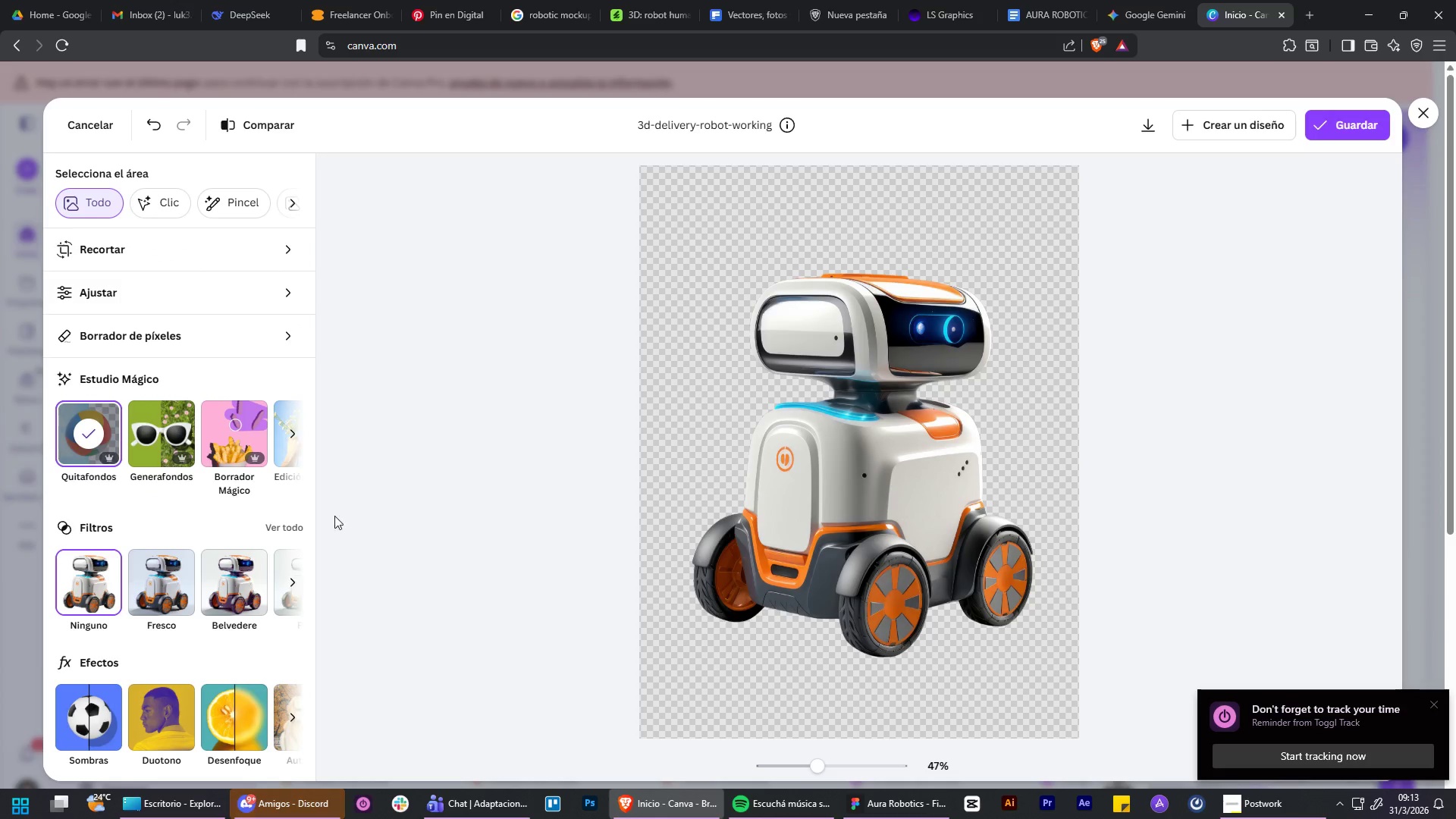 
left_click([293, 440])
 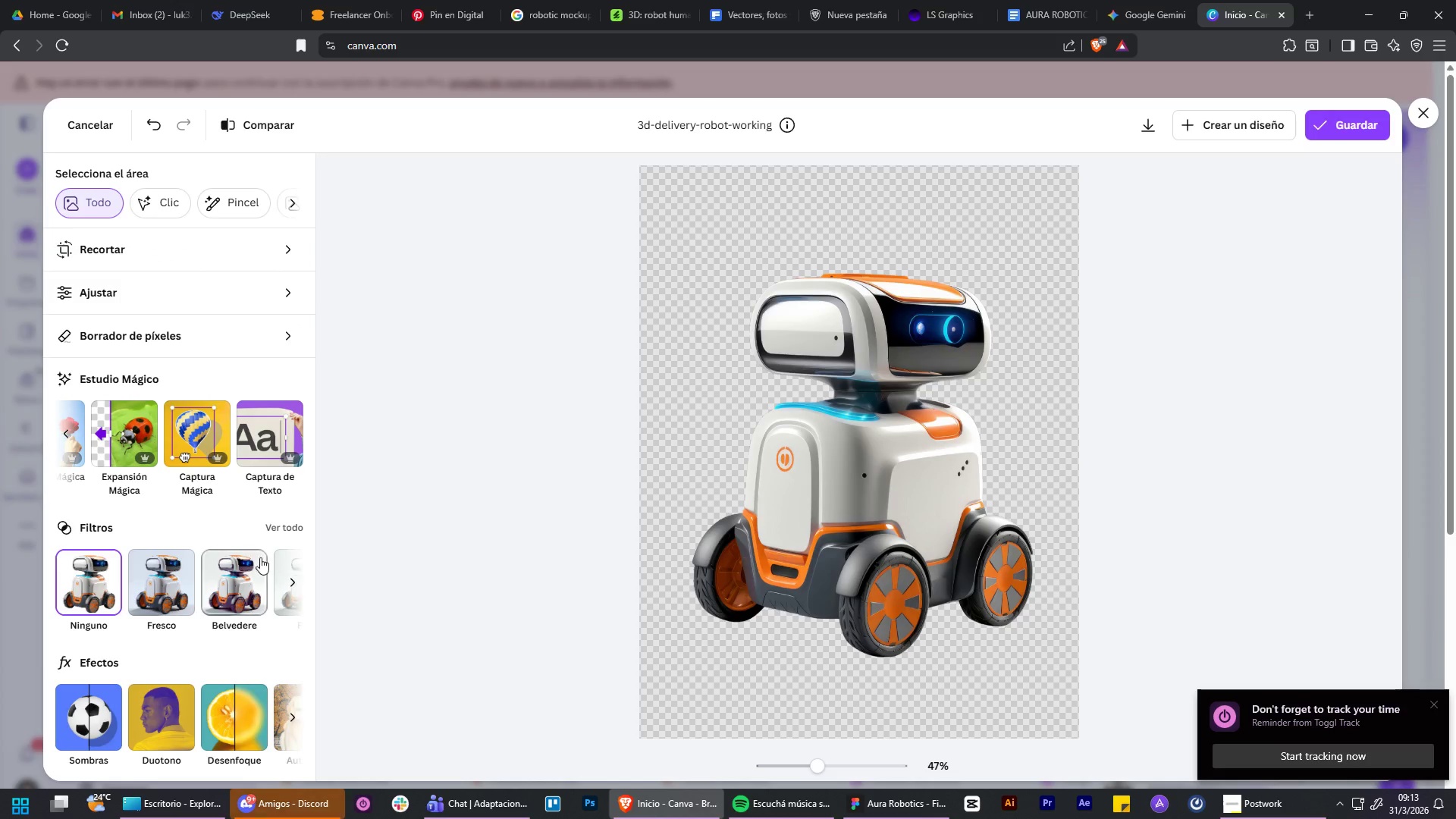 
left_click([284, 529])
 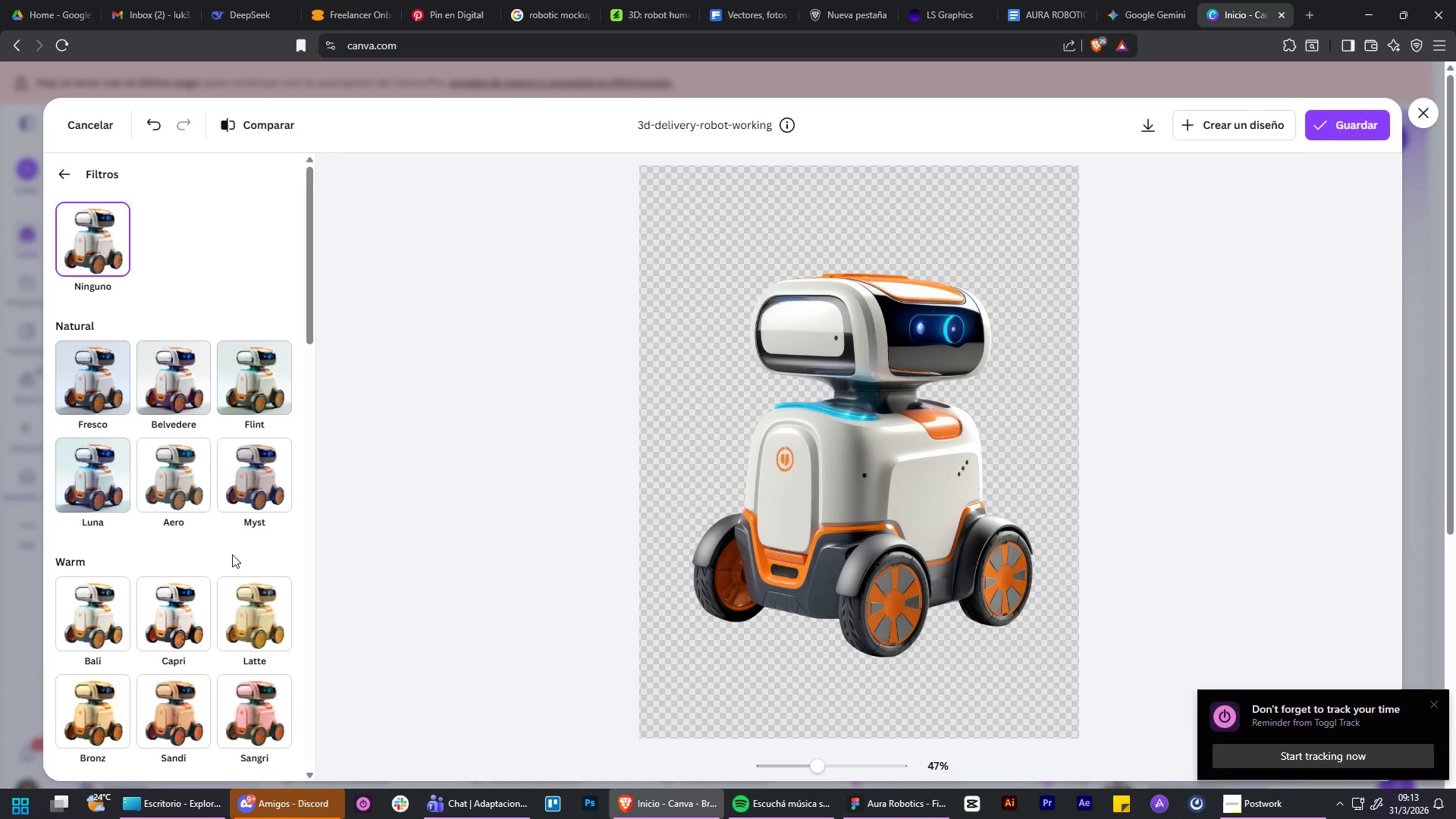 
scroll: coordinate [218, 579], scroll_direction: down, amount: 22.0
 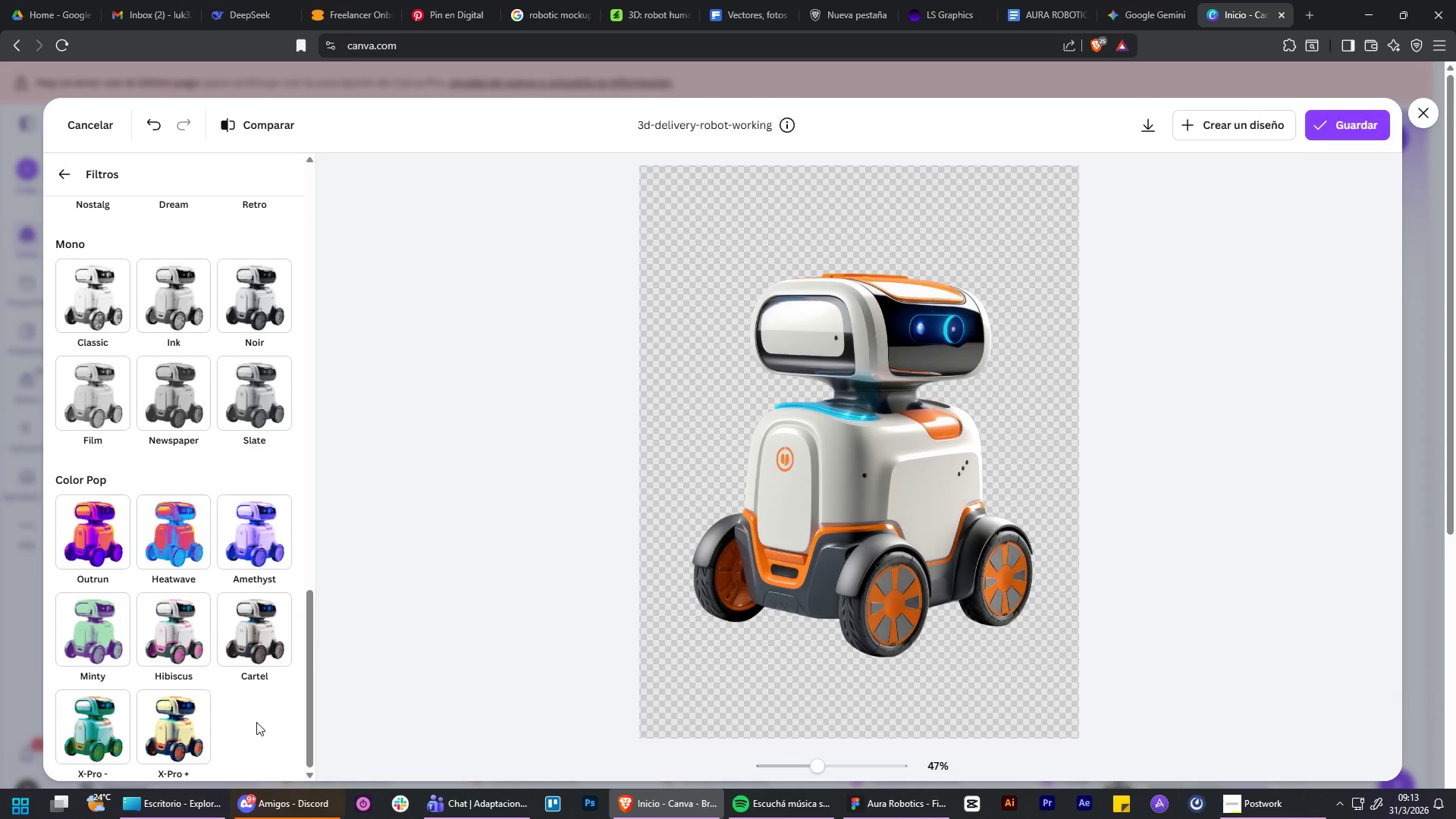 
left_click([265, 635])
 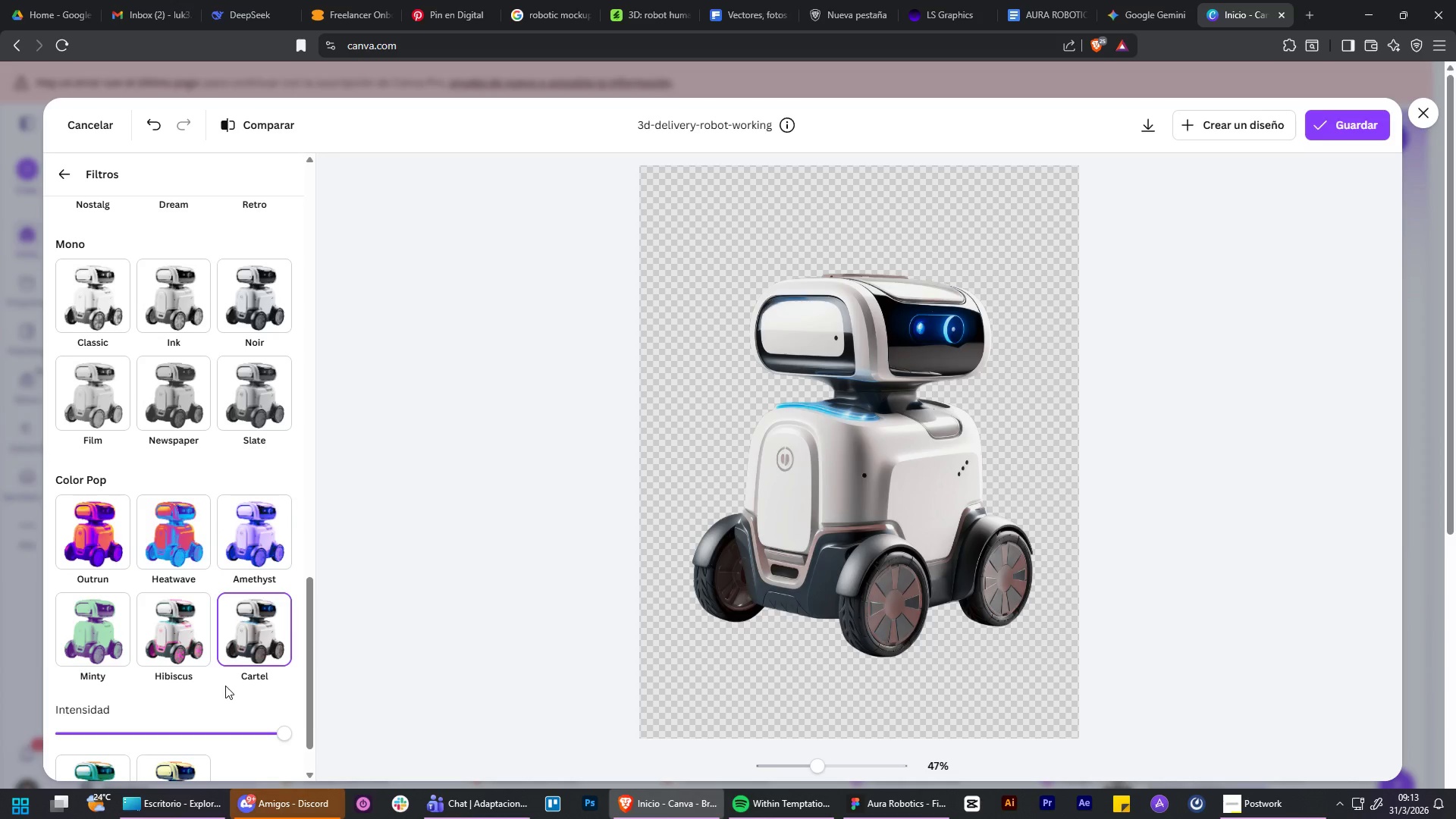 
wait(6.41)
 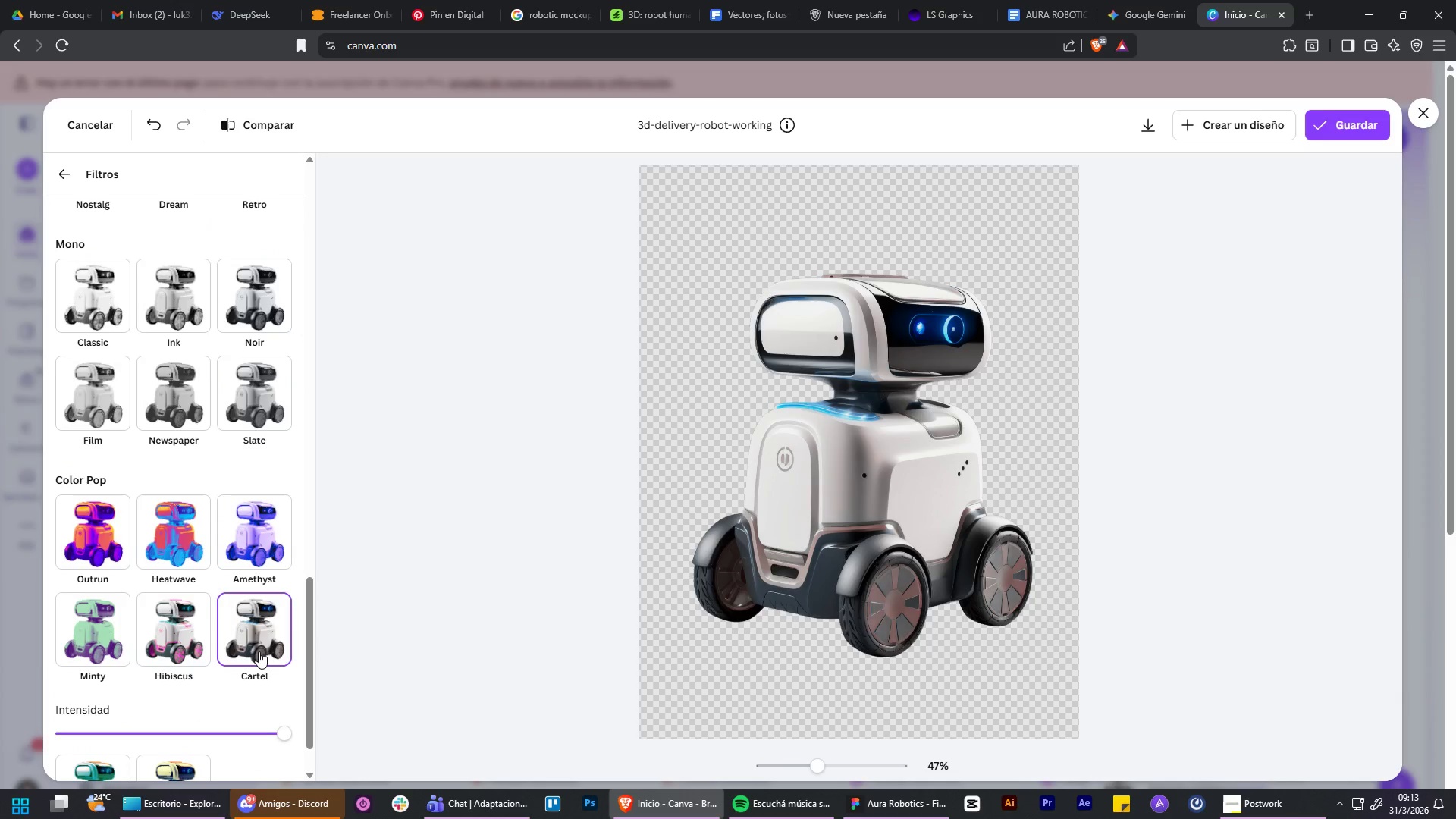 
scroll: coordinate [237, 682], scroll_direction: down, amount: 4.0
 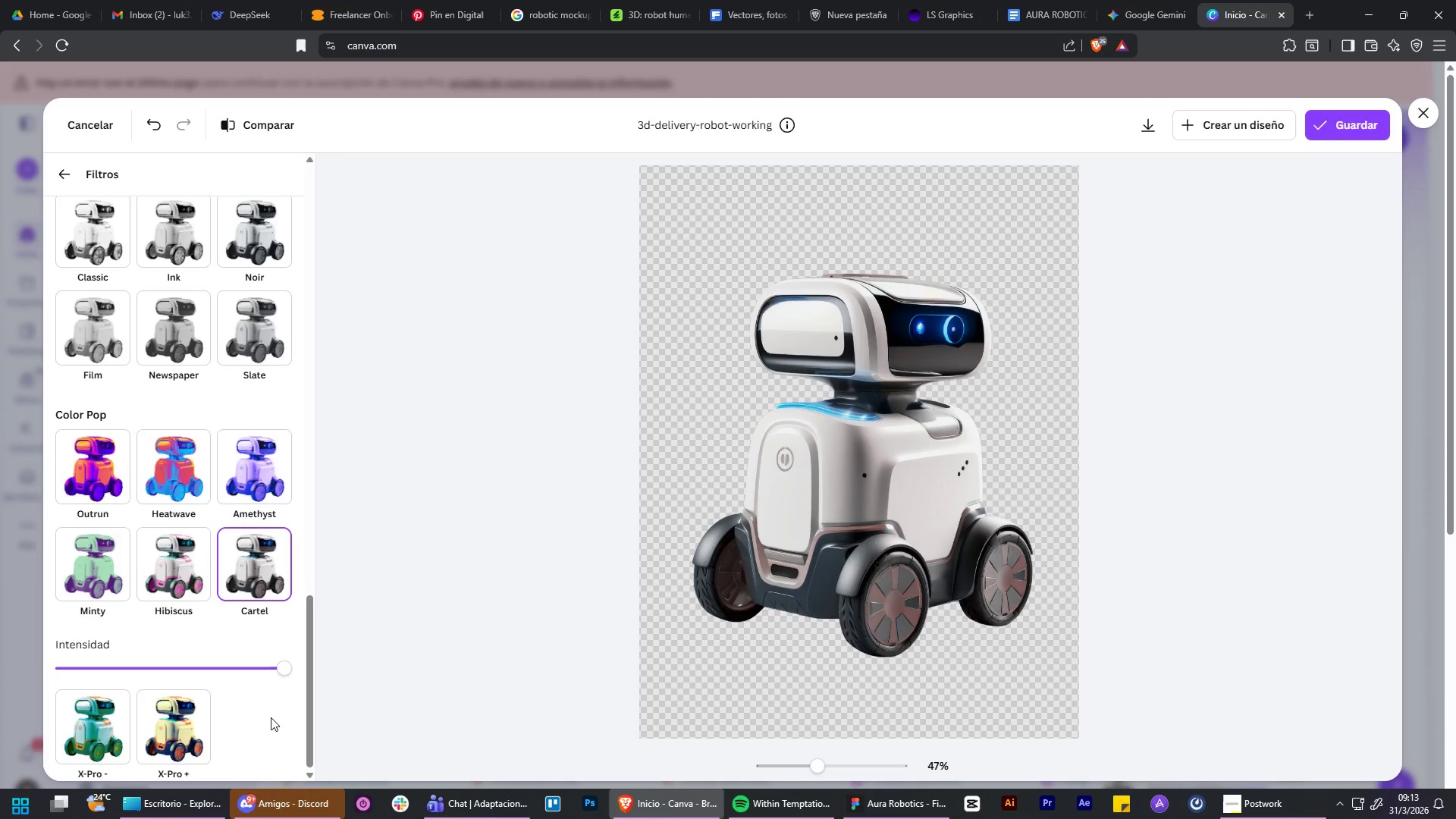 
wait(6.54)
 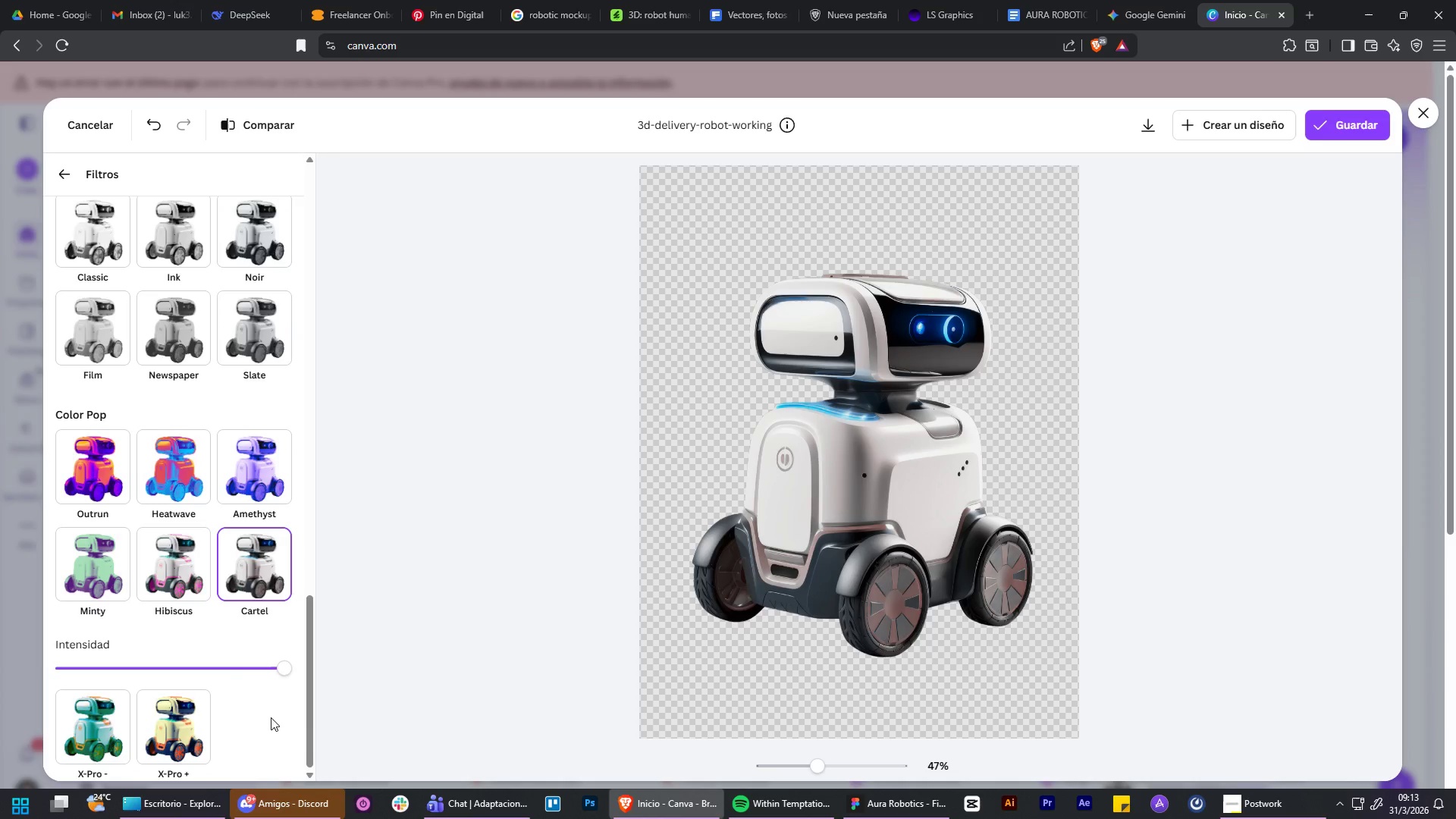 
left_click_drag(start_coordinate=[263, 667], to_coordinate=[409, 703])
 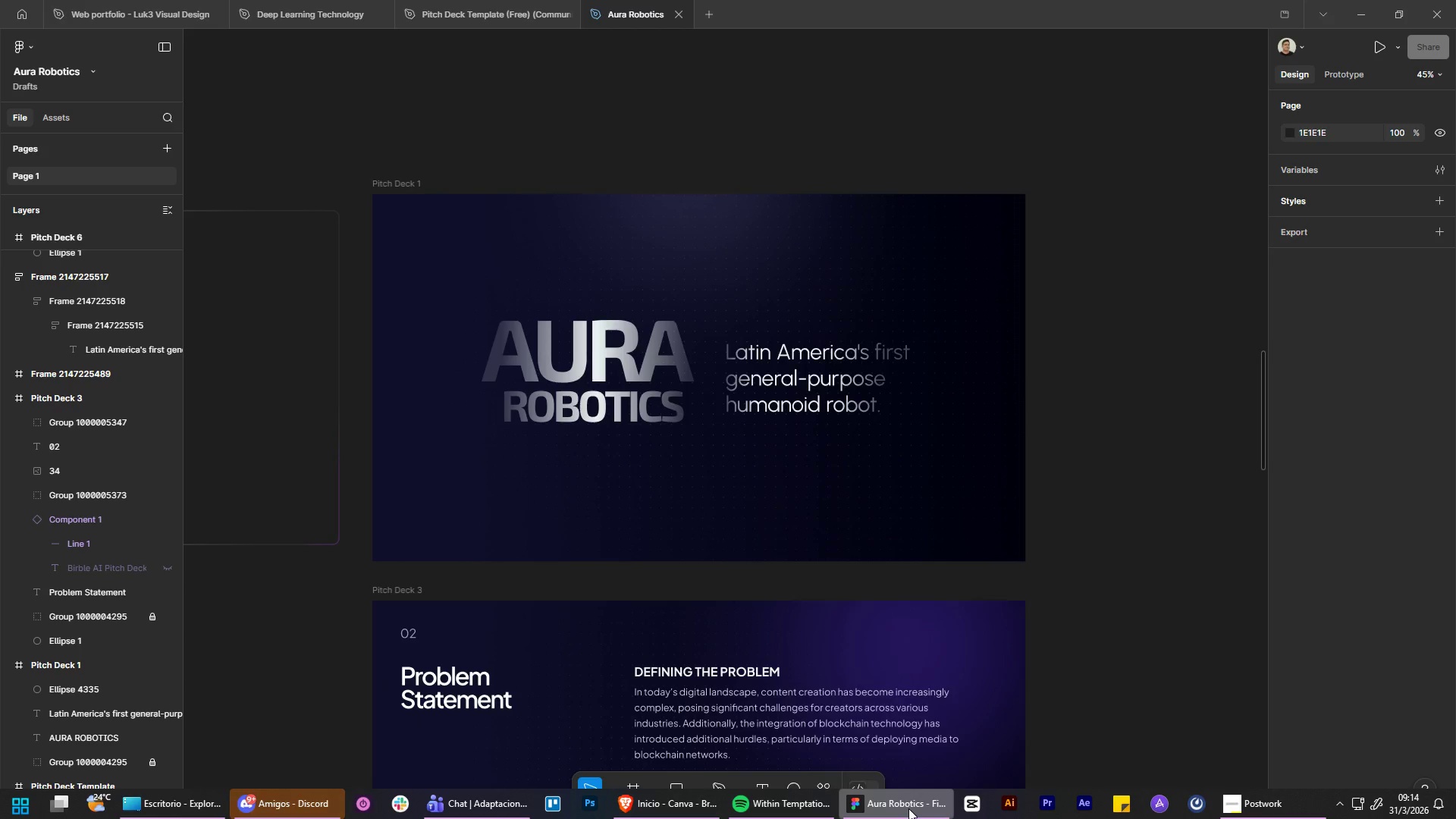 
left_click([908, 808])
 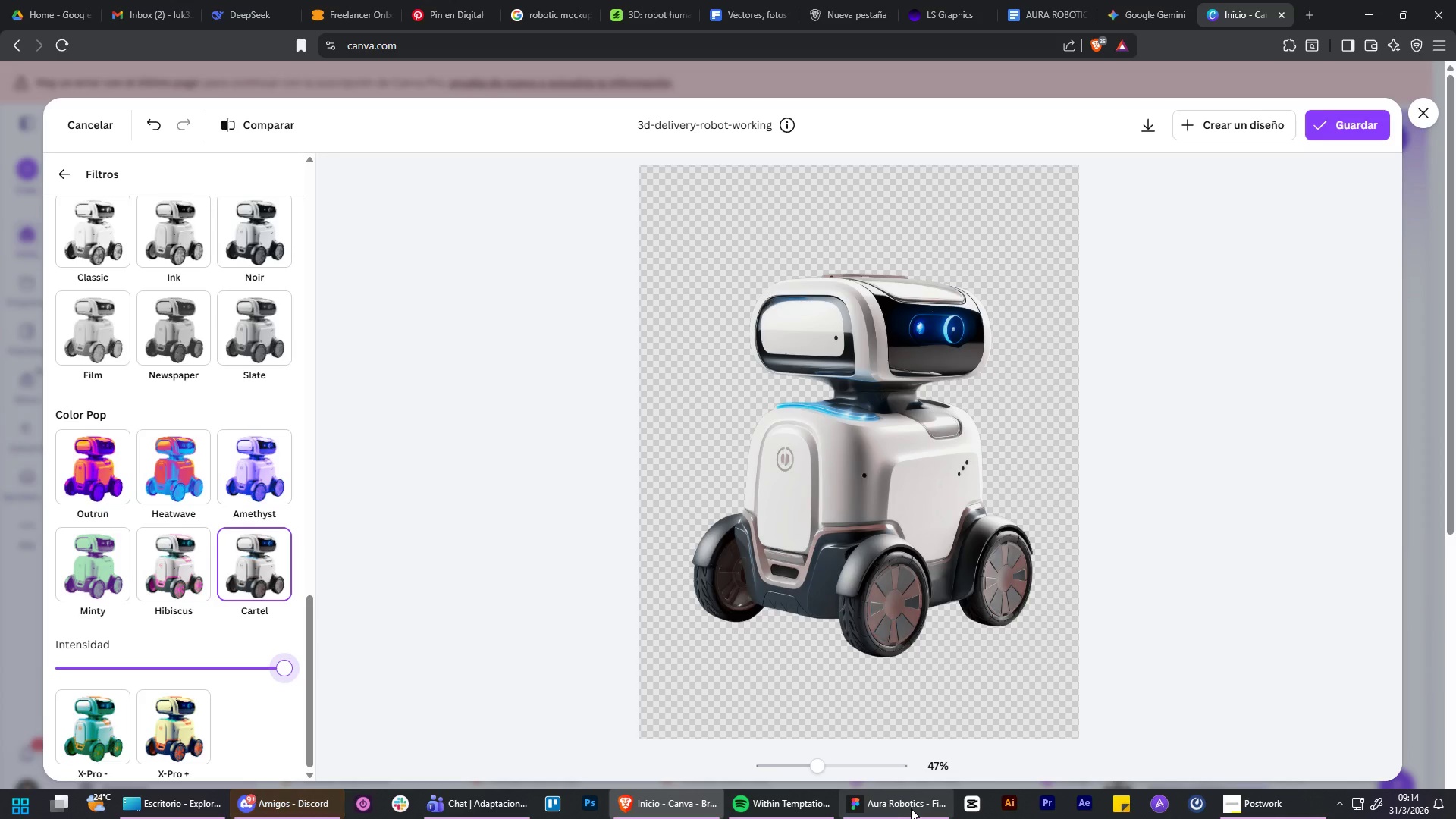 
left_click([912, 808])
 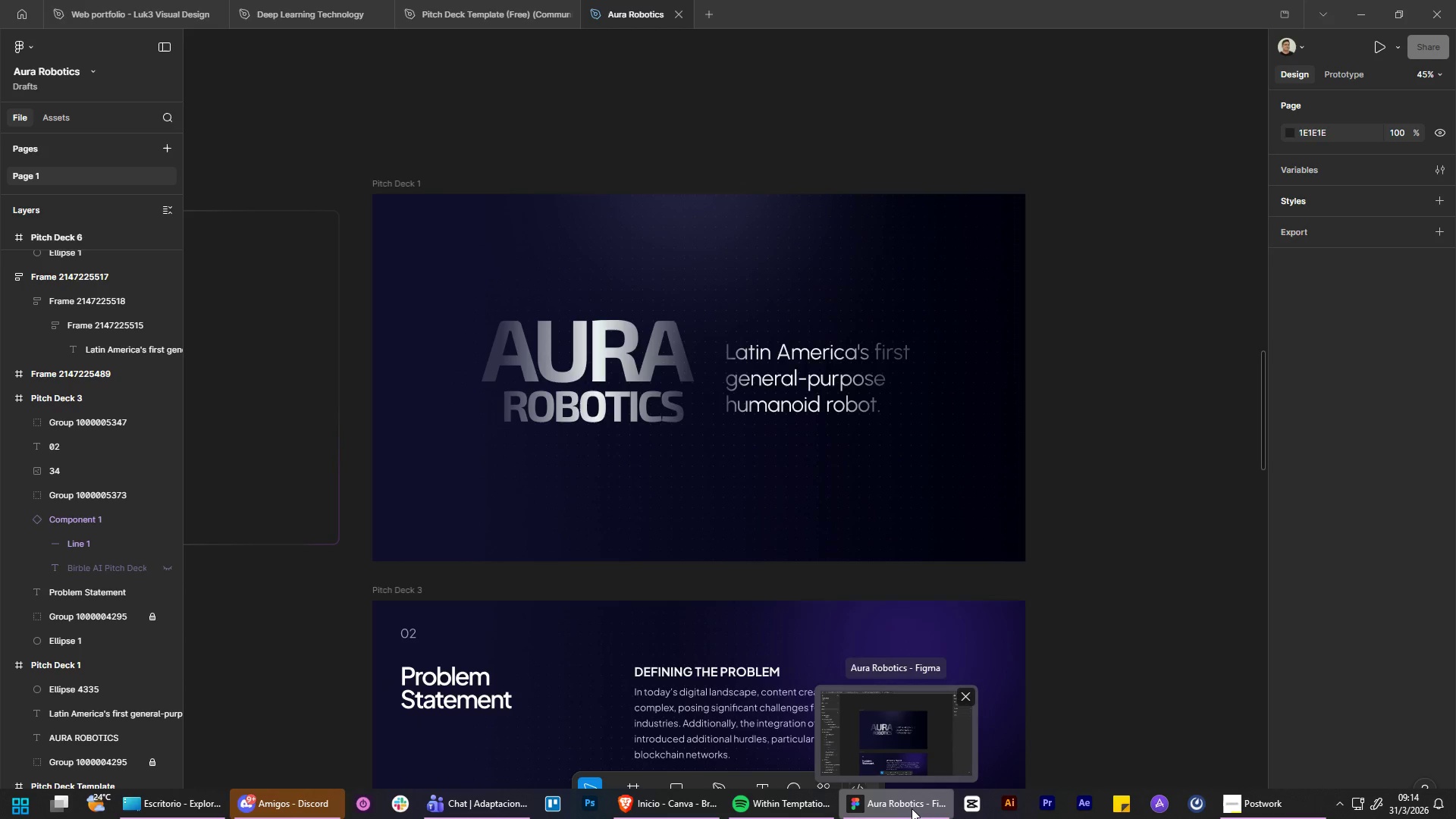 
left_click([912, 808])
 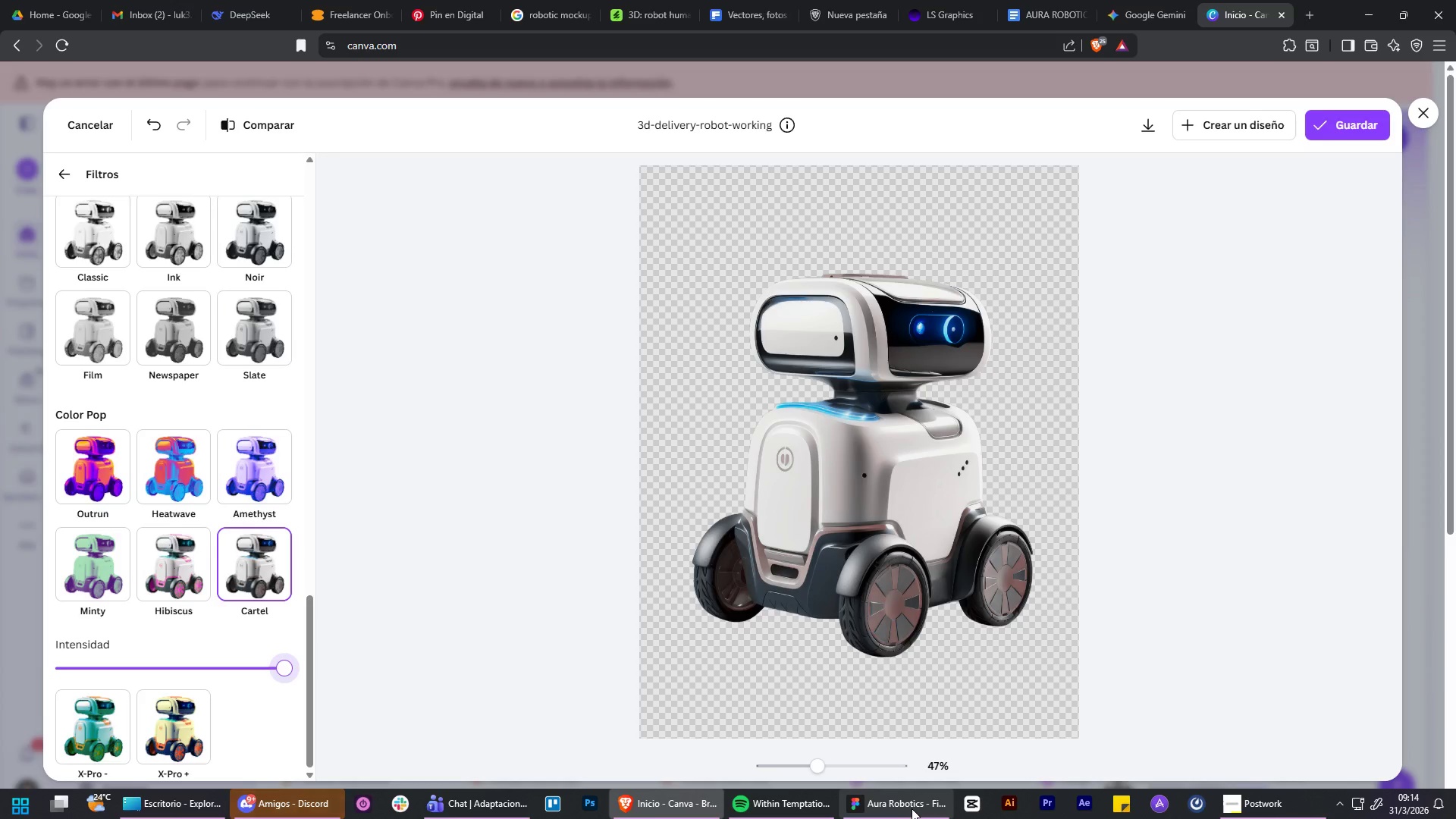 
left_click([912, 808])
 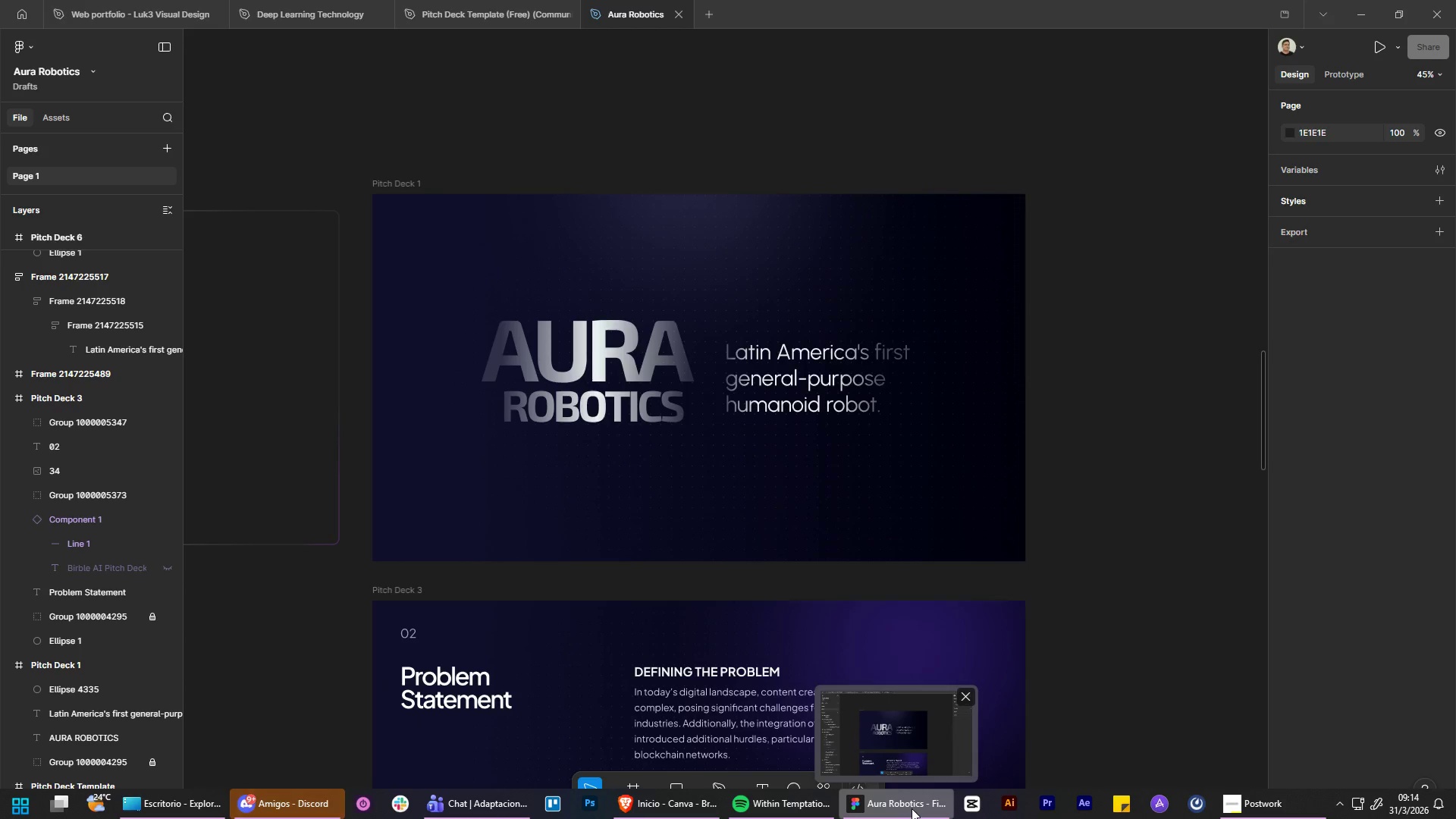 
left_click([912, 808])
 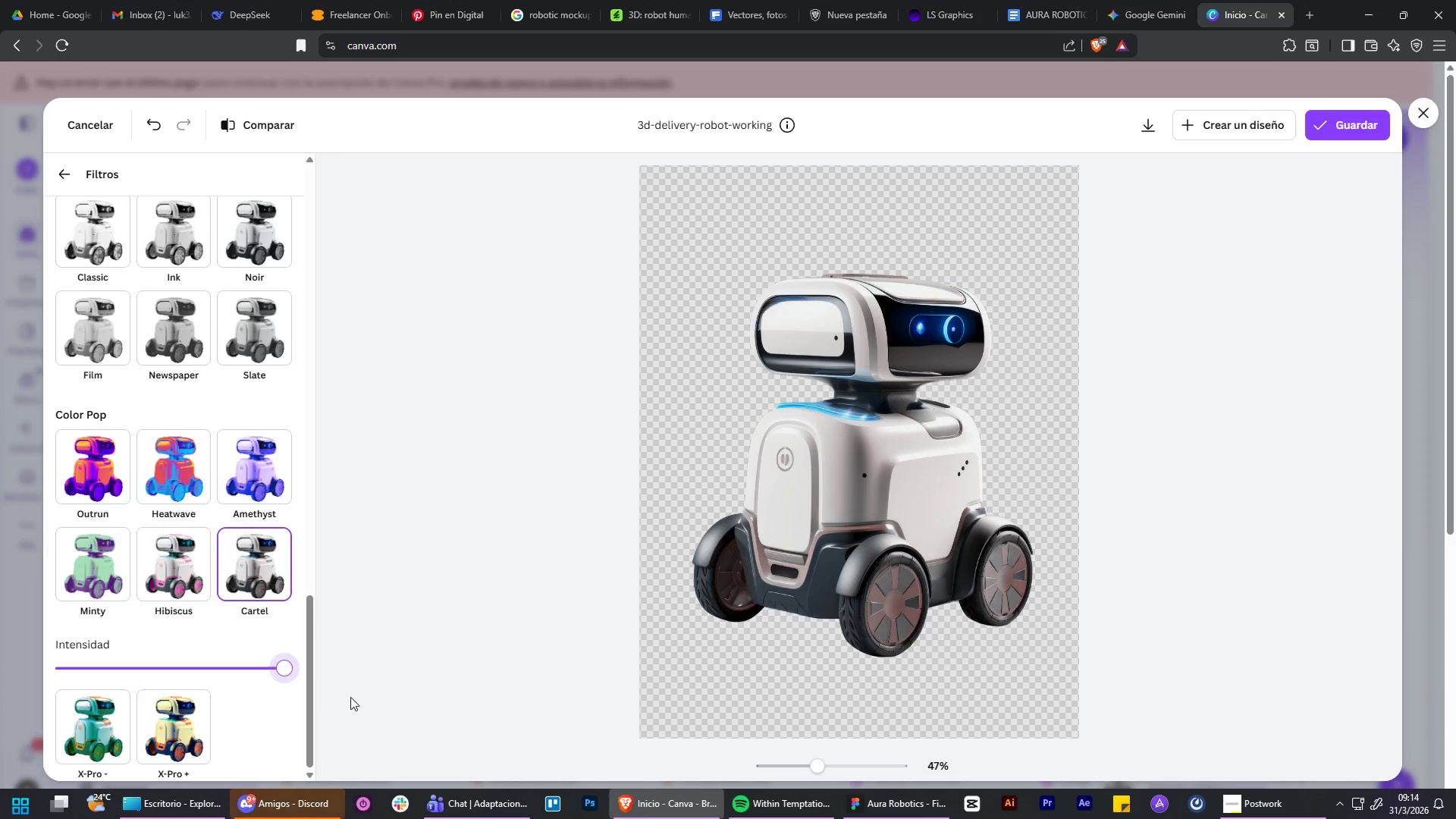 
left_click_drag(start_coordinate=[284, 667], to_coordinate=[410, 683])
 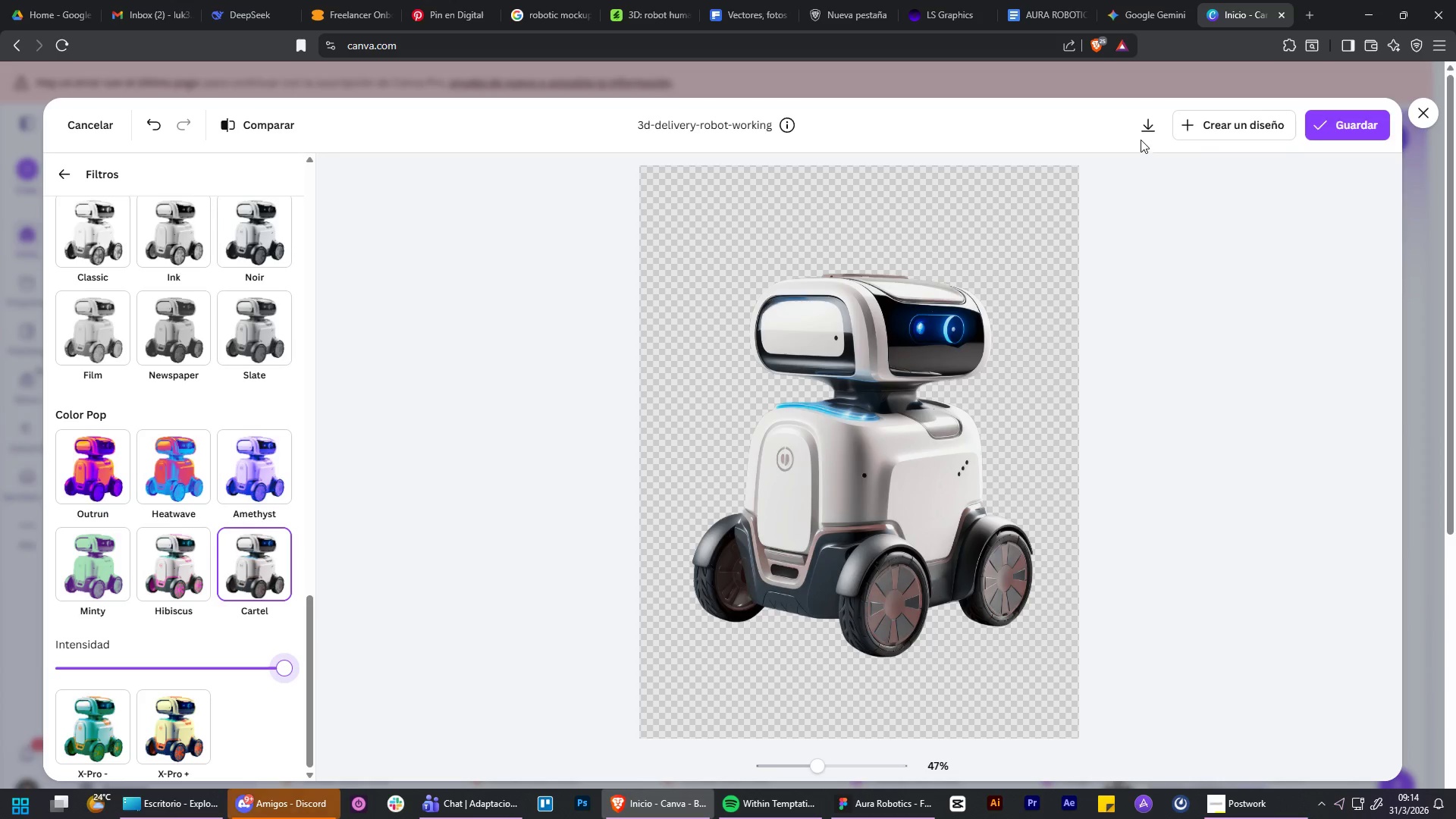 
left_click([1147, 127])
 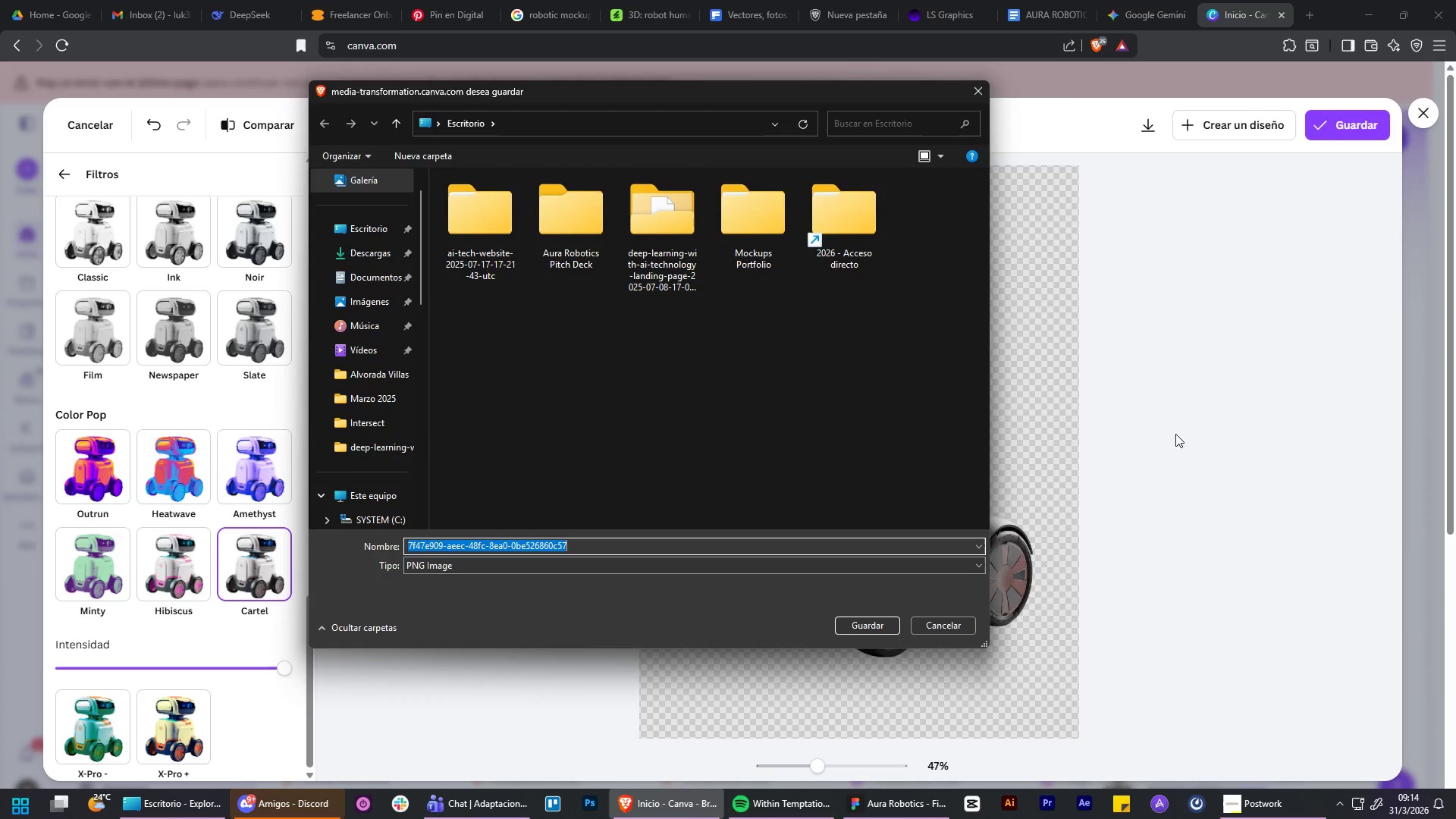 
left_click([865, 623])
 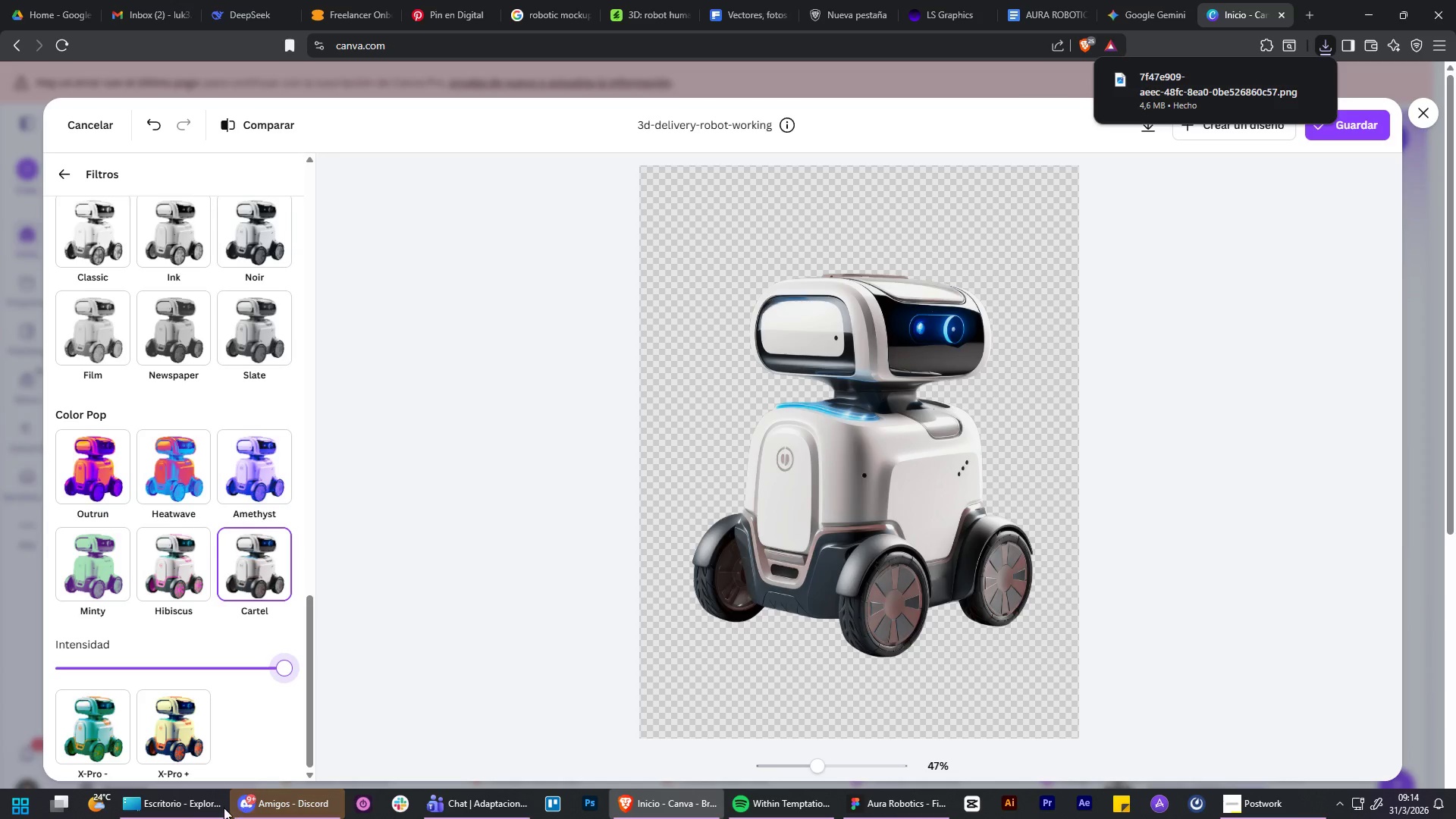 
double_click([430, 592])
 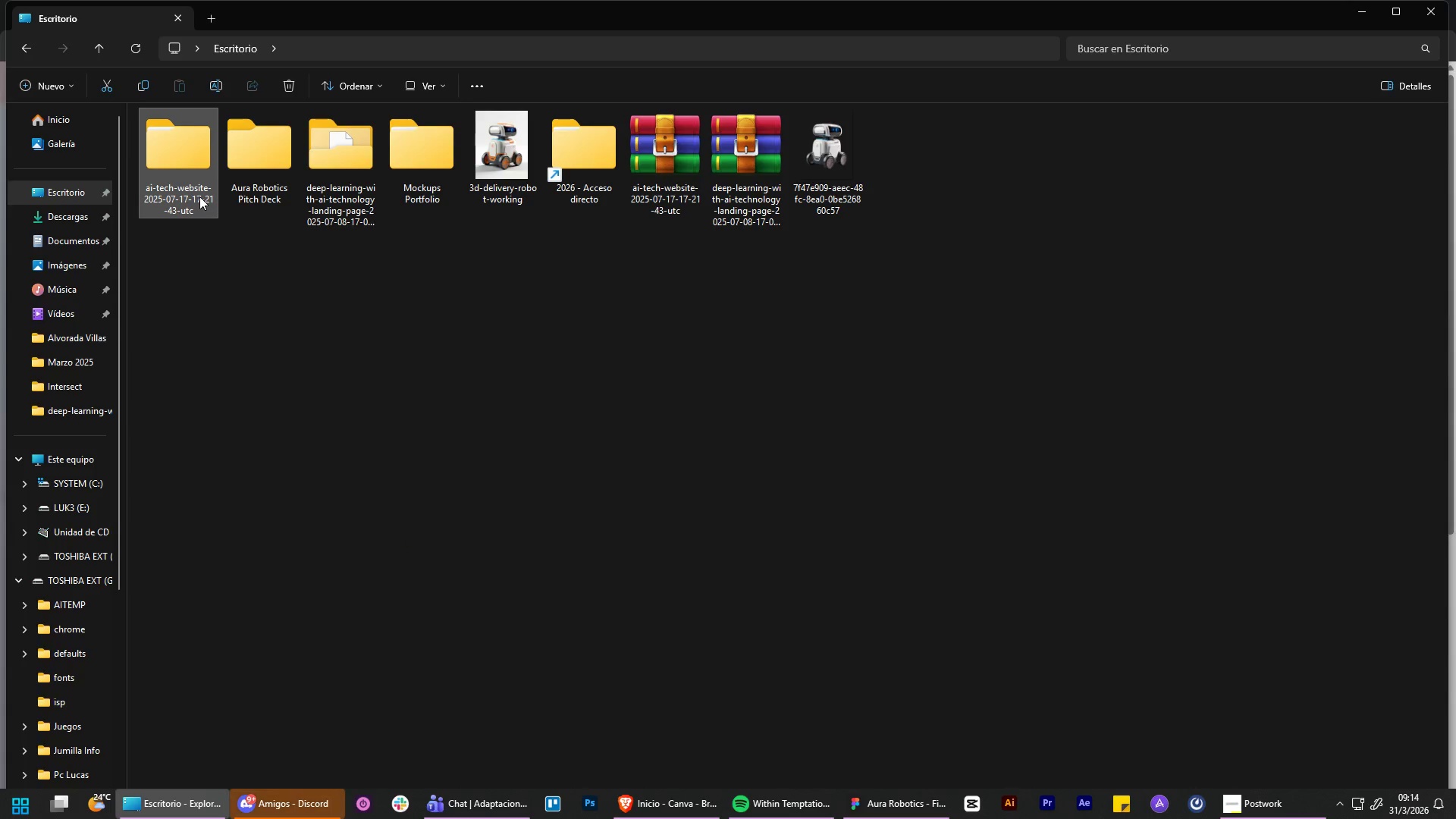 
double_click([193, 172])
 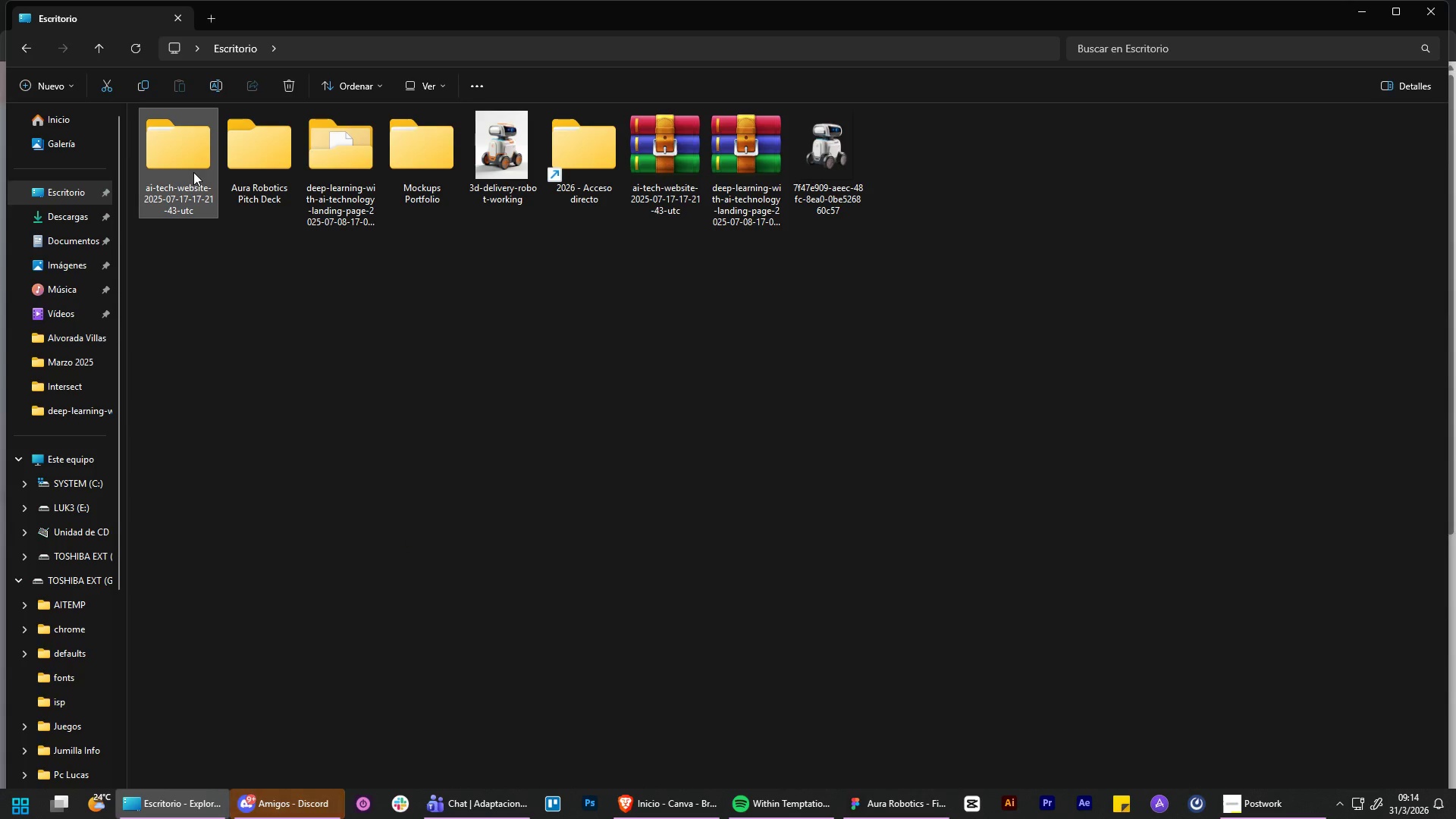 
triple_click([193, 172])
 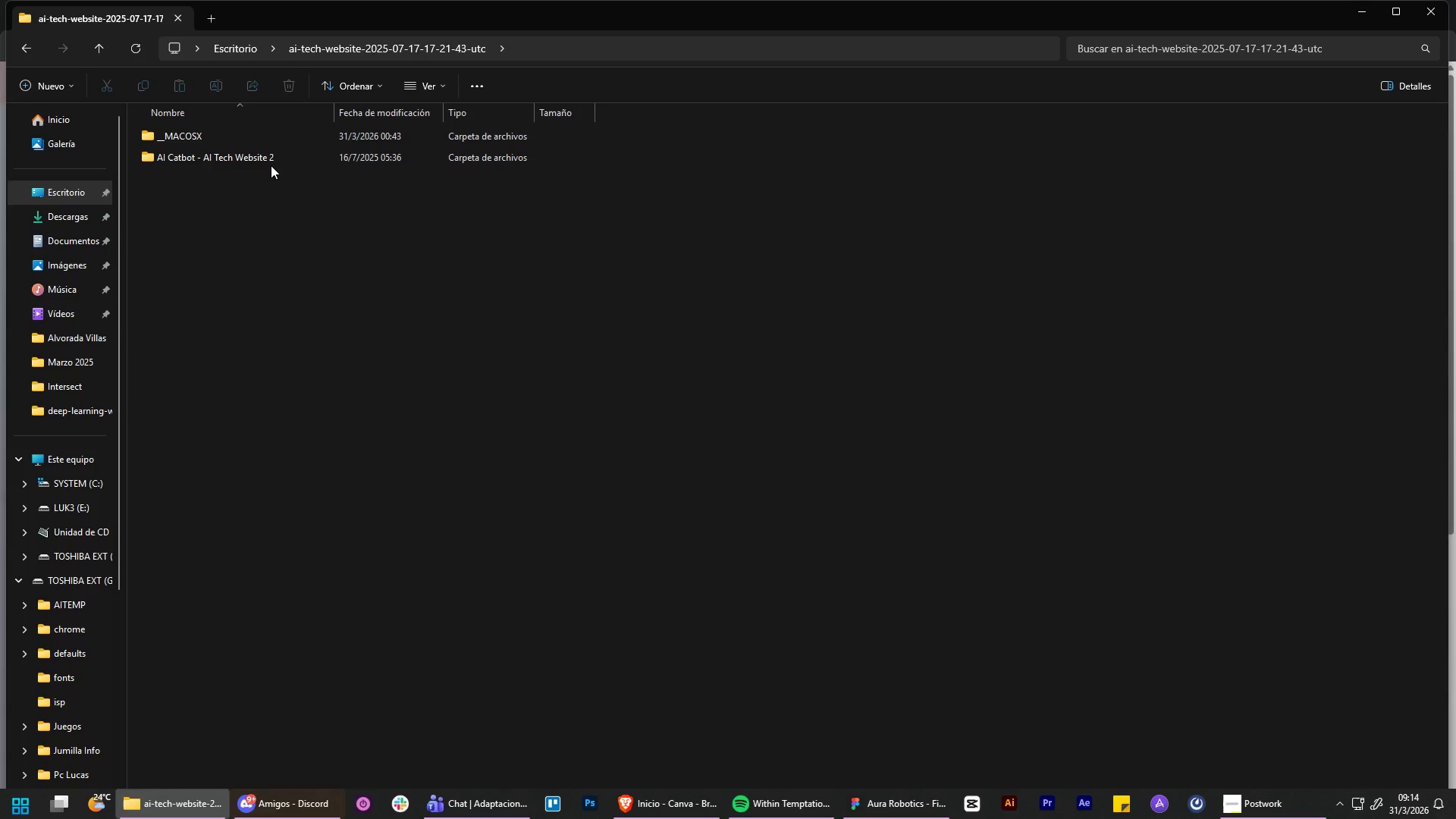 
double_click([270, 165])
 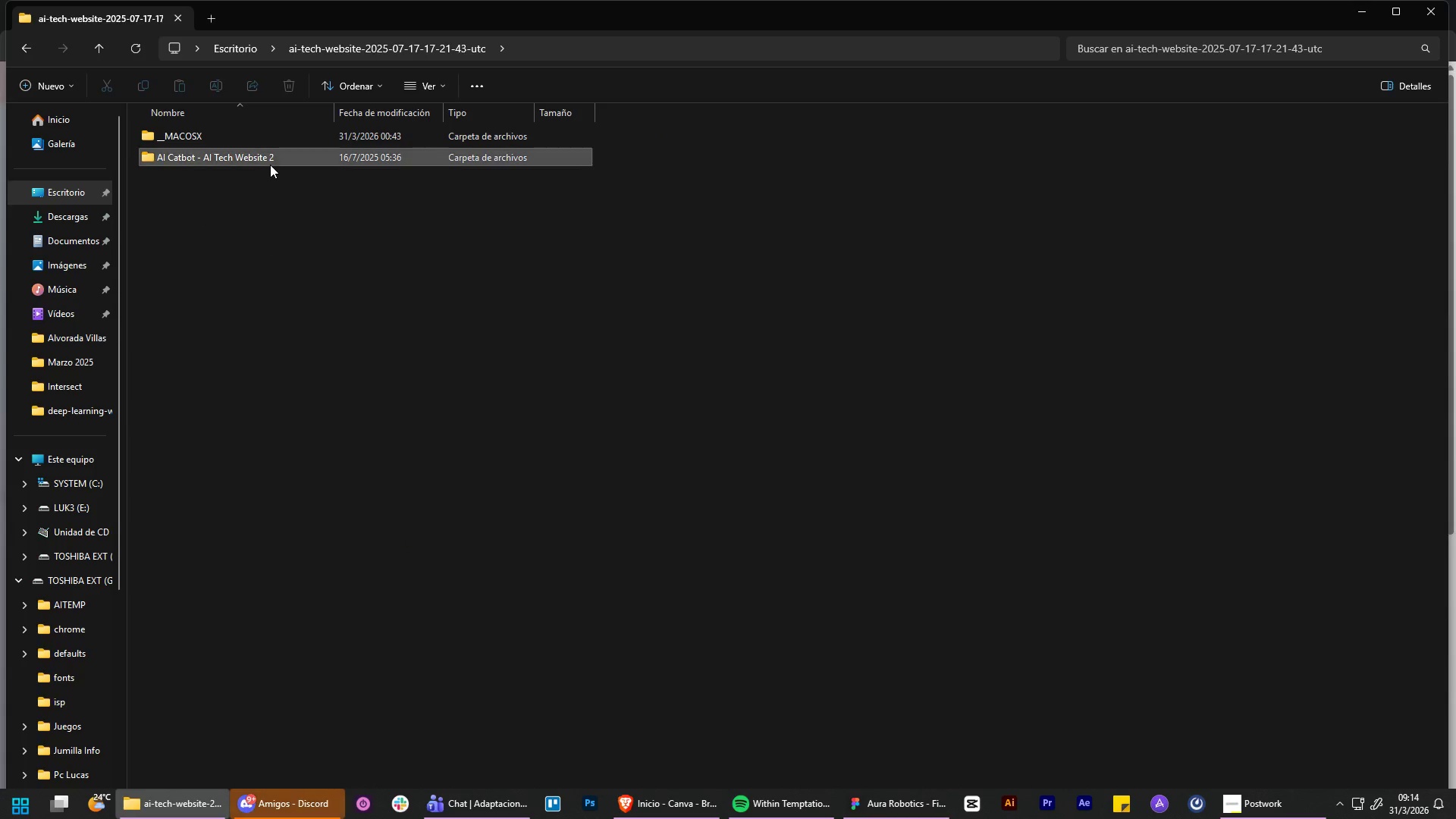 
triple_click([270, 165])
 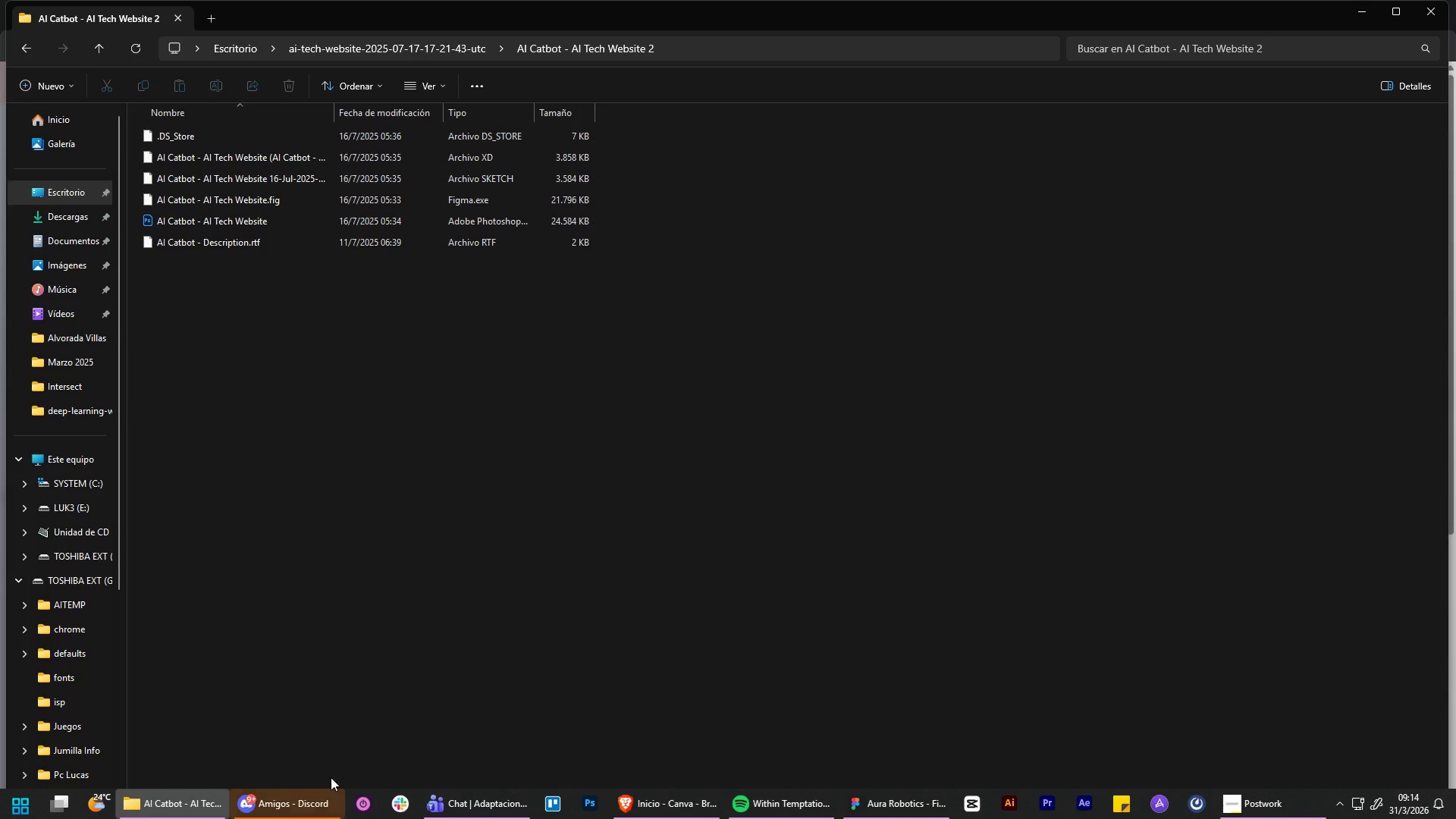 
double_click([311, 802])
 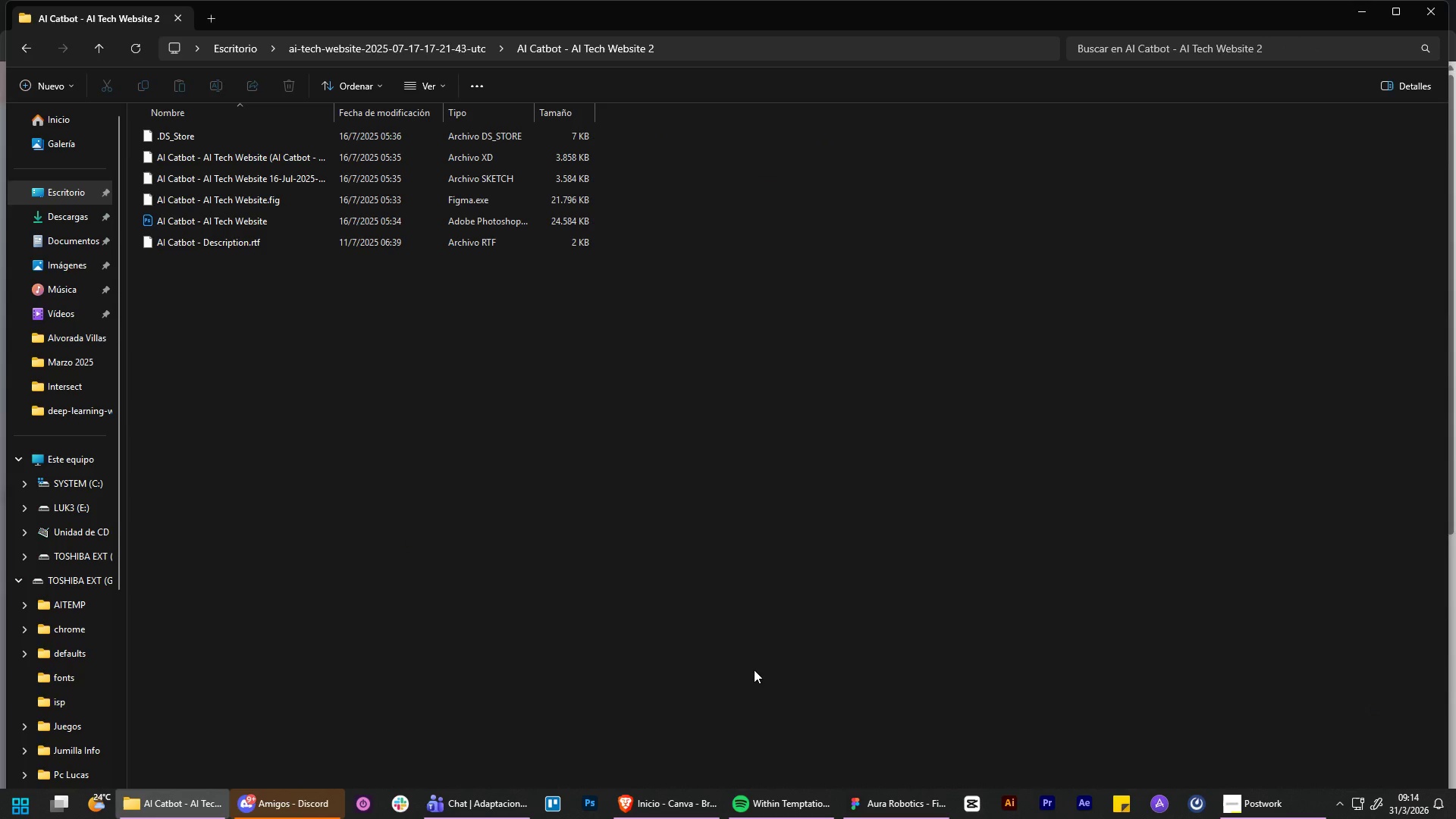 
left_click_drag(start_coordinate=[747, 671], to_coordinate=[764, 664])
 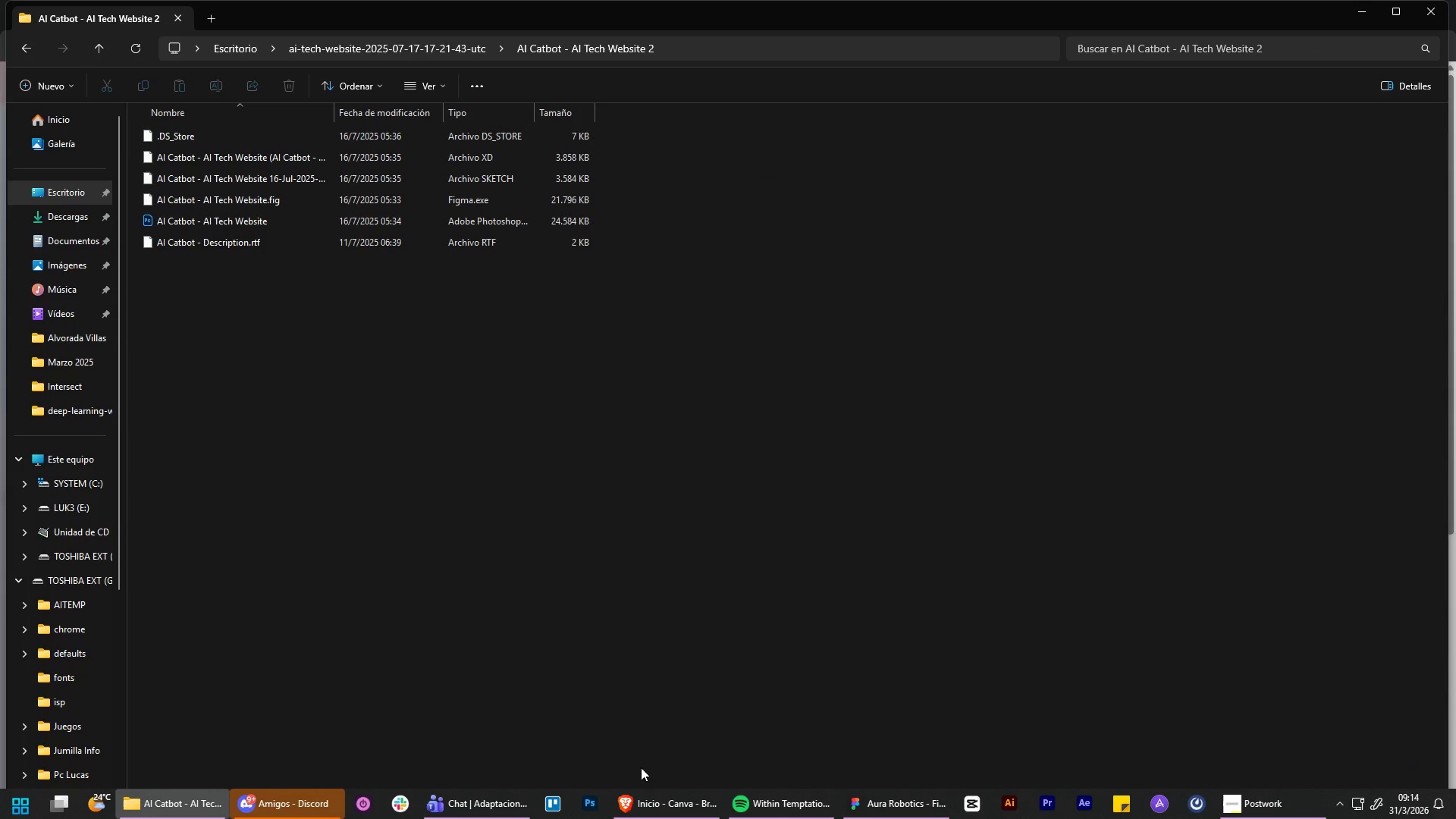 
left_click([278, 814])
 